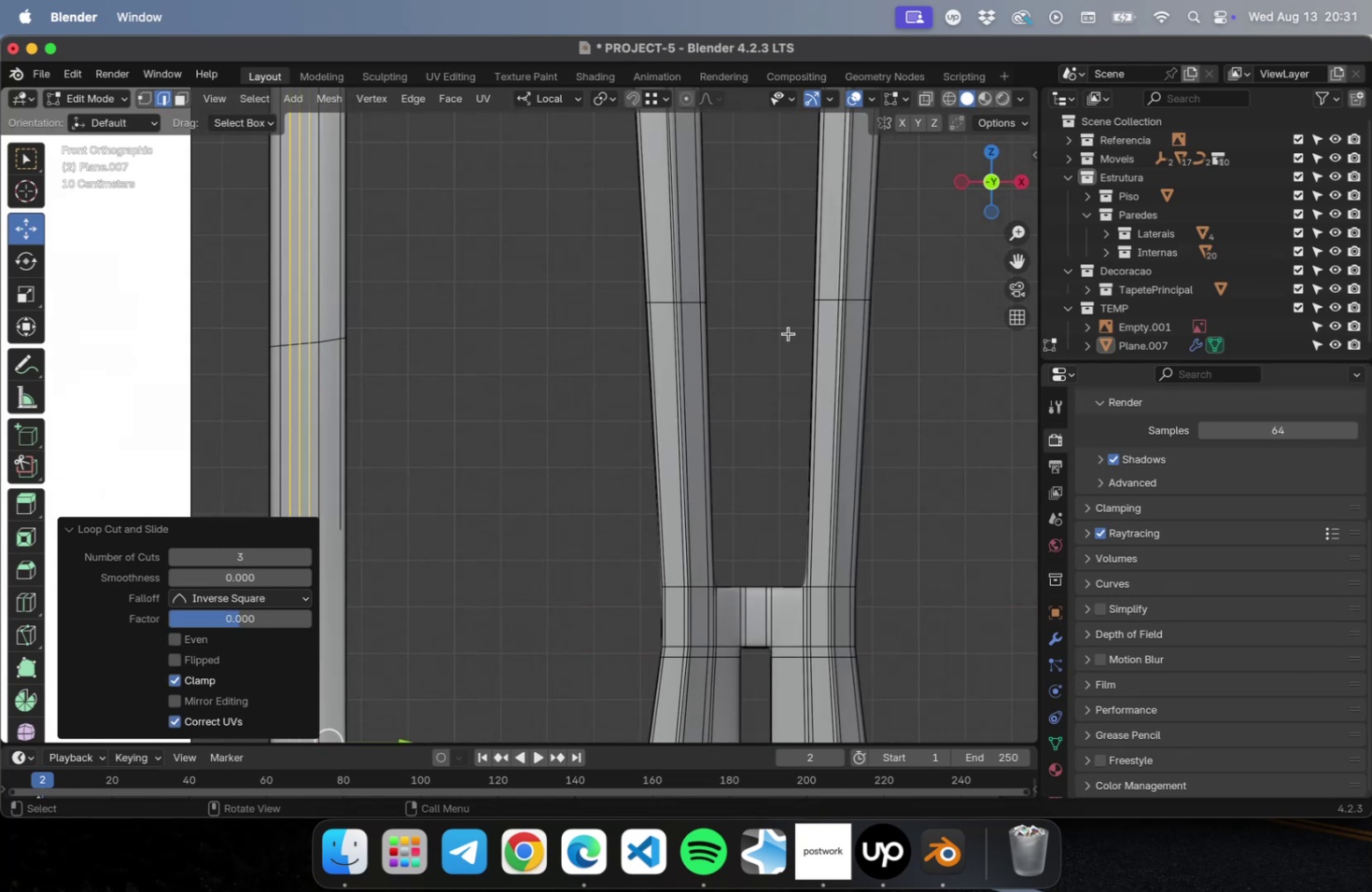 
hold_key(key=ShiftLeft, duration=0.48)
 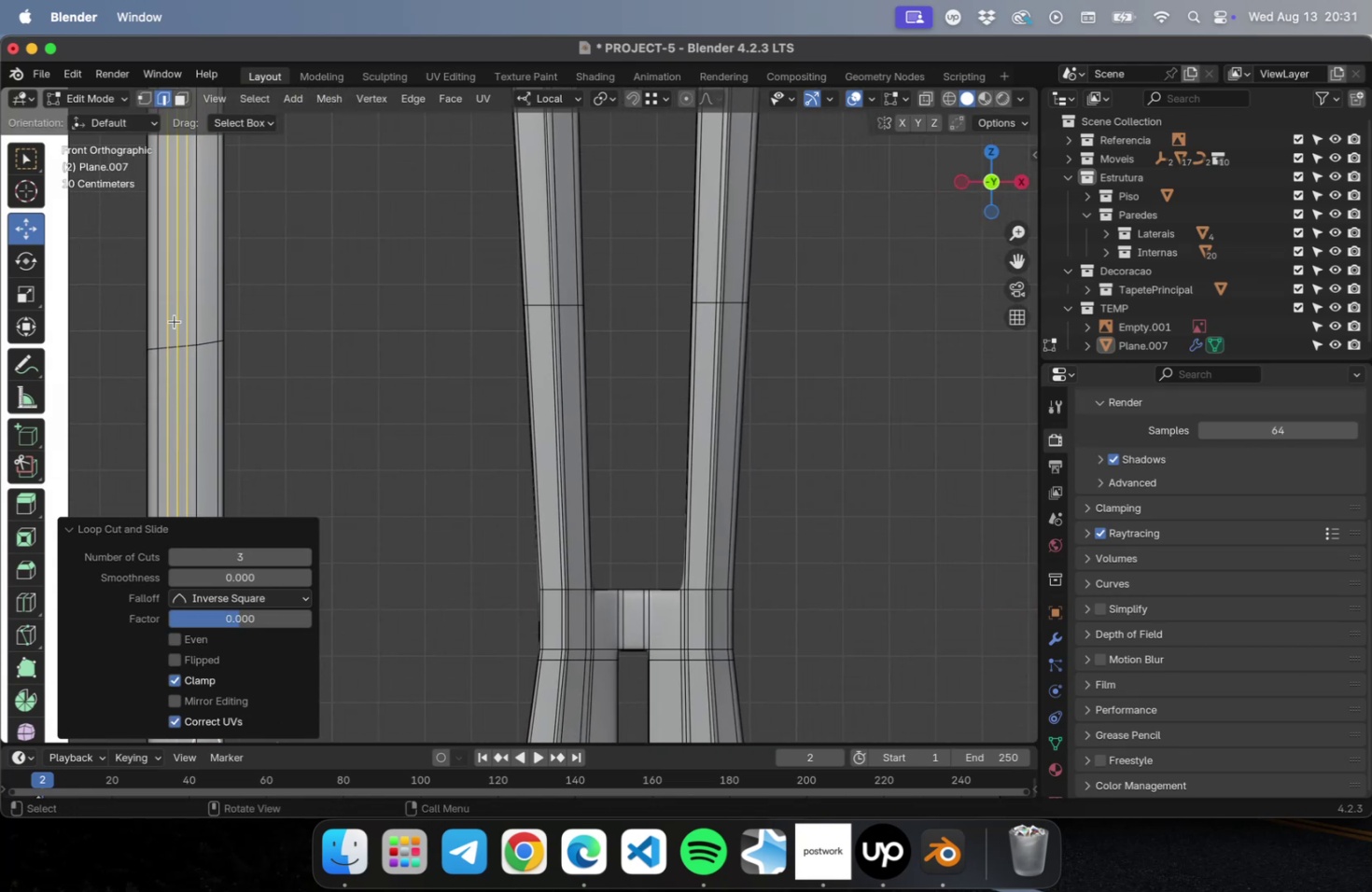 
left_click([176, 320])
 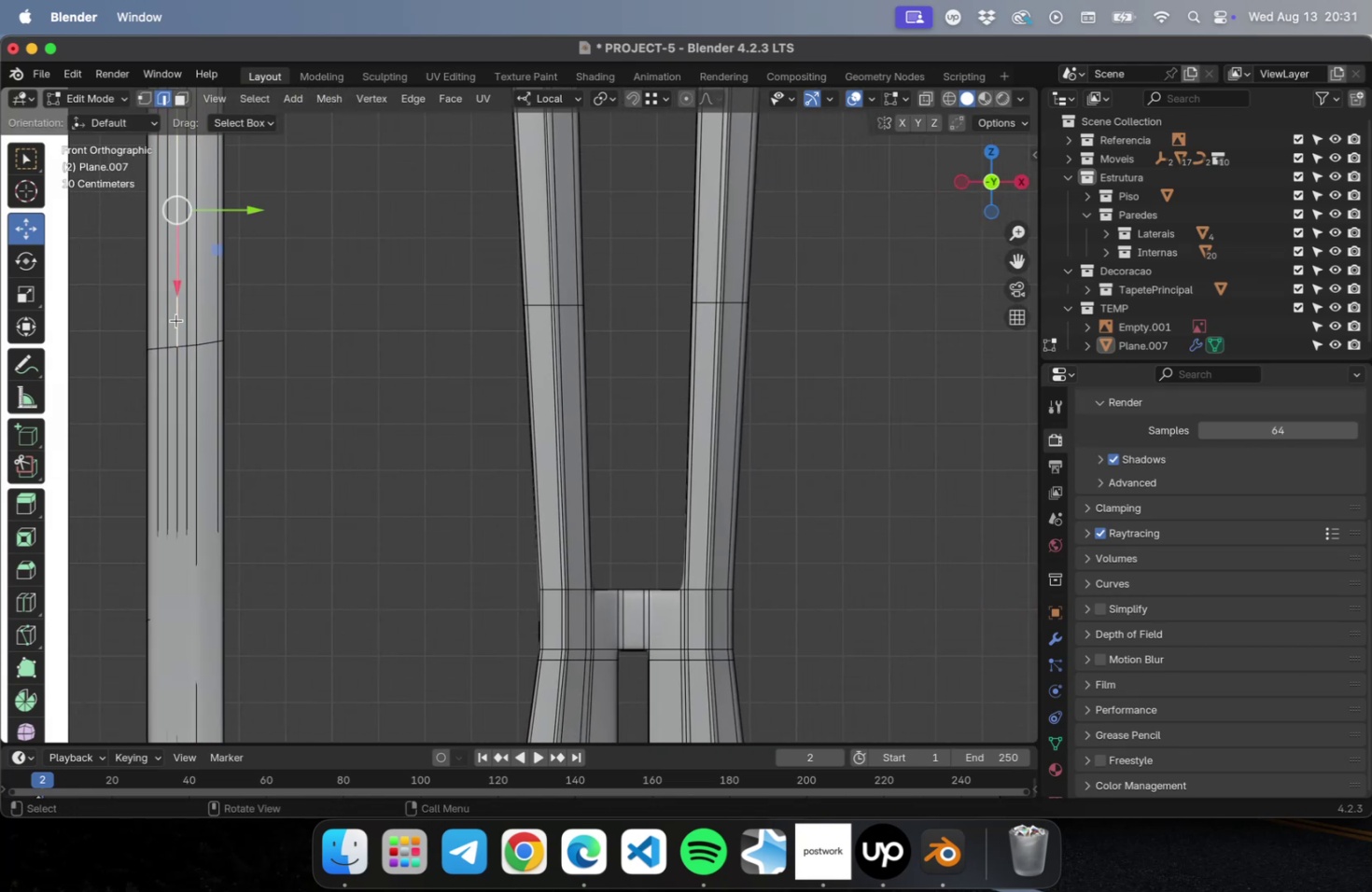 
hold_key(key=ShiftLeft, duration=1.57)
 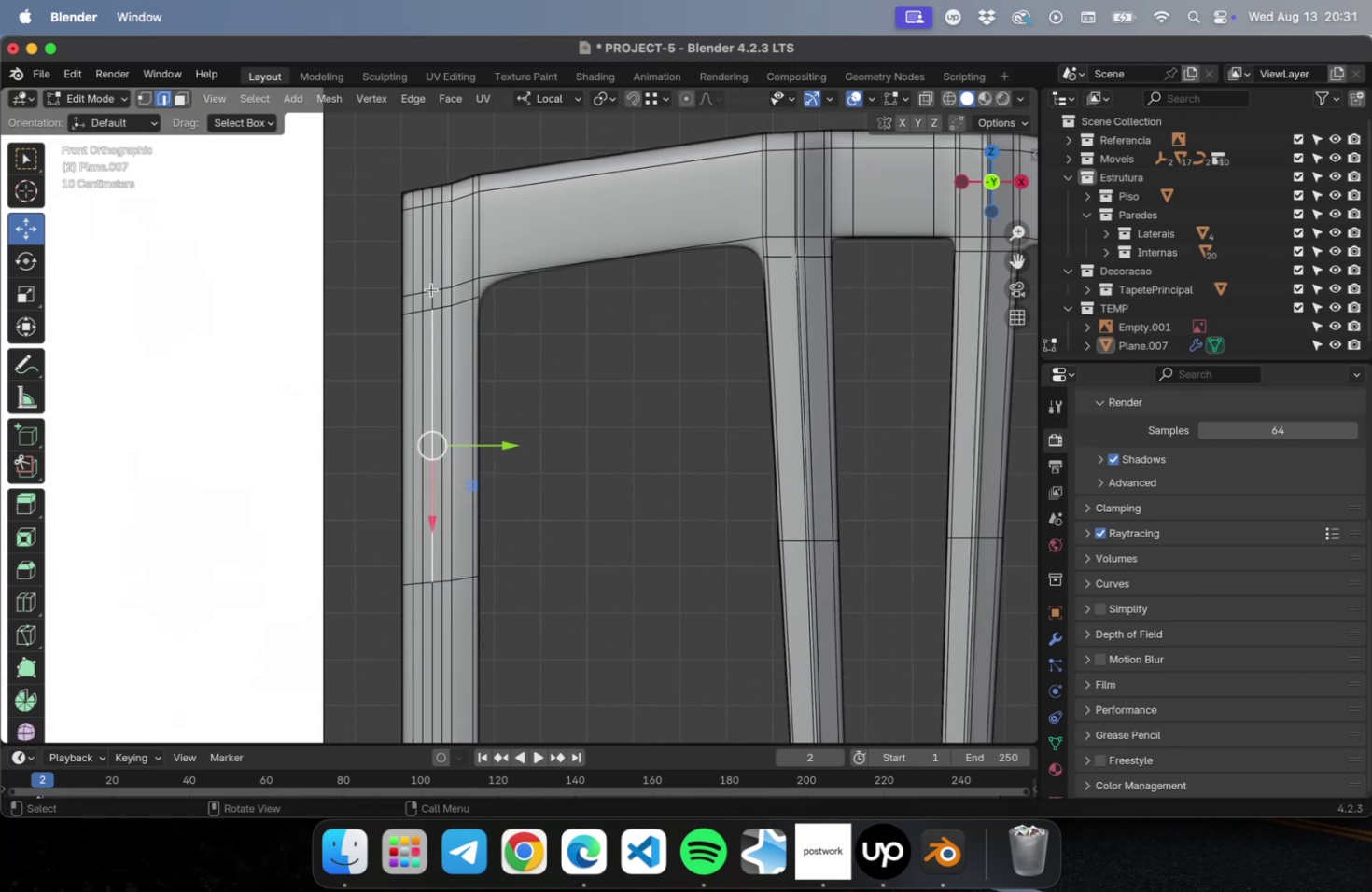 
hold_key(key=ShiftLeft, duration=1.01)
left_click([431, 296])
 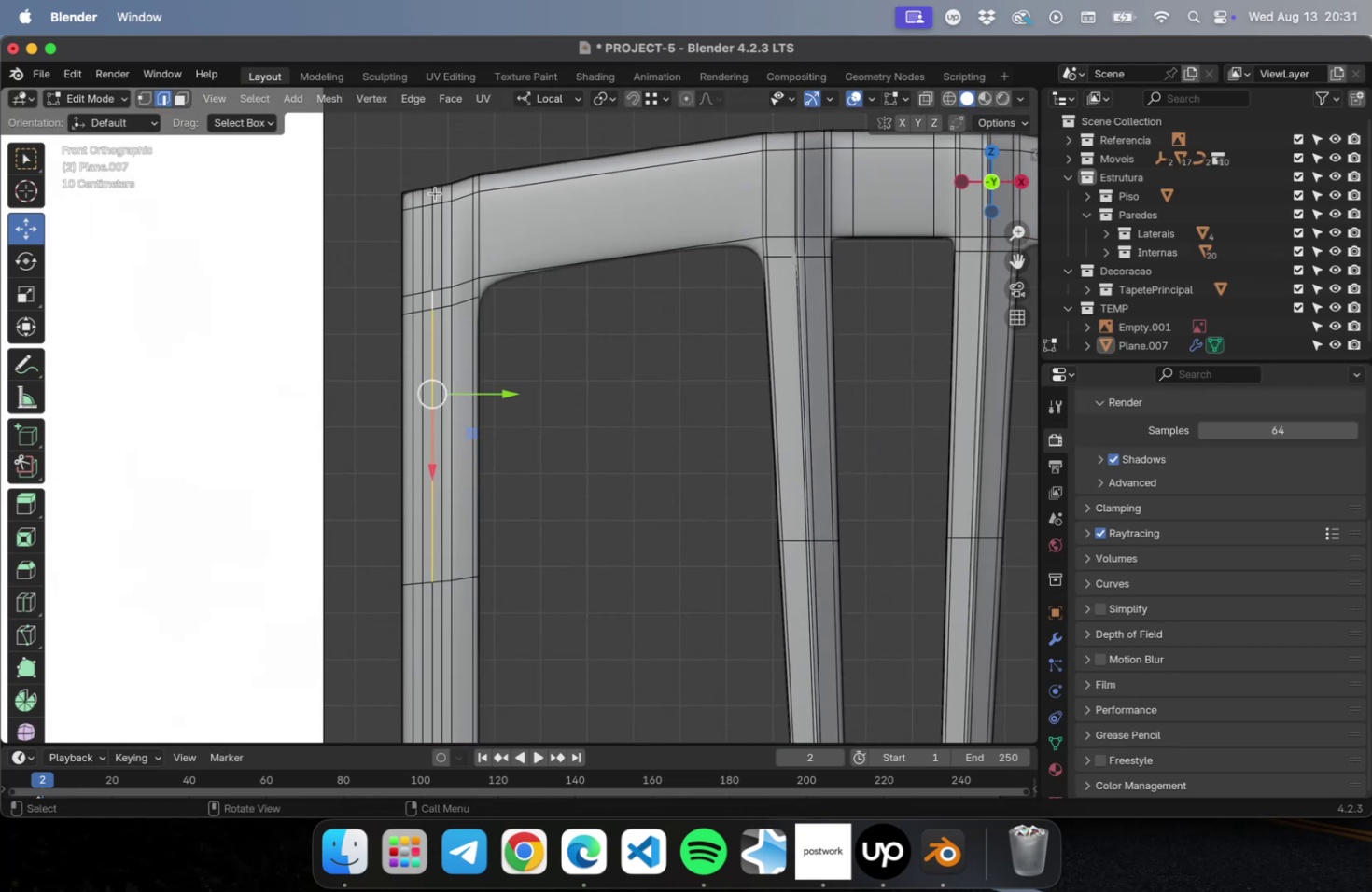 
left_click([433, 194])
 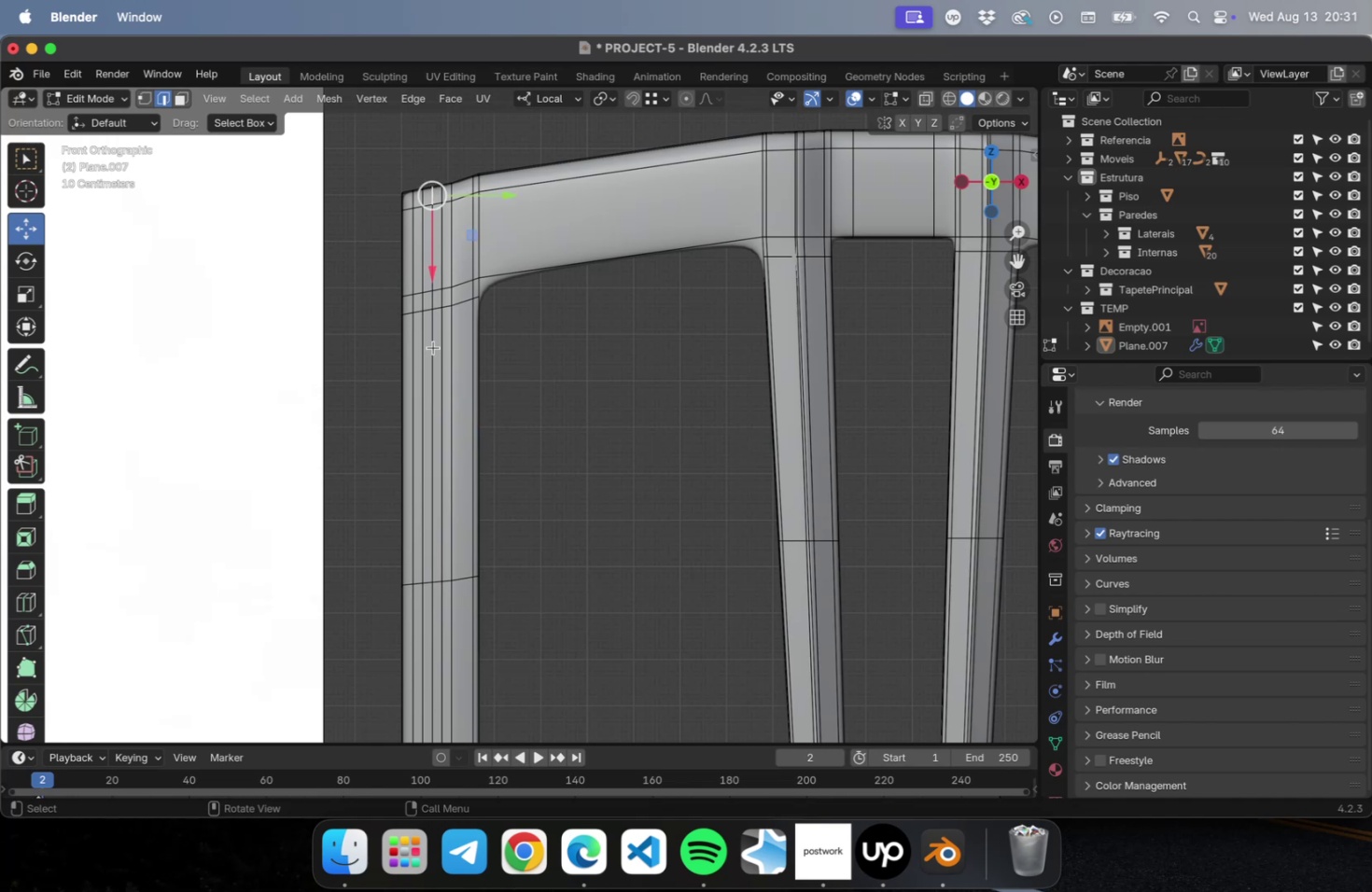 
hold_key(key=ShiftLeft, duration=2.28)
 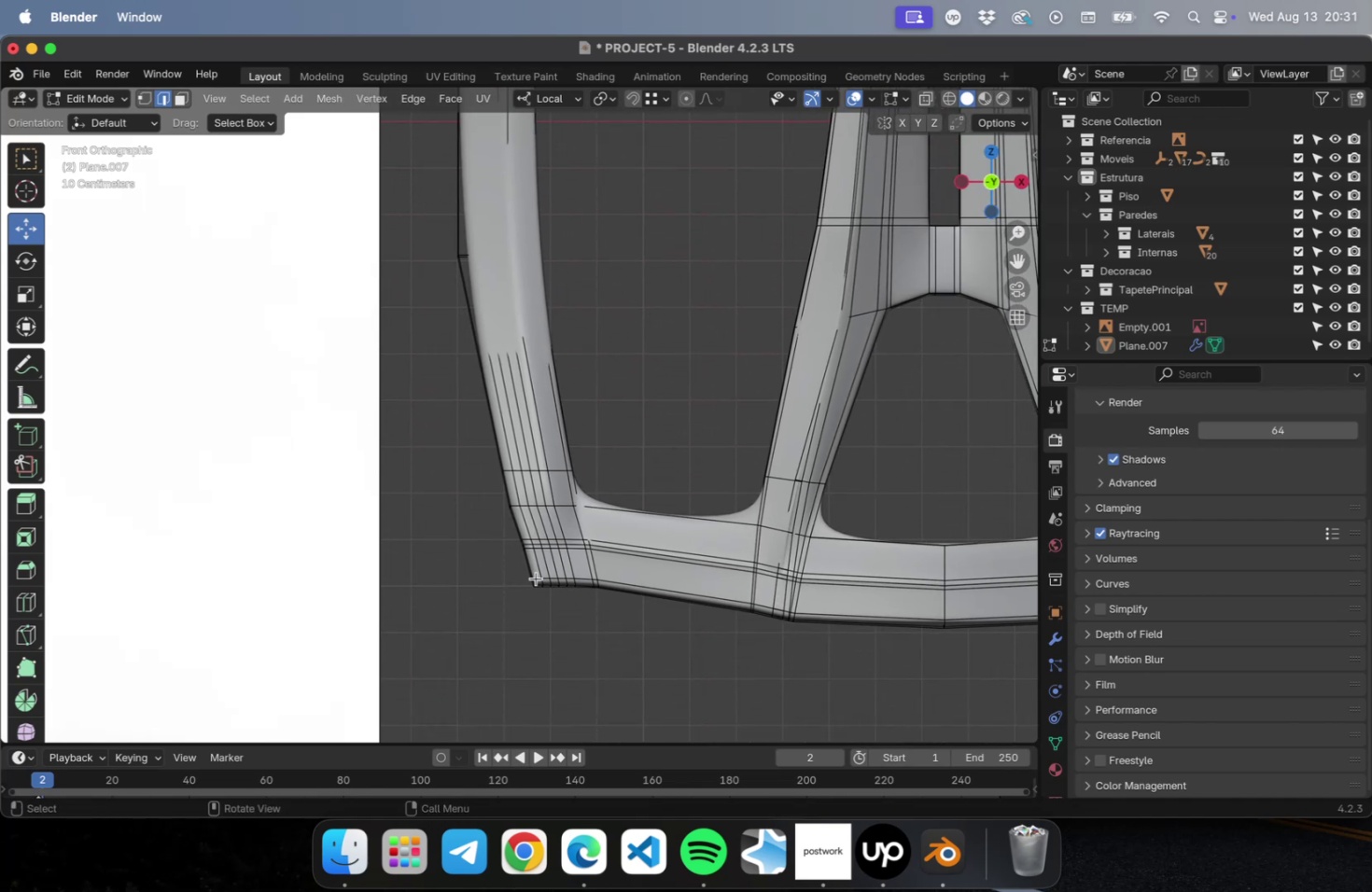 
hold_key(key=OptionLeft, duration=1.6)
 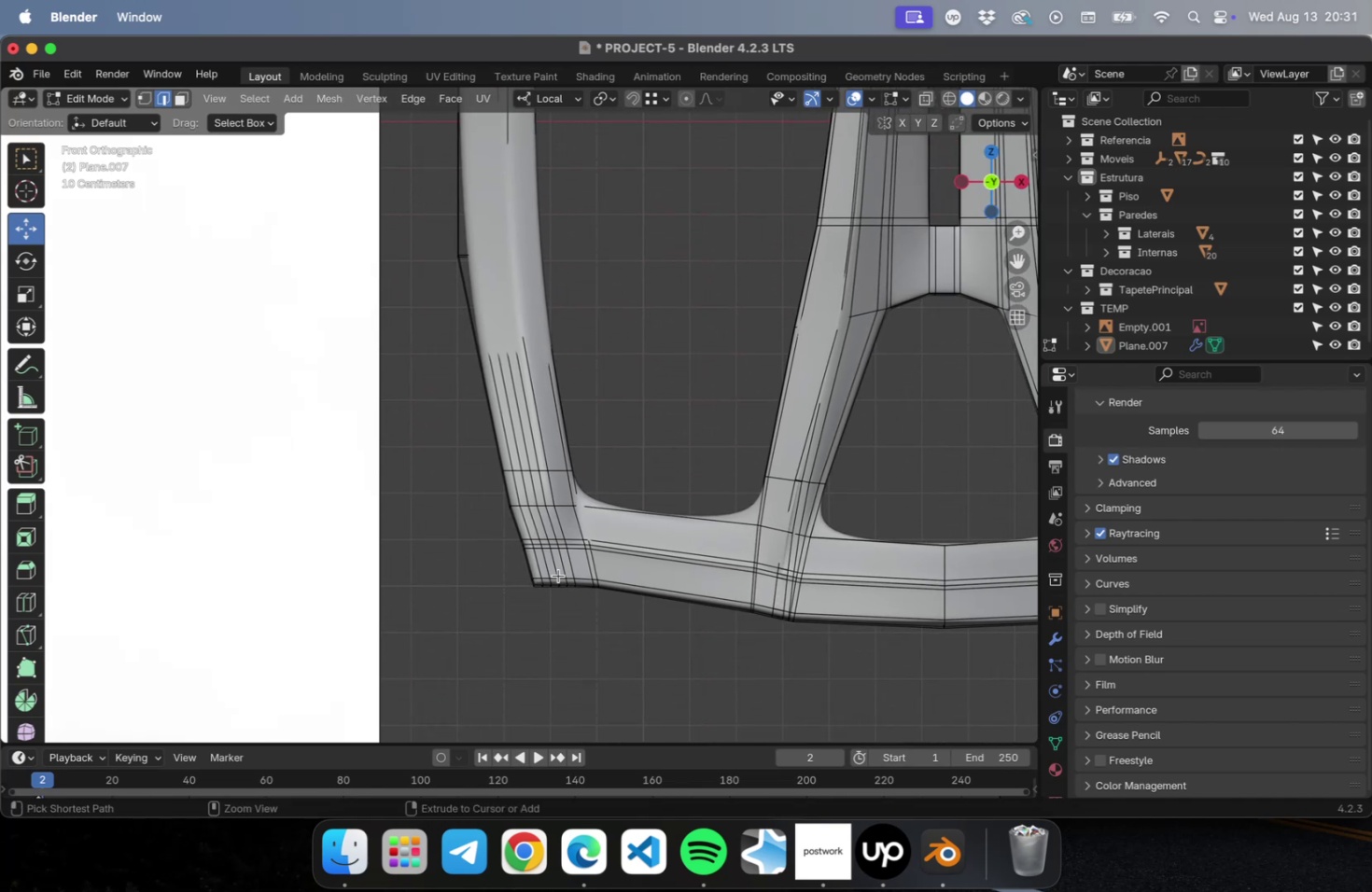 
hold_key(key=ShiftLeft, duration=0.46)
 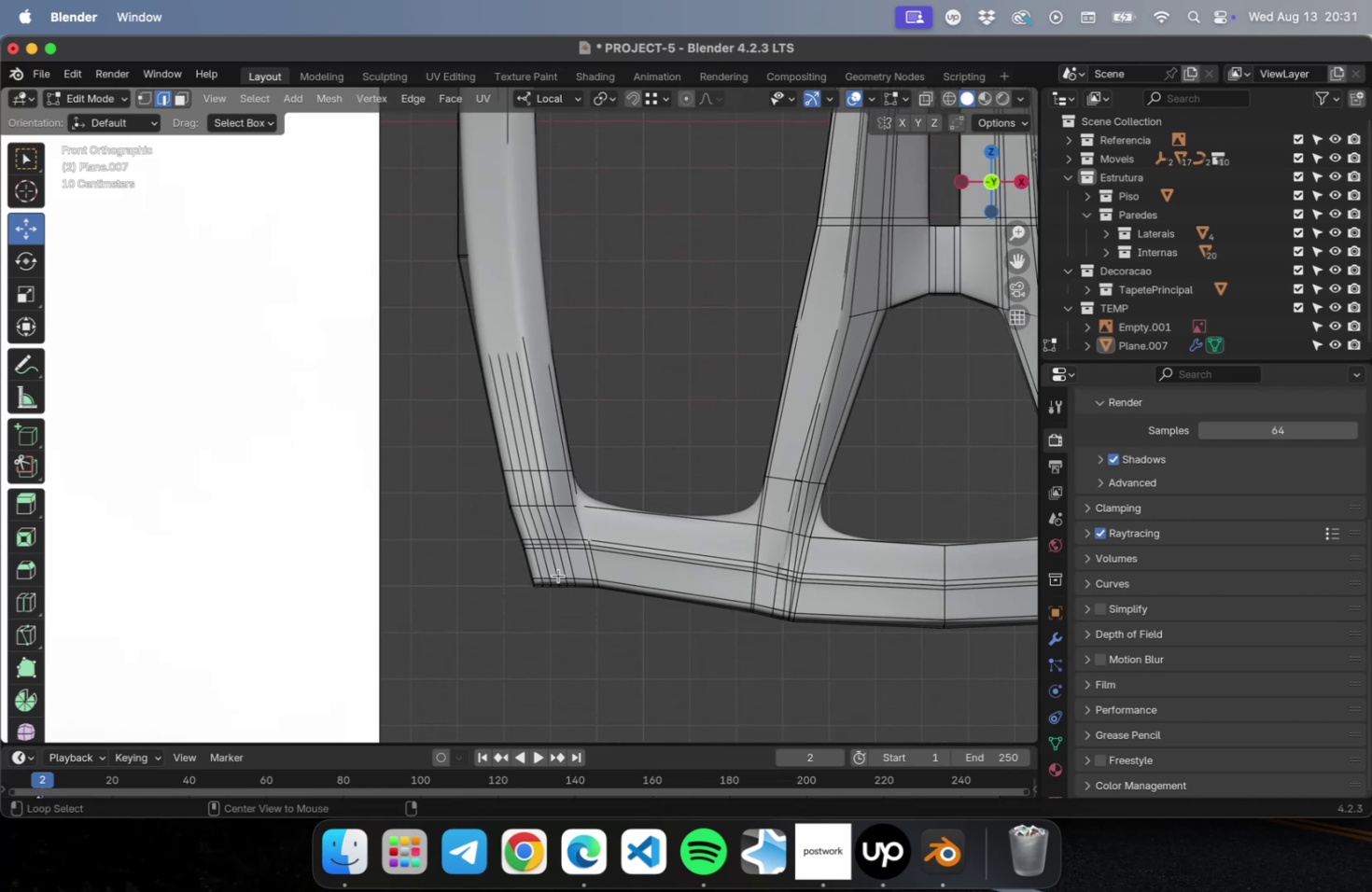 
hold_key(key=CommandLeft, duration=1.01)
left_click([558, 575])
 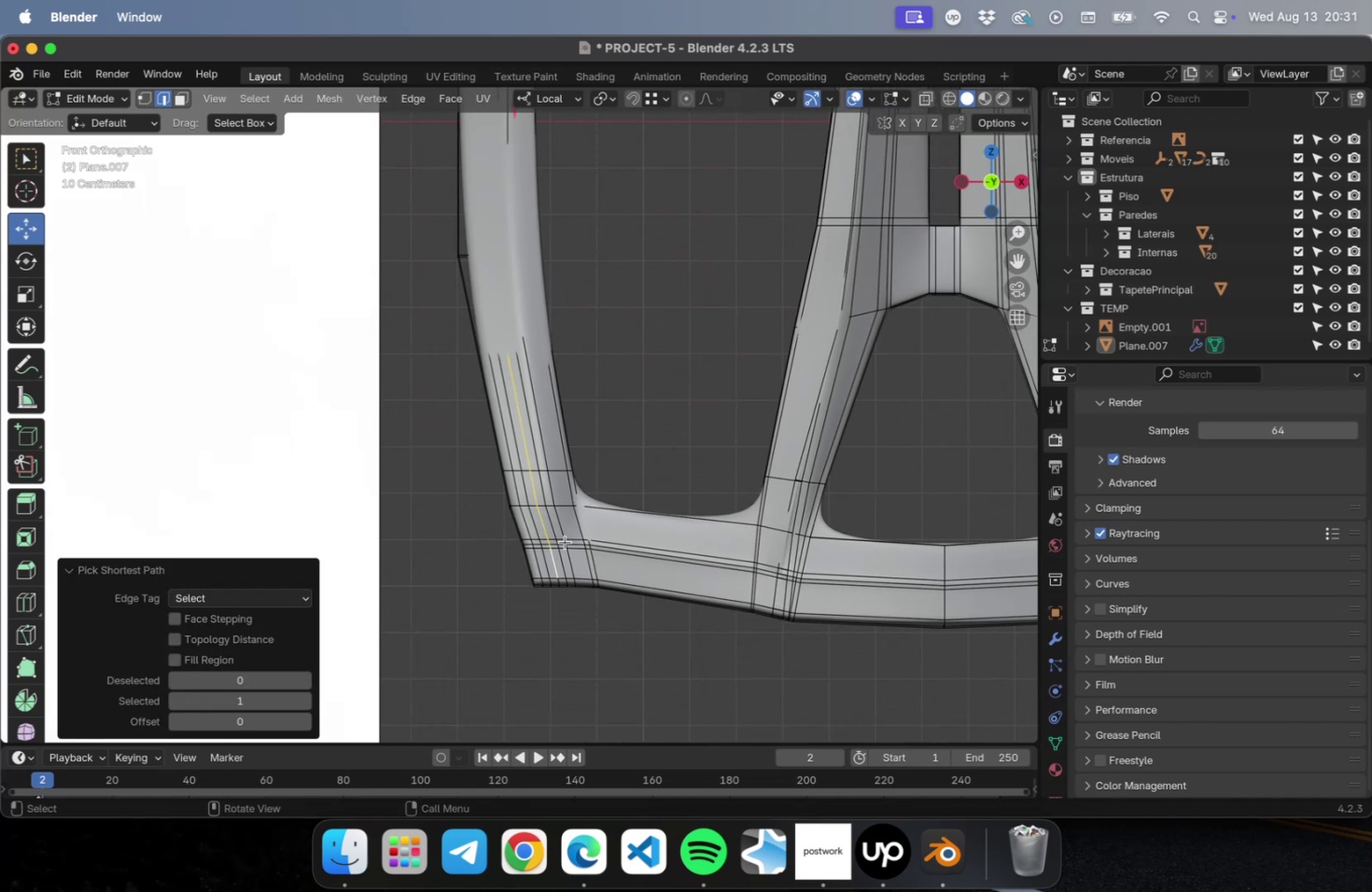 
scroll: coordinate [627, 367], scroll_direction: down, amount: 5.0
 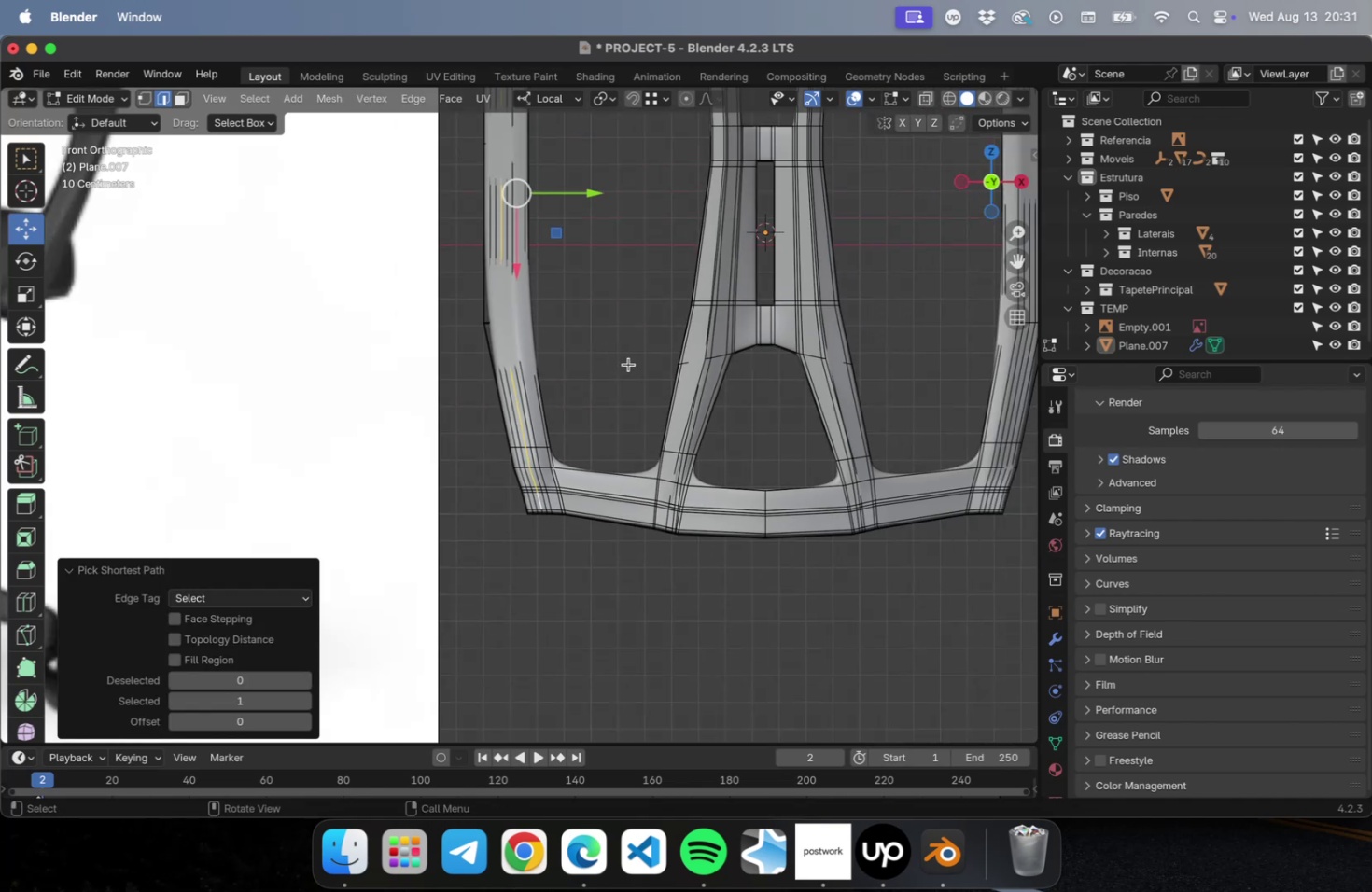 
hold_key(key=ShiftLeft, duration=0.77)
 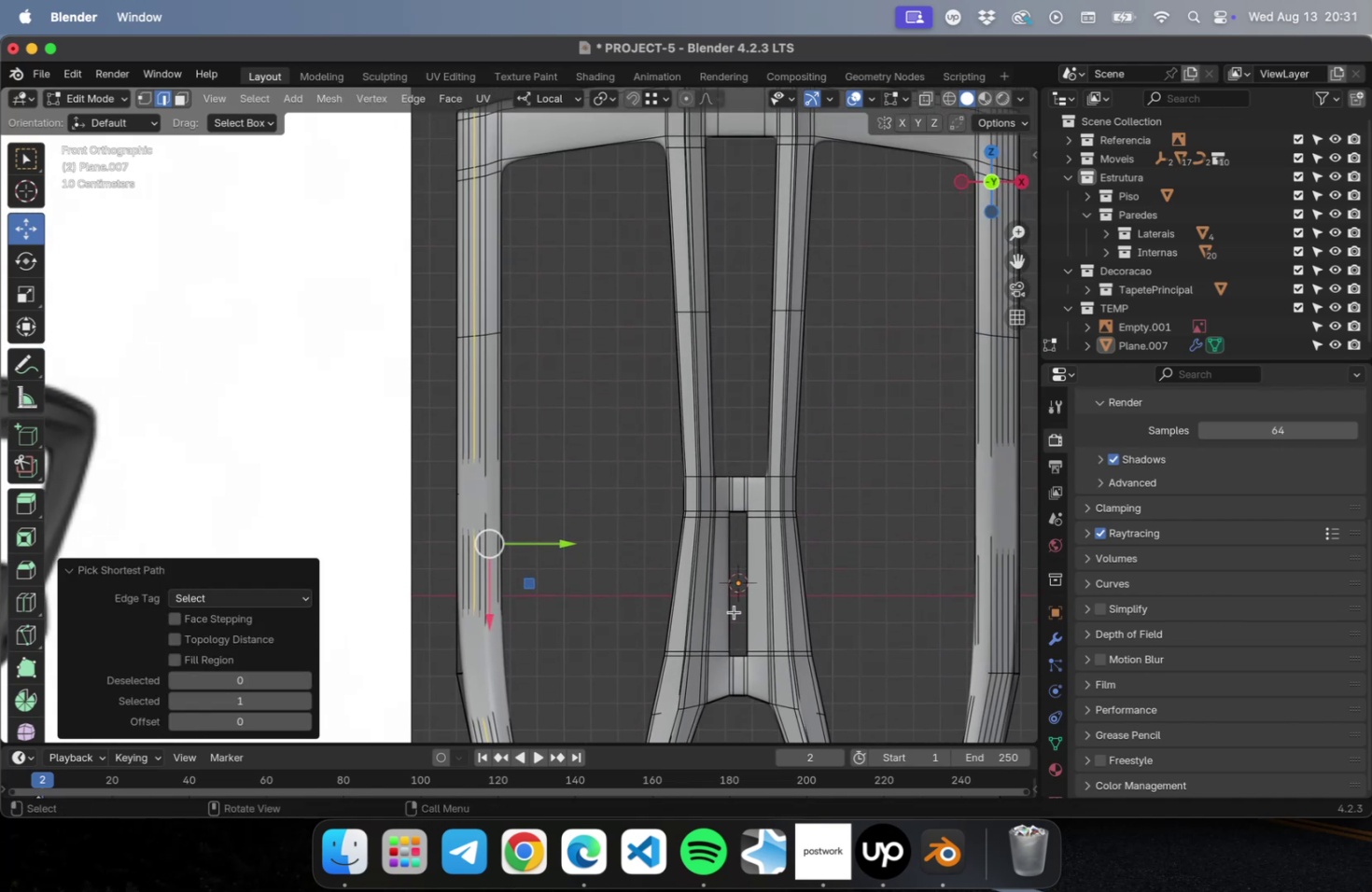 
hold_key(key=ShiftLeft, duration=0.77)
 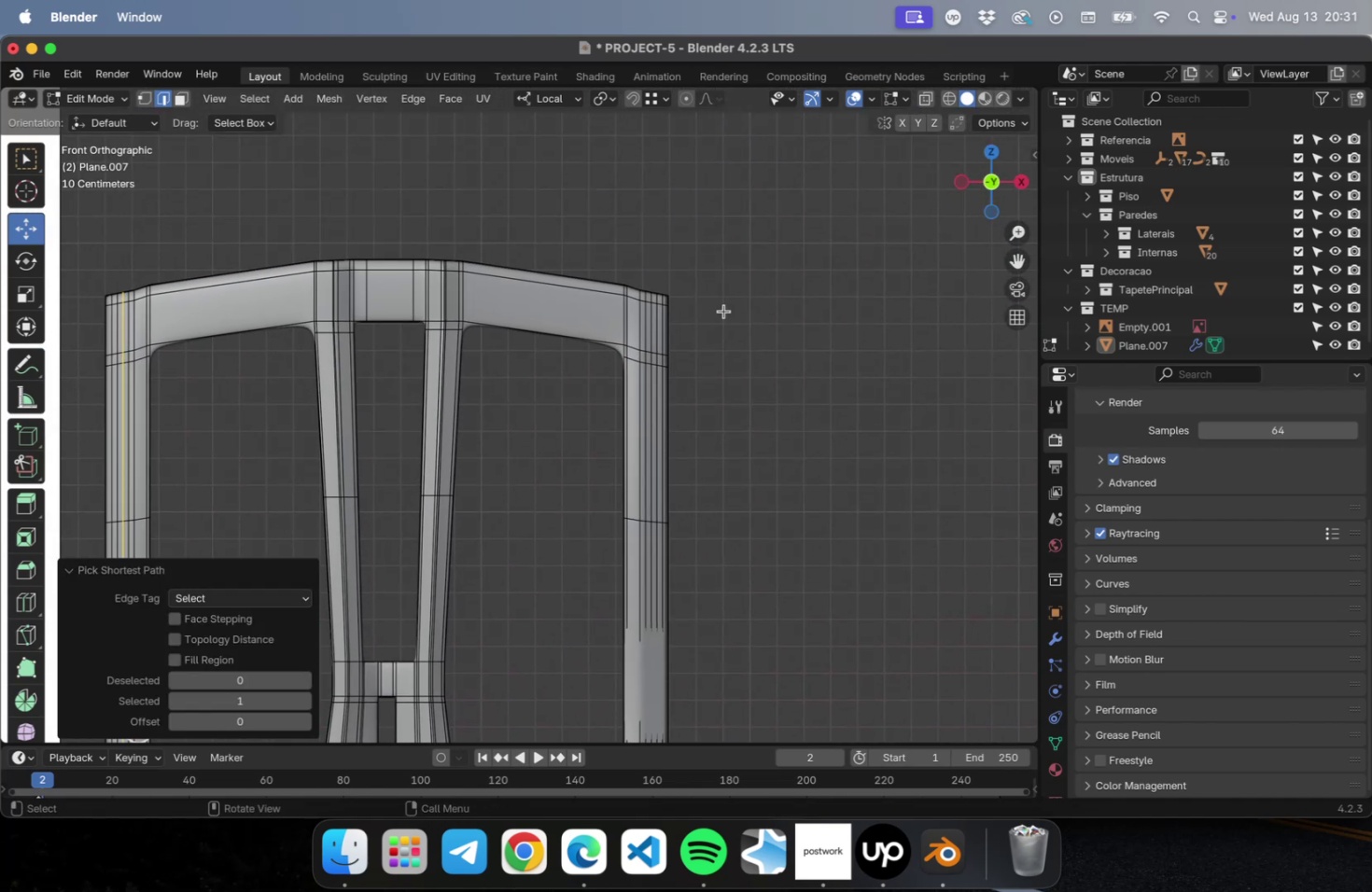 
scroll: coordinate [724, 305], scroll_direction: up, amount: 5.0
 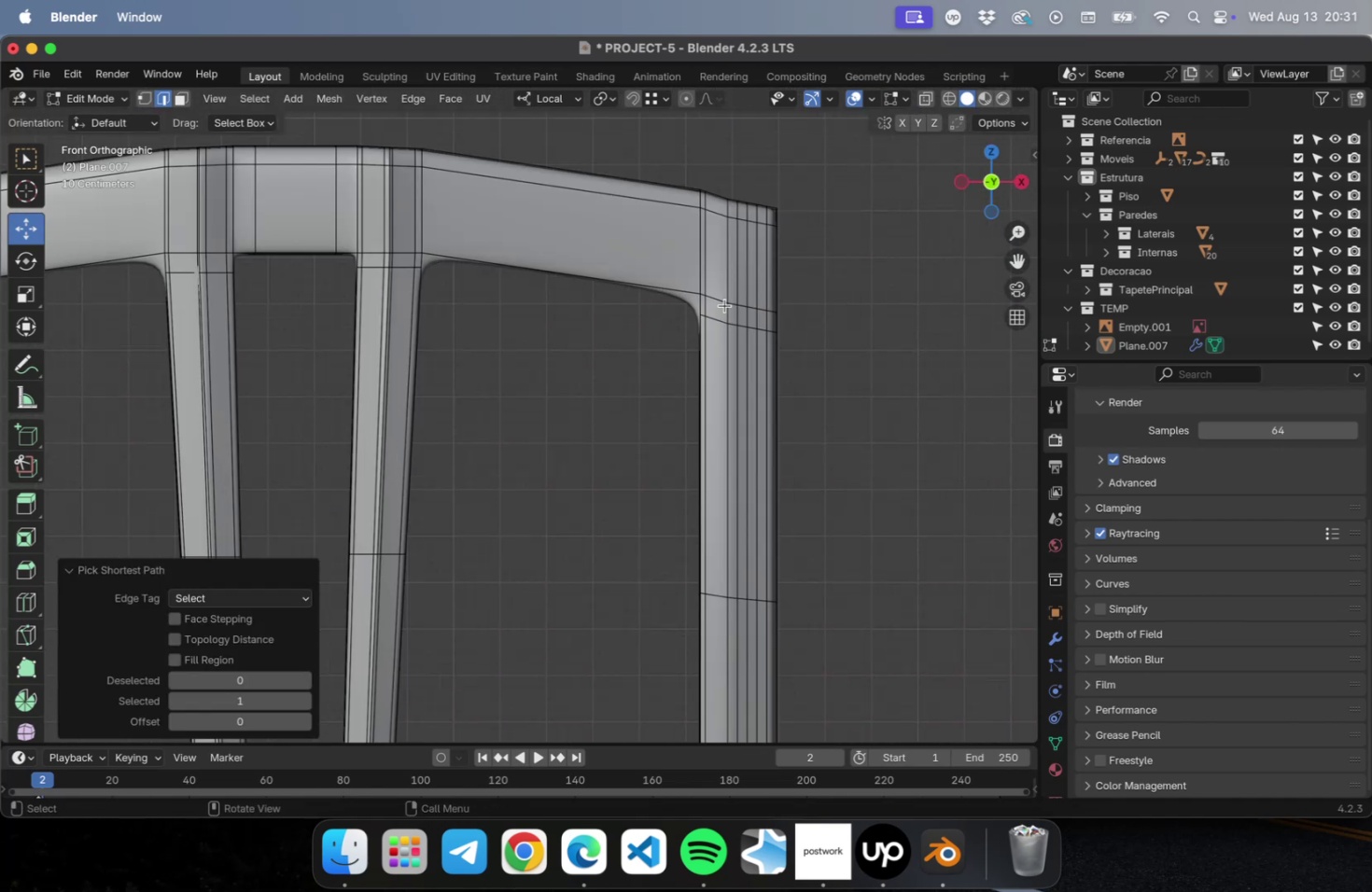 
hold_key(key=ShiftLeft, duration=0.43)
 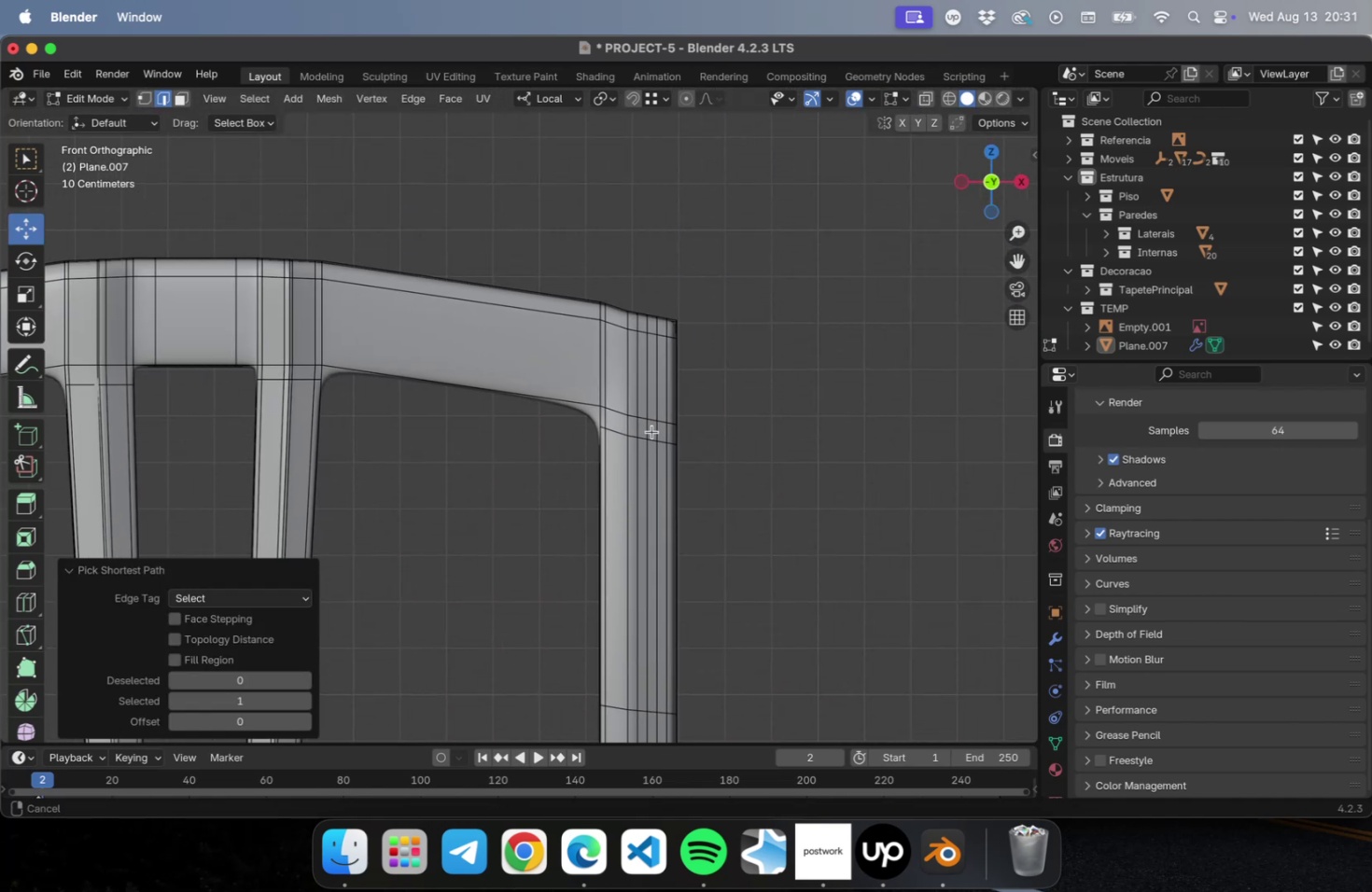 
scroll: coordinate [652, 430], scroll_direction: up, amount: 10.0
 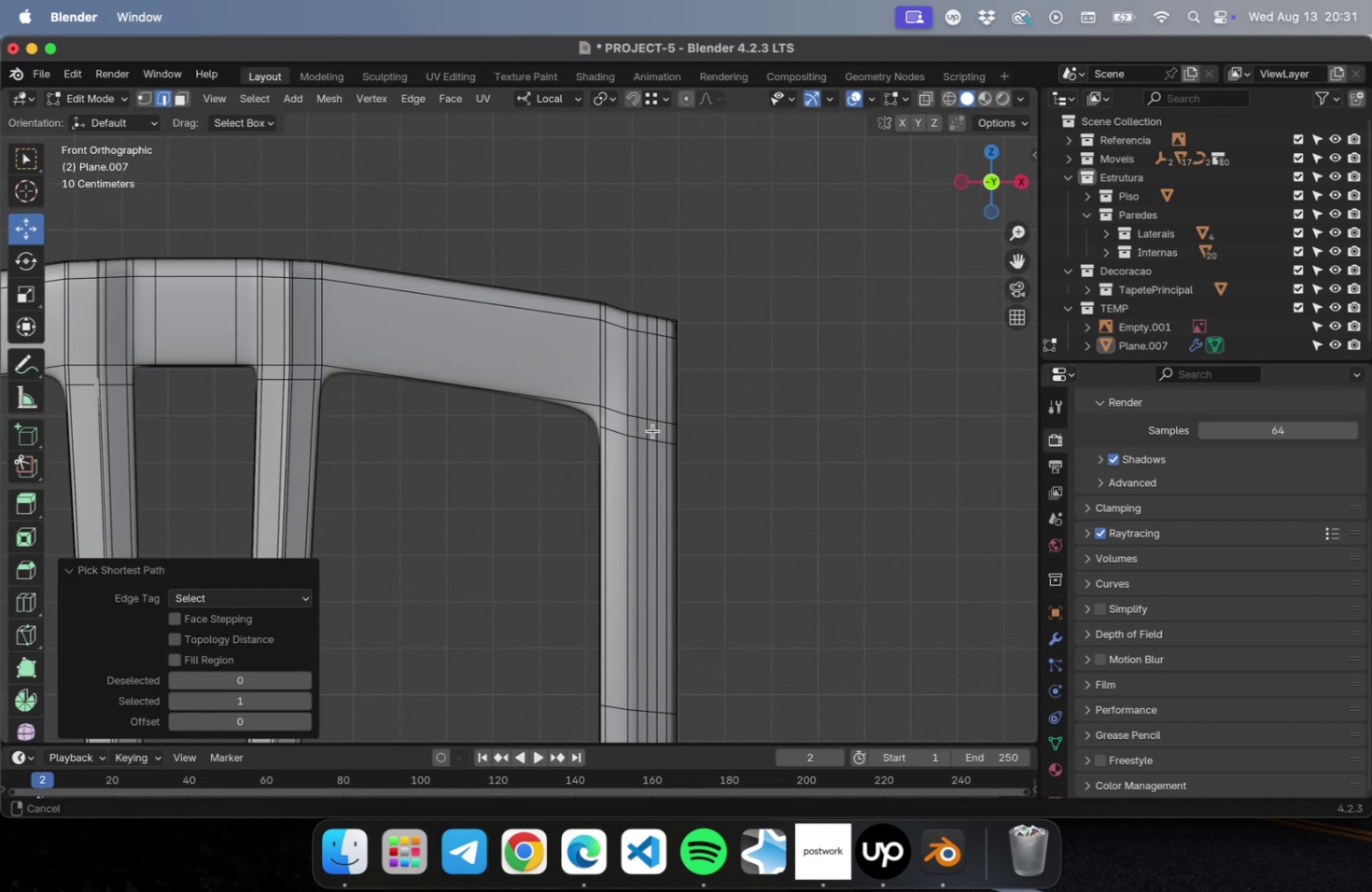 
key(Shift+ShiftLeft)
 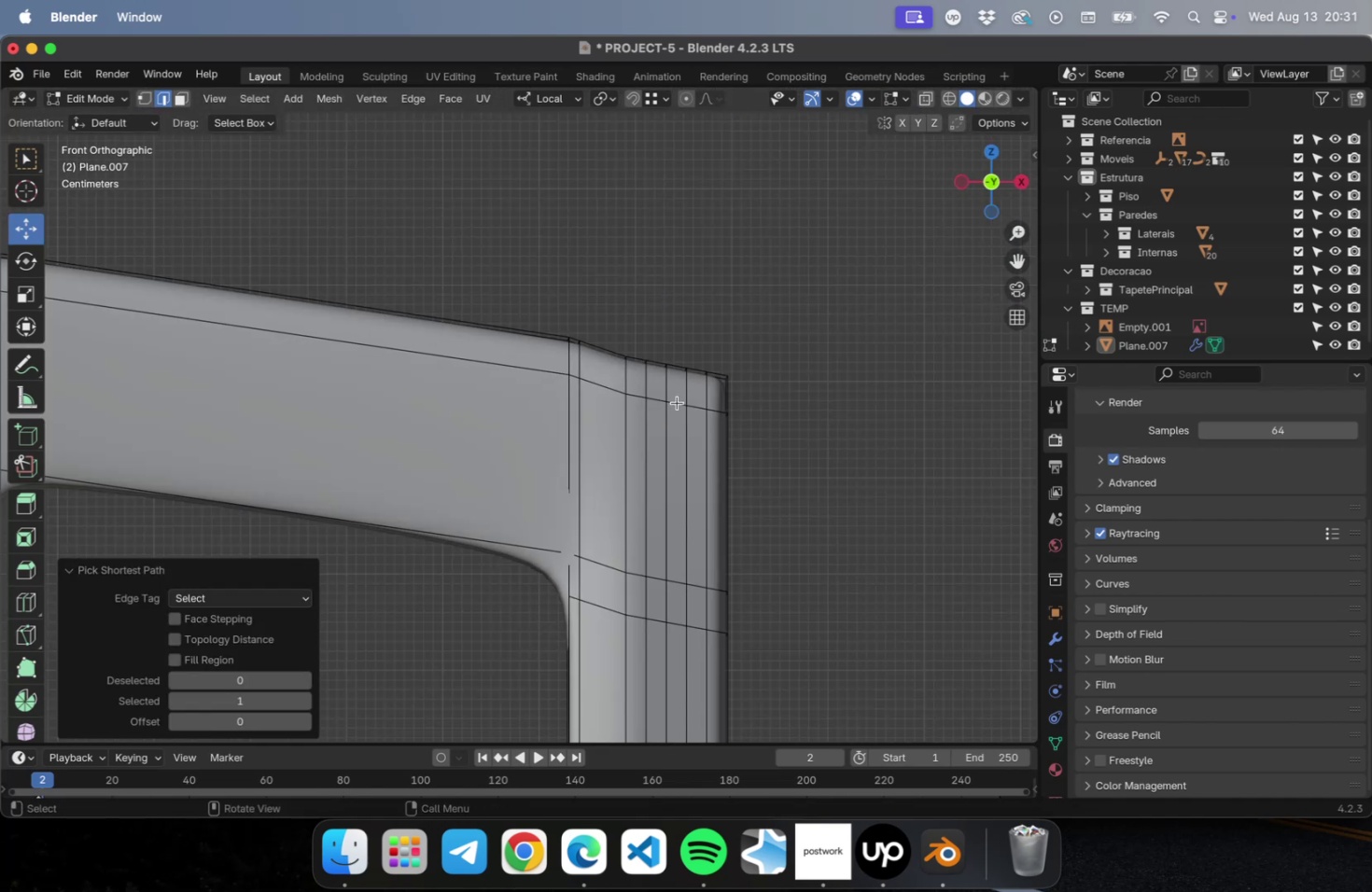 
hold_key(key=ShiftLeft, duration=1.82)
left_click([666, 392])
 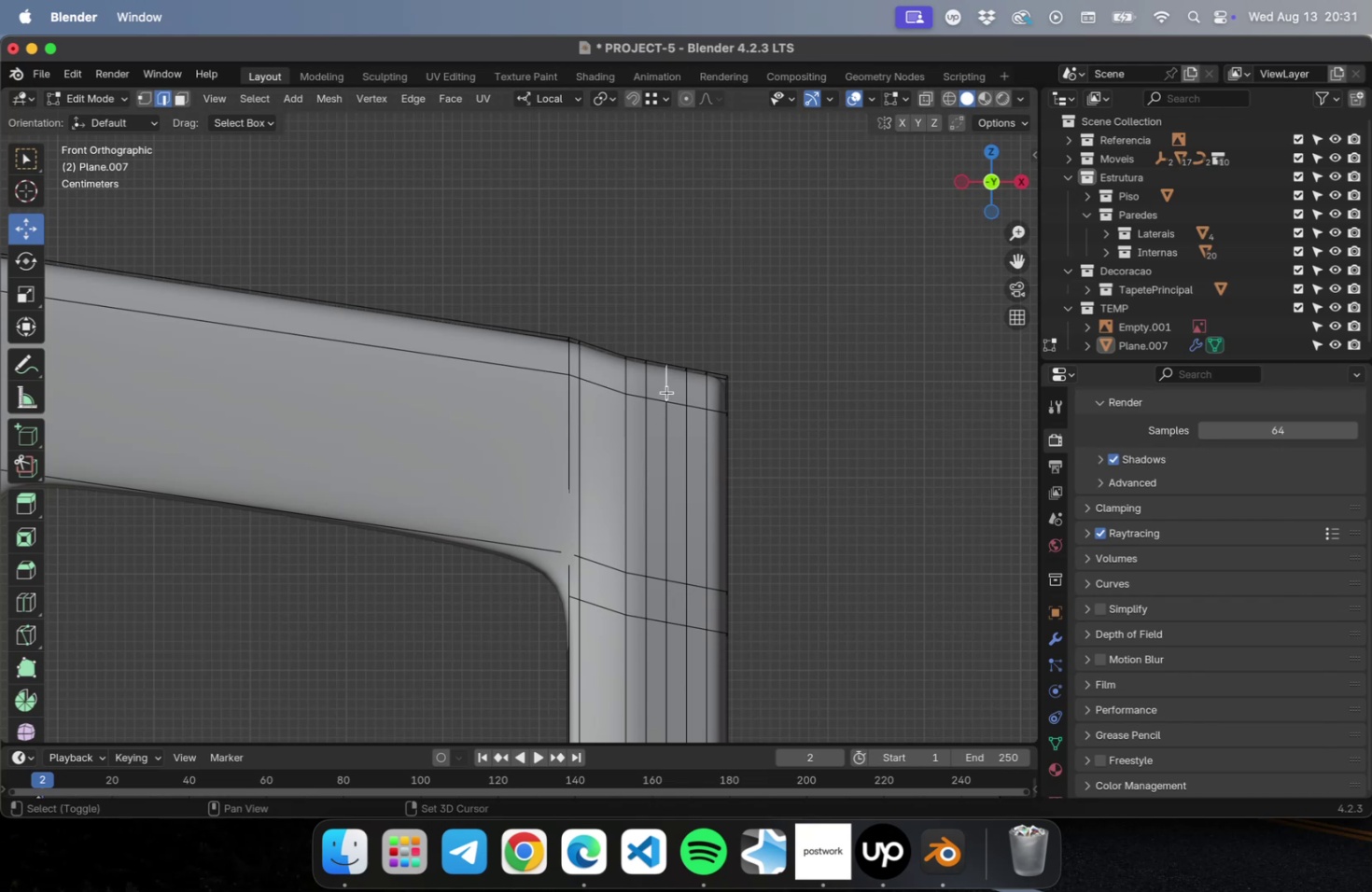 
scroll: coordinate [733, 495], scroll_direction: down, amount: 22.0
 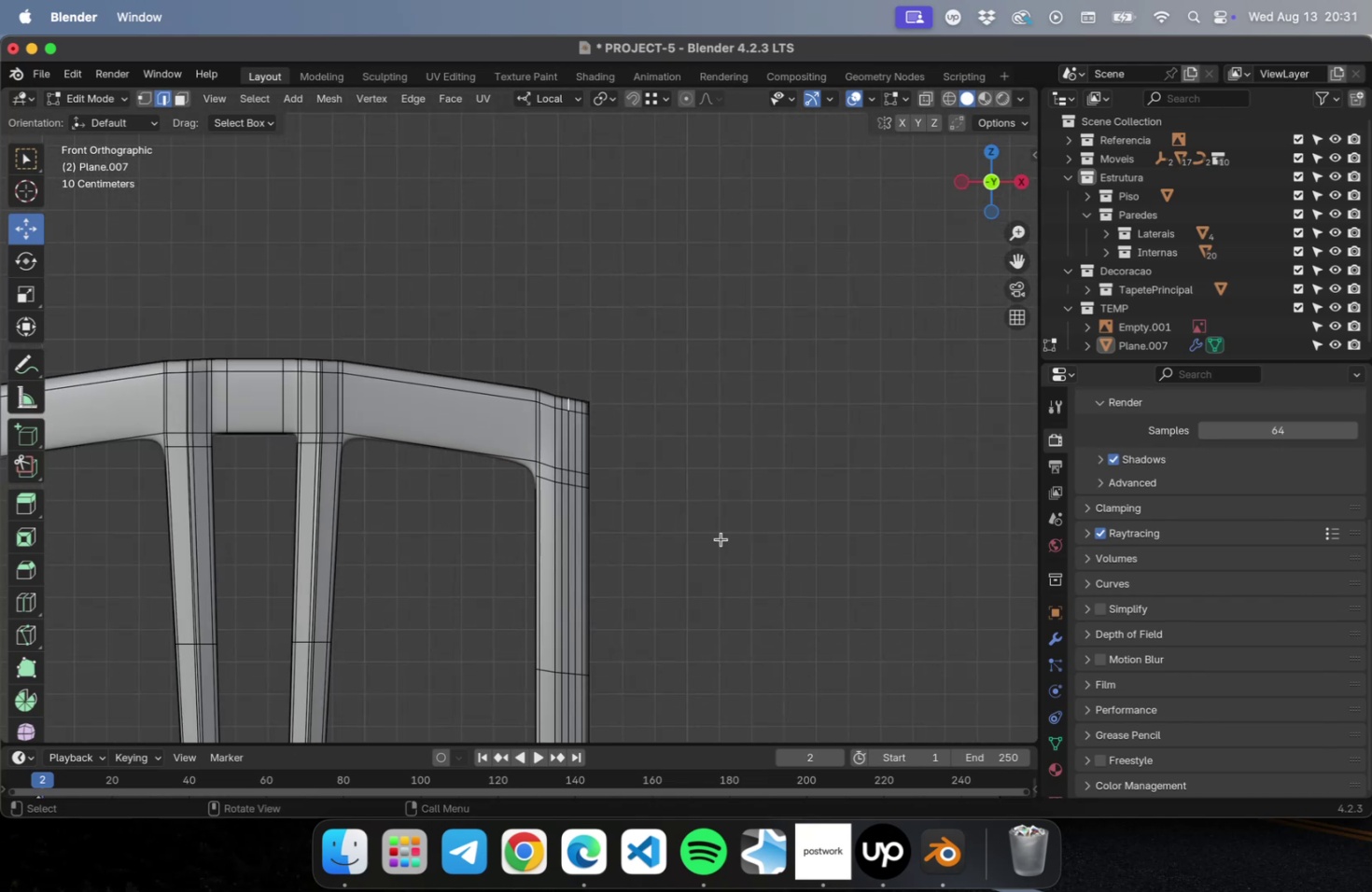 
hold_key(key=ShiftLeft, duration=0.5)
 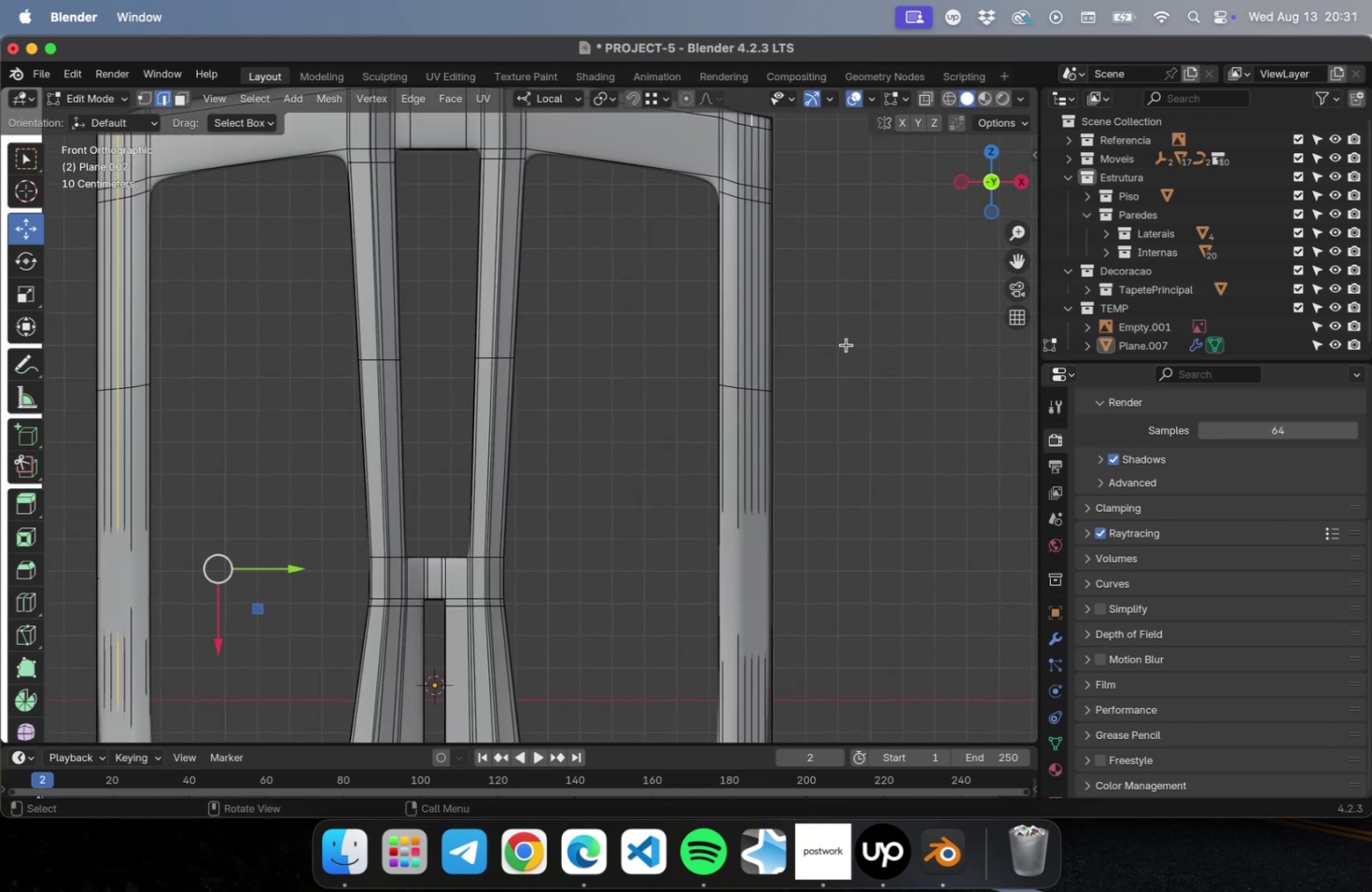 
scroll: coordinate [806, 436], scroll_direction: down, amount: 1.0
 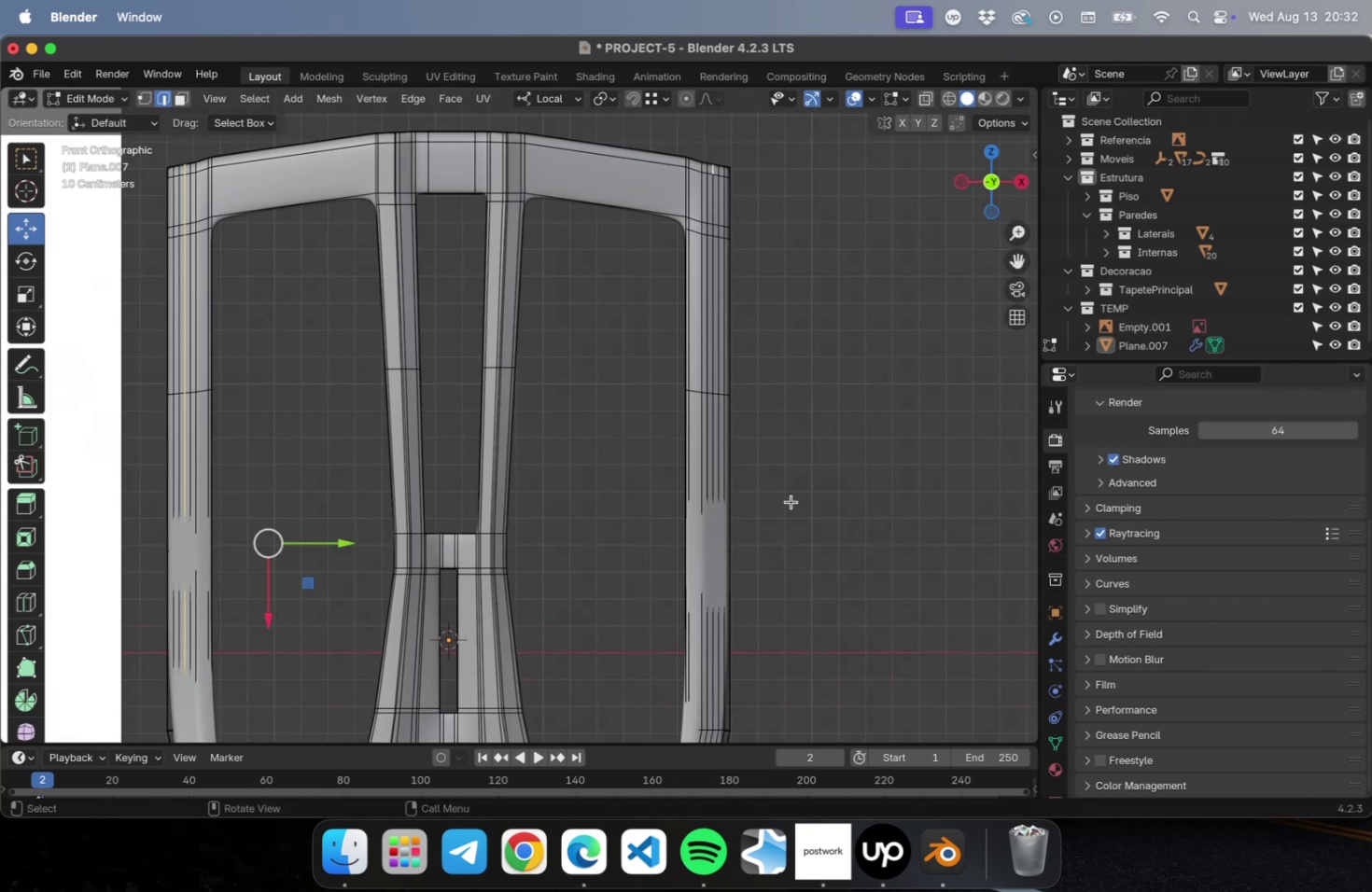 
hold_key(key=ShiftLeft, duration=1.17)
 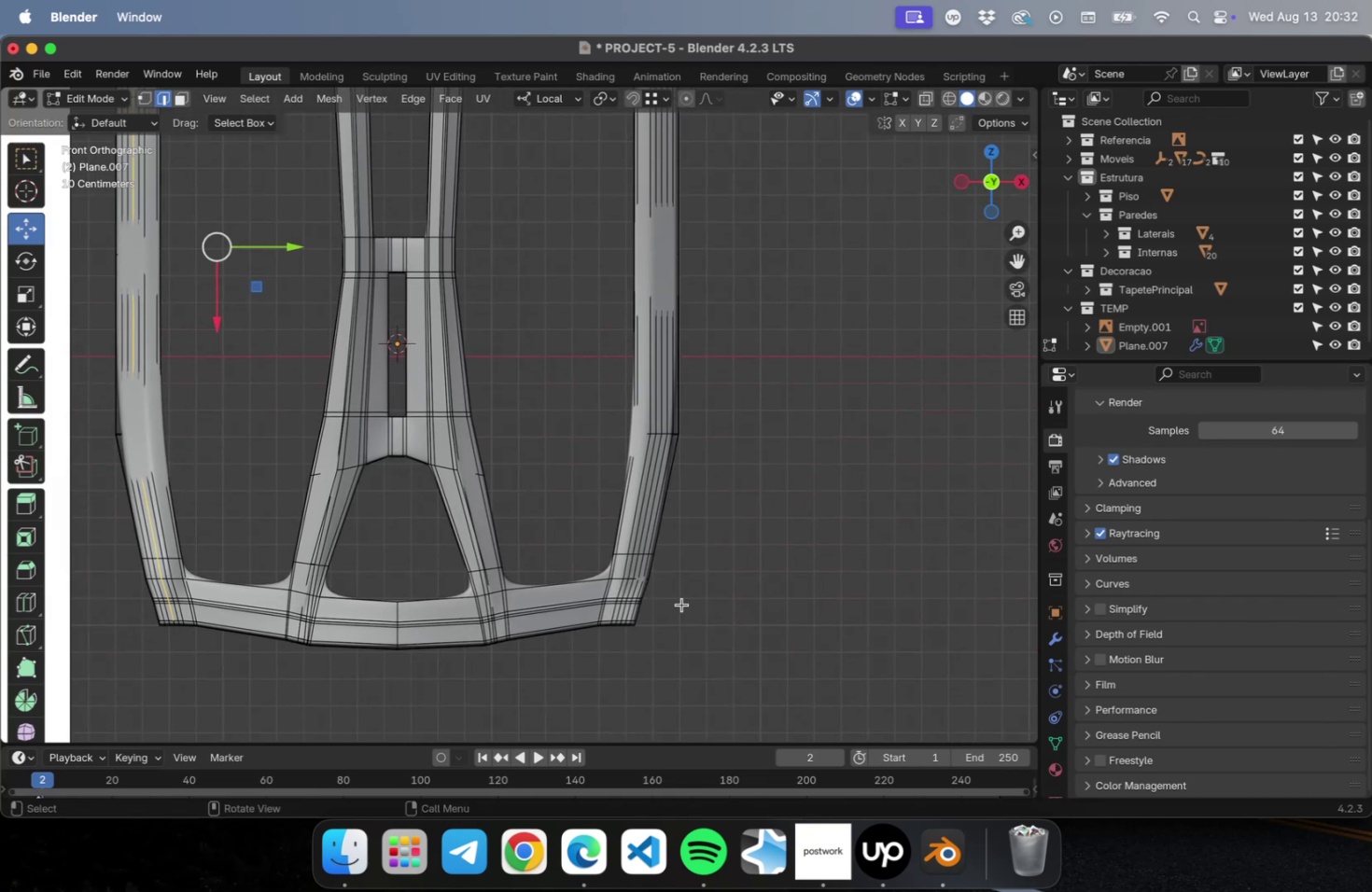 
scroll: coordinate [659, 663], scroll_direction: up, amount: 1.0
 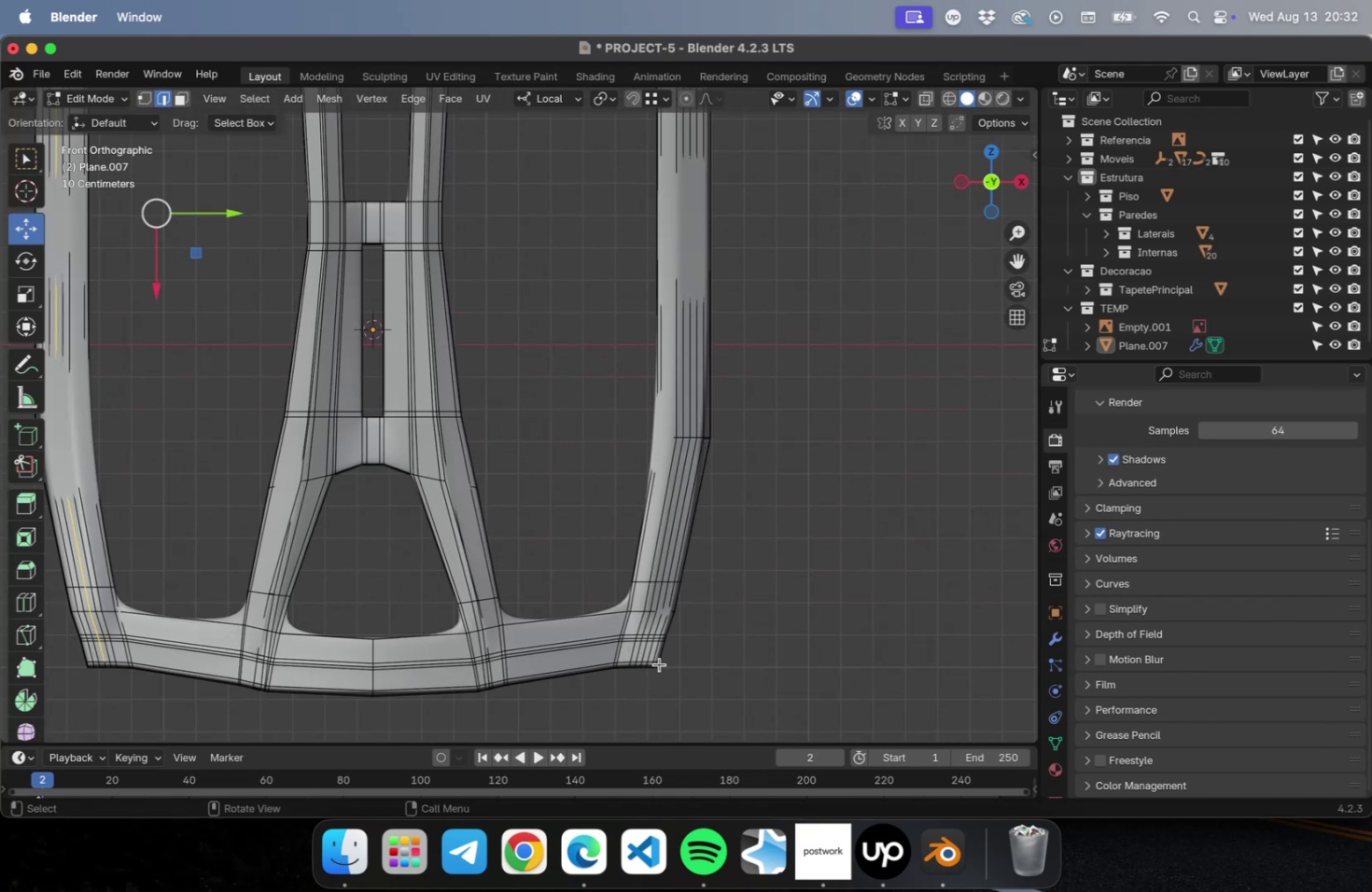 
hold_key(key=ShiftLeft, duration=0.4)
 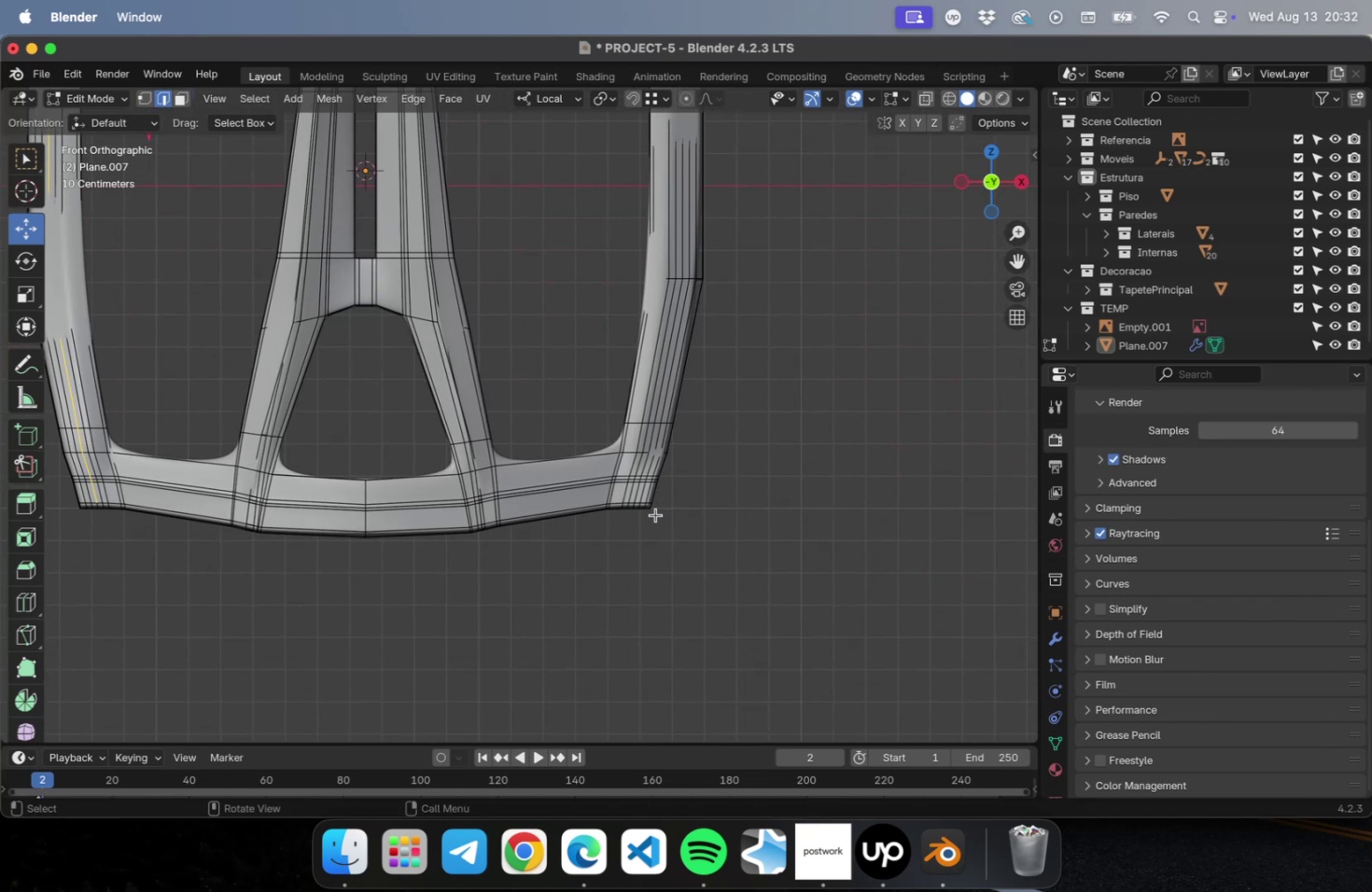 
scroll: coordinate [652, 524], scroll_direction: up, amount: 8.0
 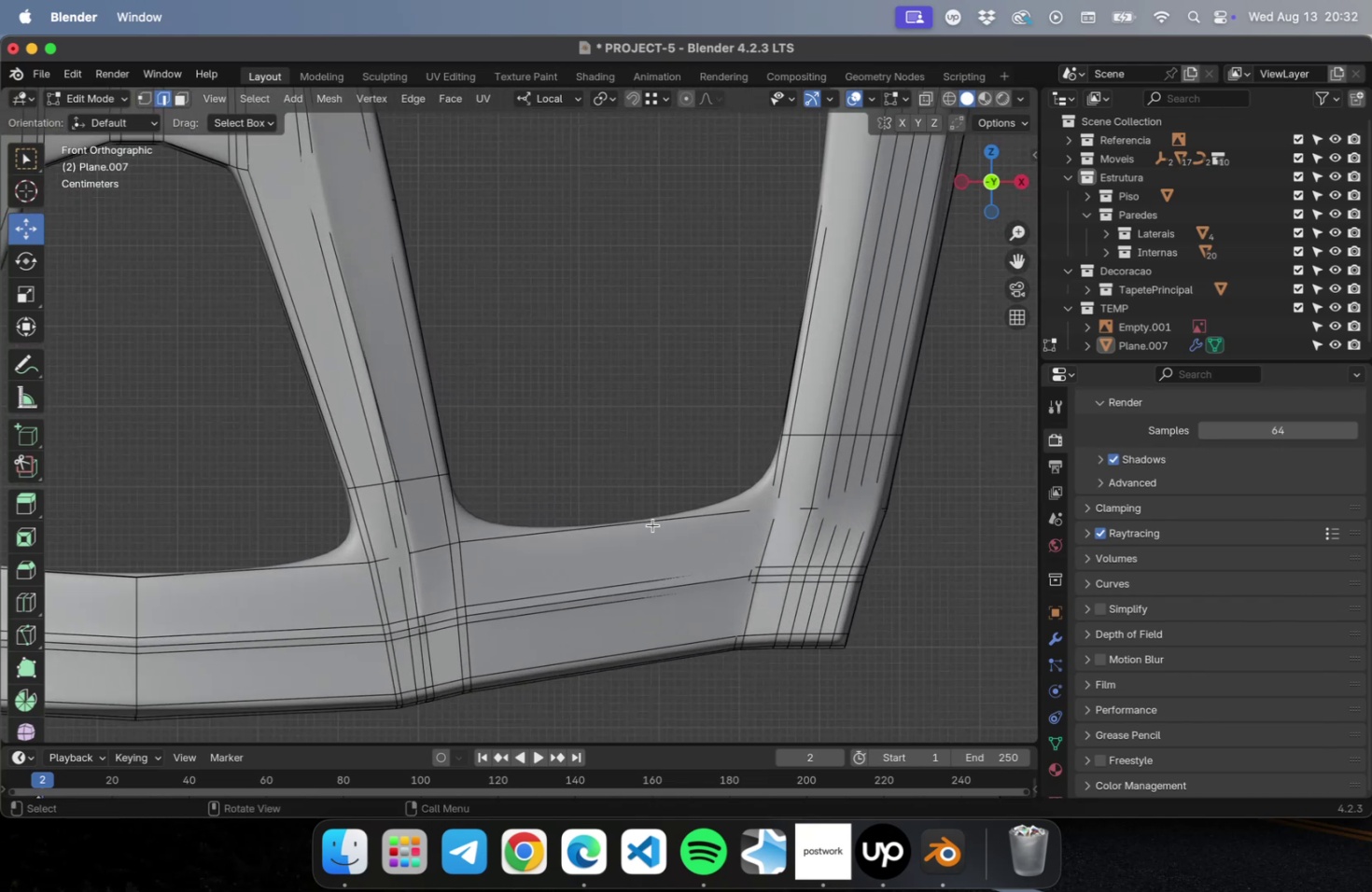 
hold_key(key=ShiftLeft, duration=0.56)
 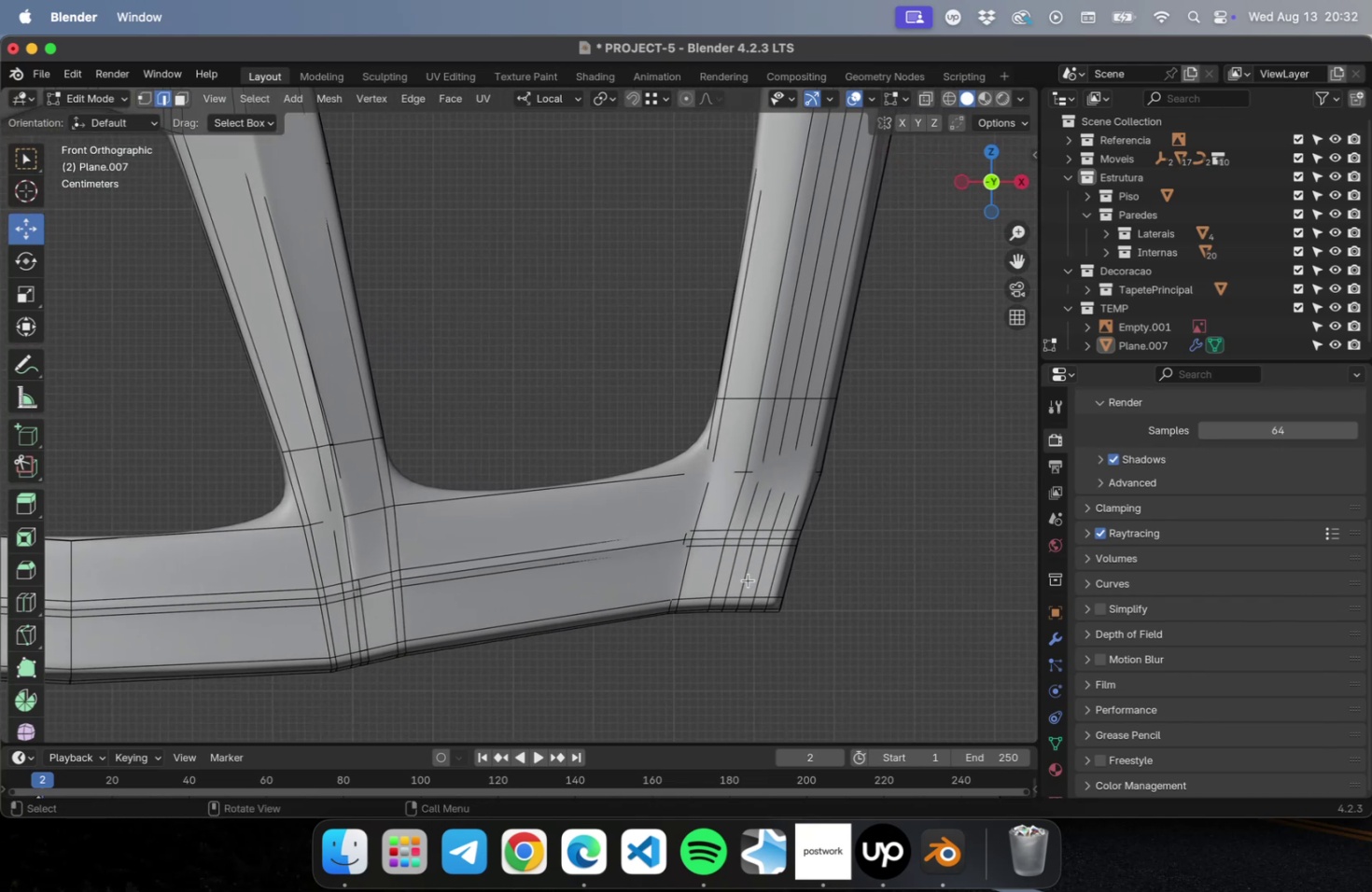 
hold_key(key=OptionLeft, duration=1.8)
hold_key(key=ShiftLeft, duration=1.8)
left_click([740, 600])
 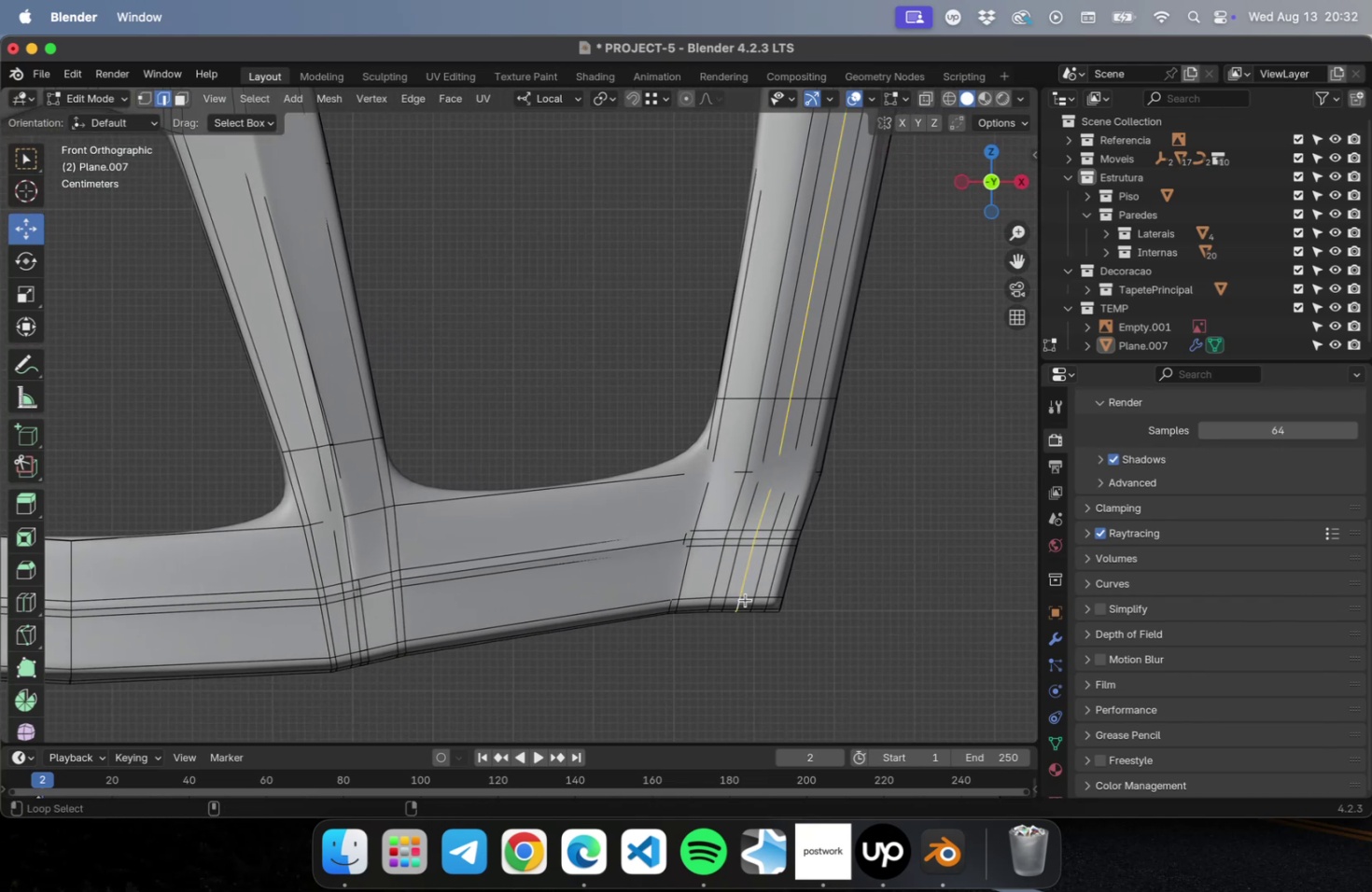 
scroll: coordinate [512, 392], scroll_direction: down, amount: 20.0
 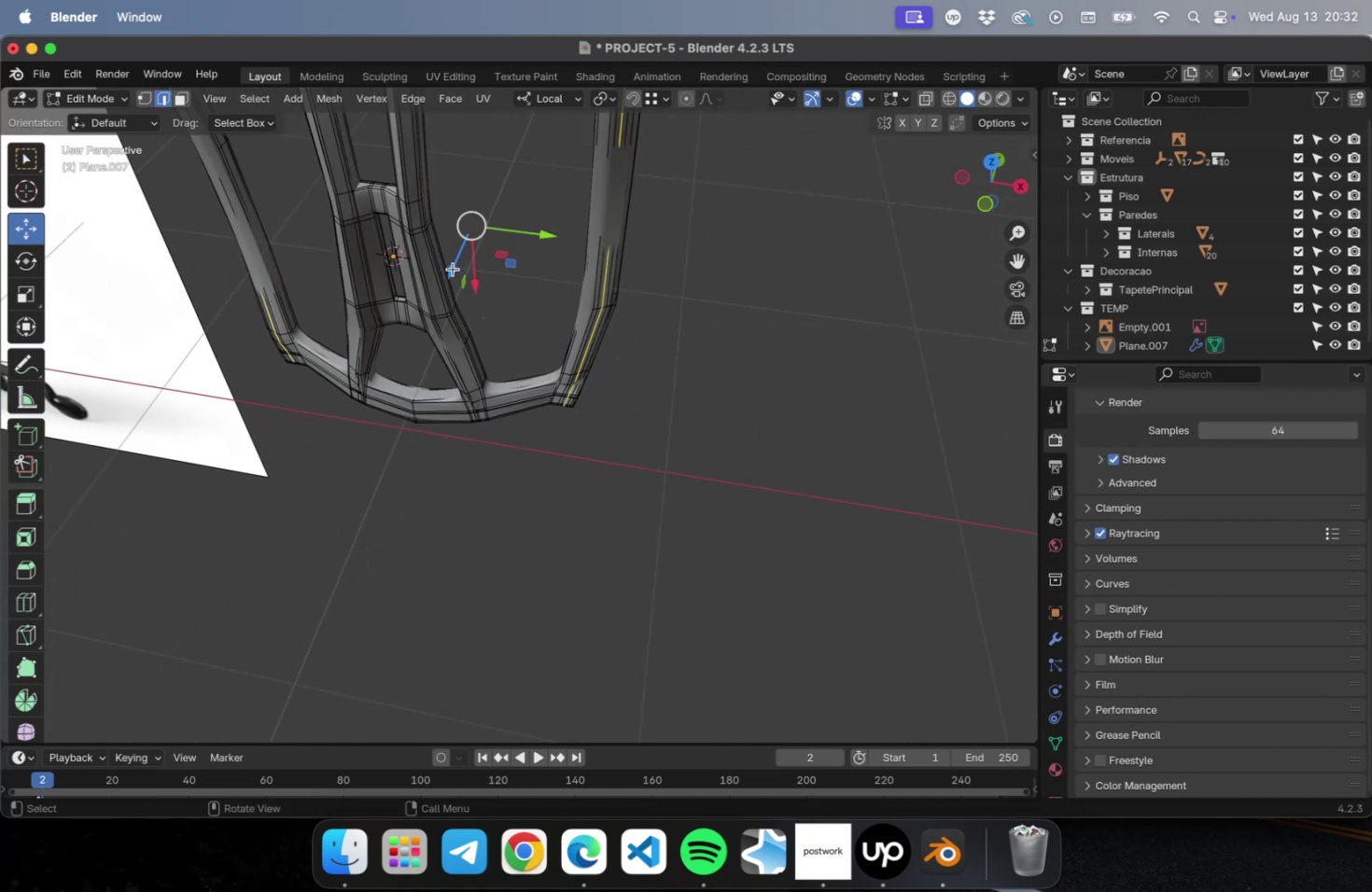 
left_click_drag(start_coordinate=[450, 267], to_coordinate=[445, 272])
 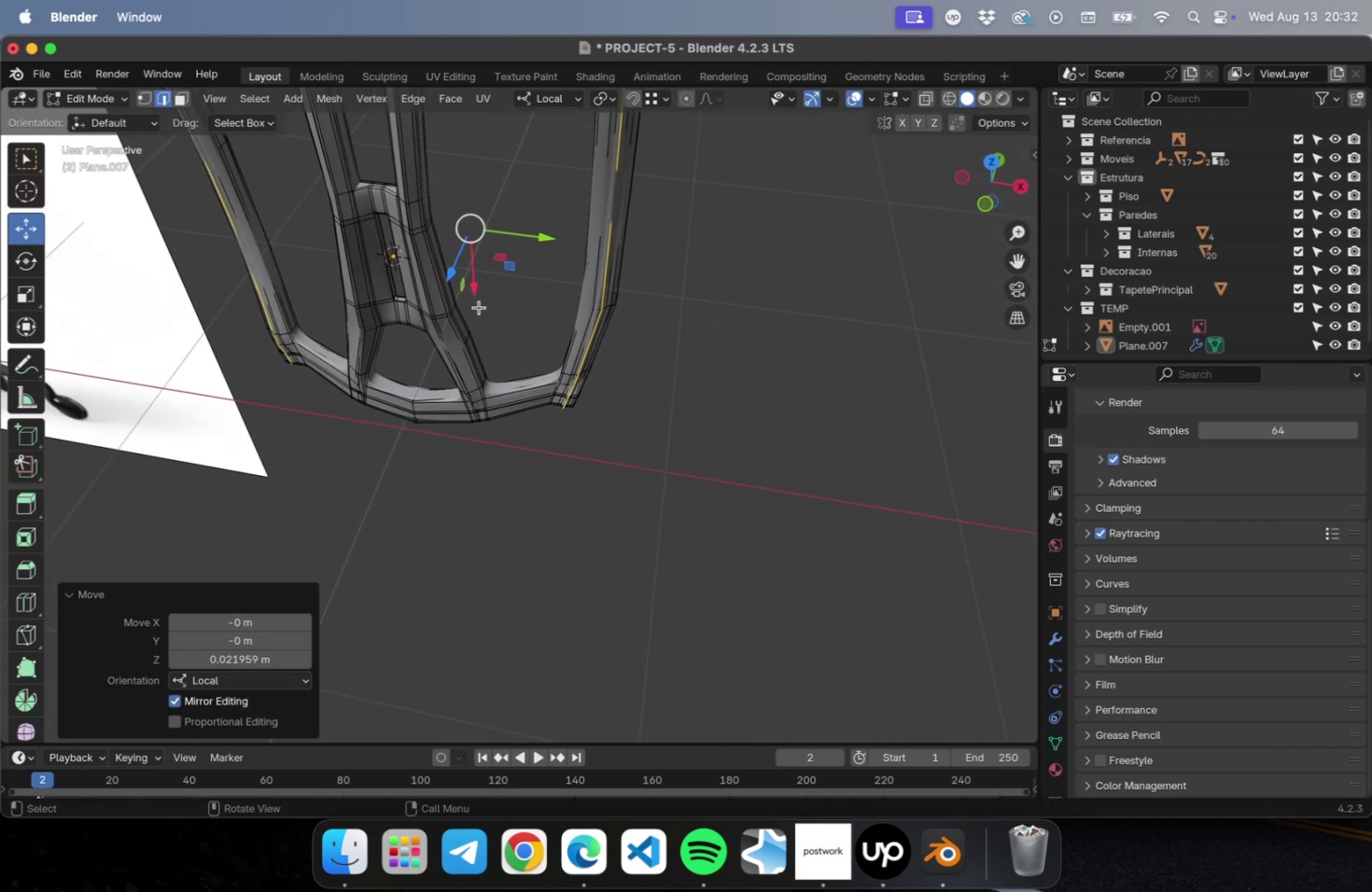 
key(Tab)
 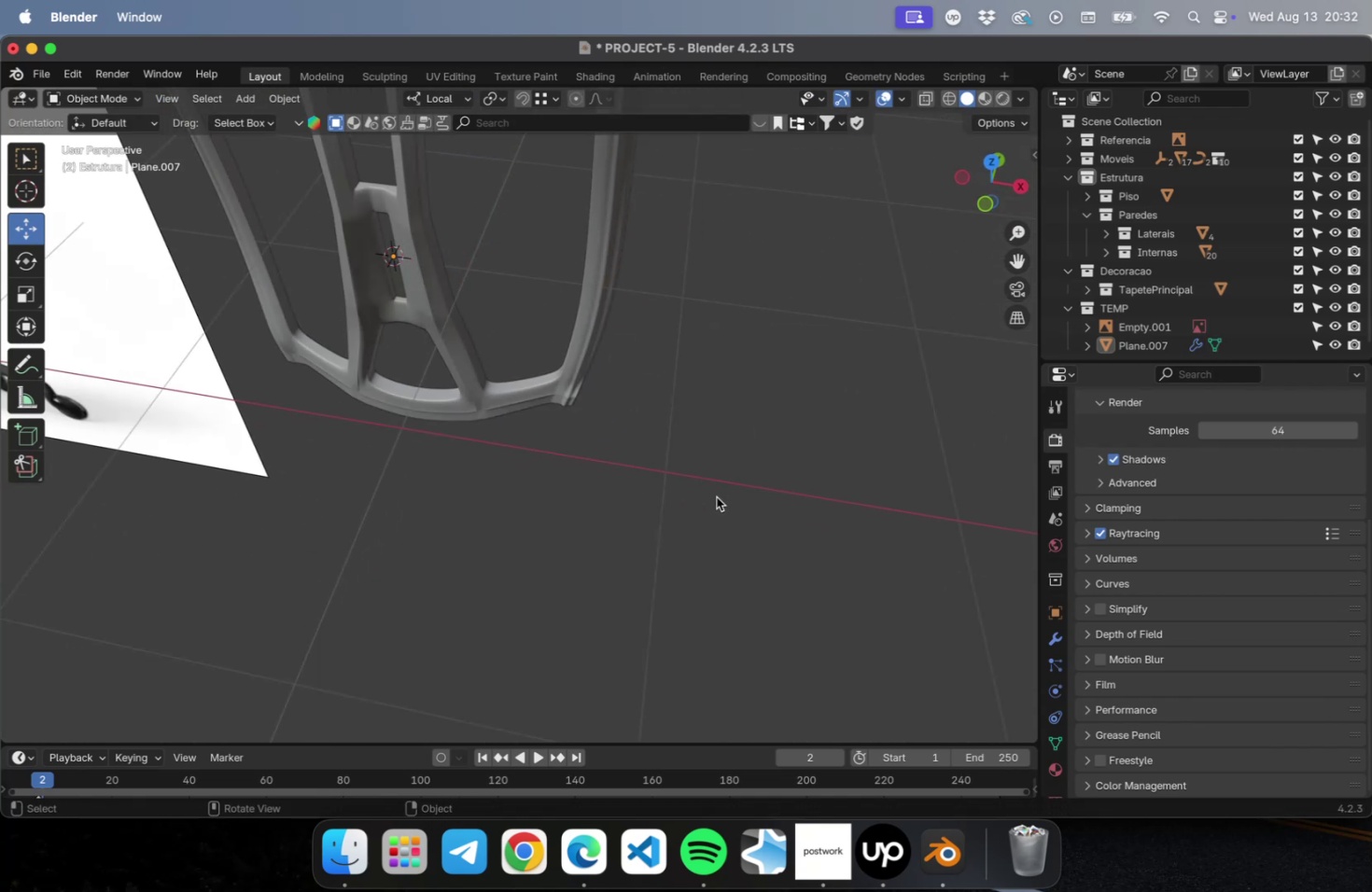 
left_click([716, 496])
 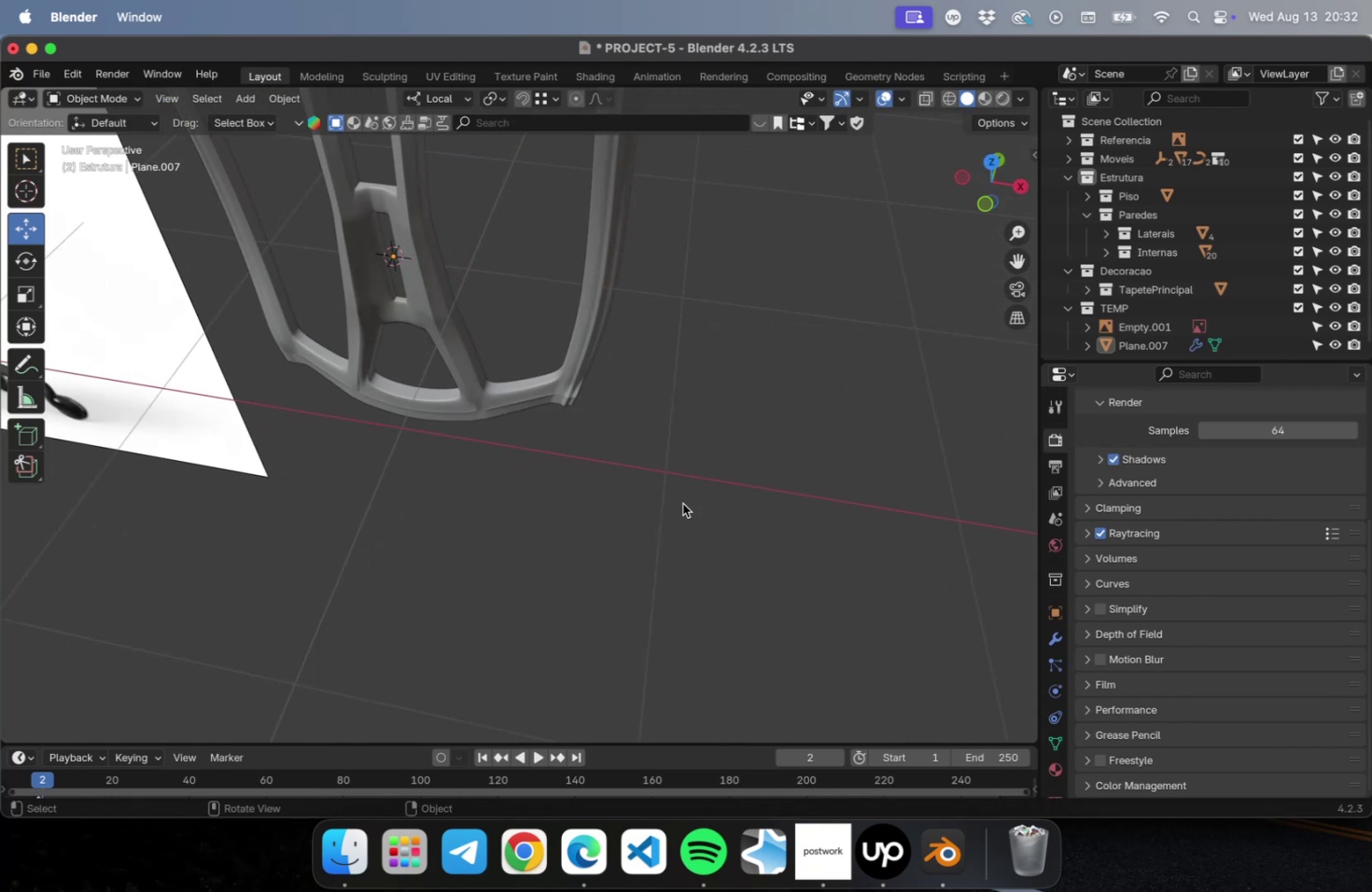 
hold_key(key=ShiftLeft, duration=0.47)
 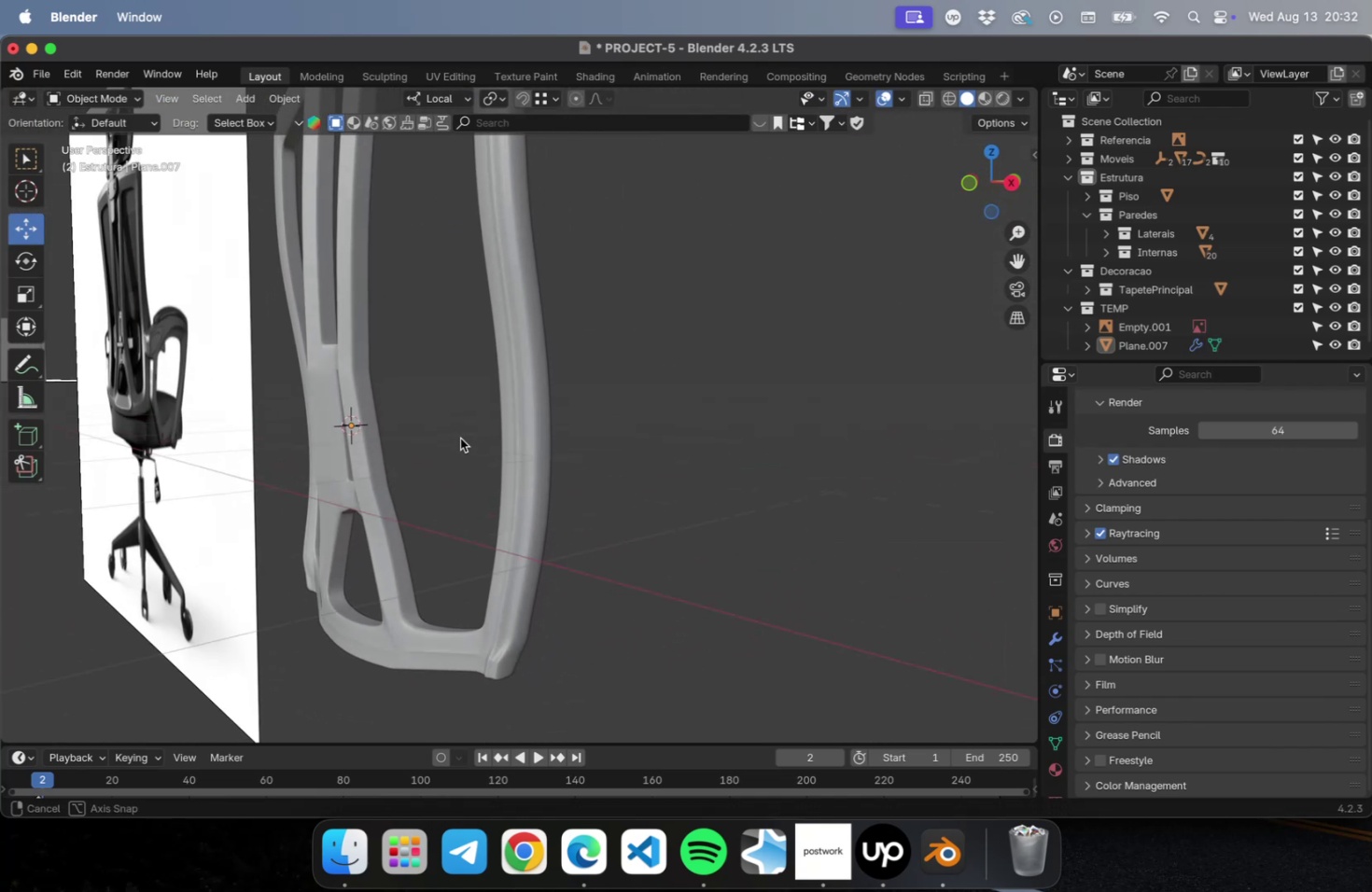 
scroll: coordinate [623, 466], scroll_direction: down, amount: 1.0
 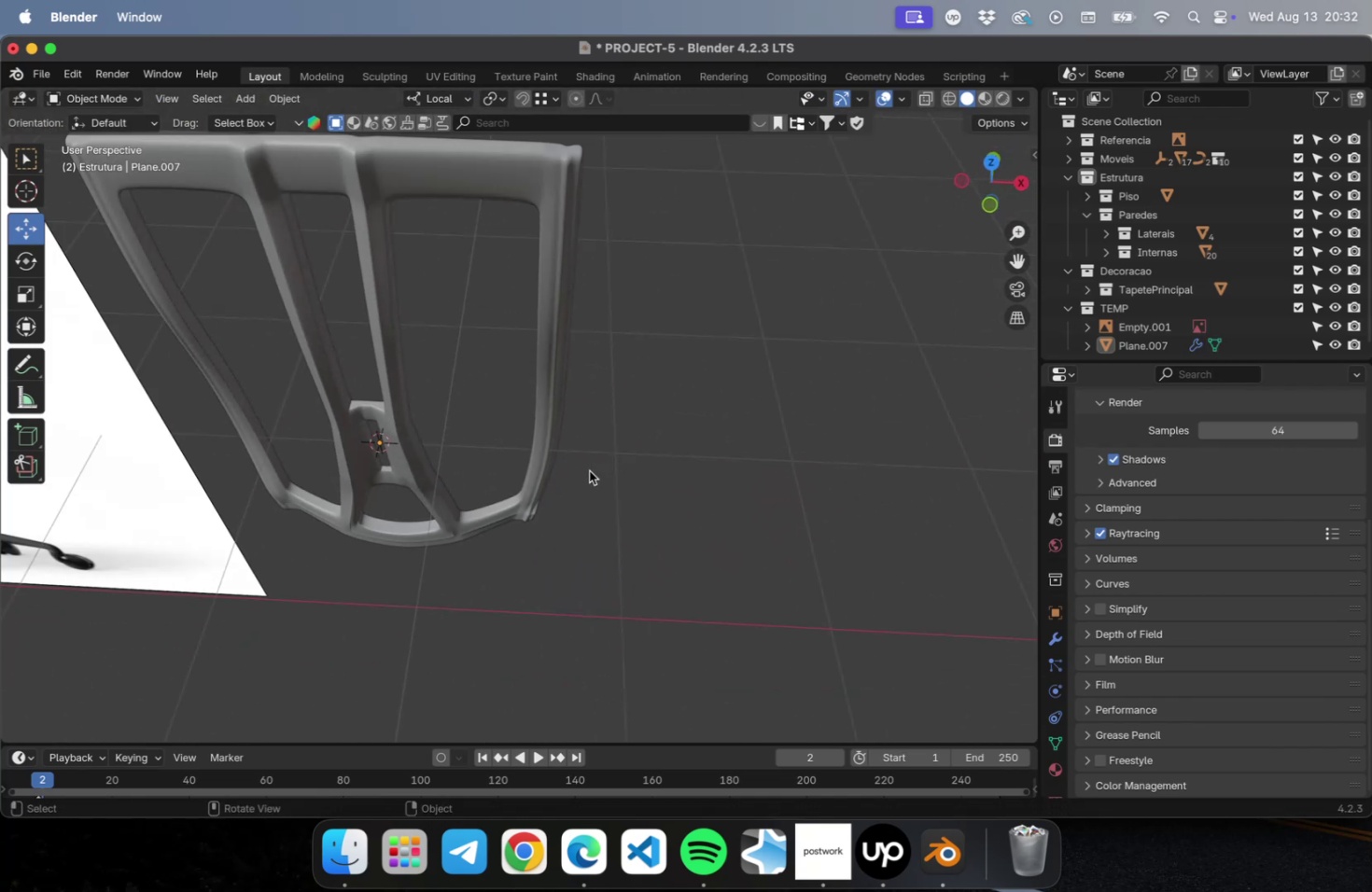 
hold_key(key=ShiftLeft, duration=0.56)
 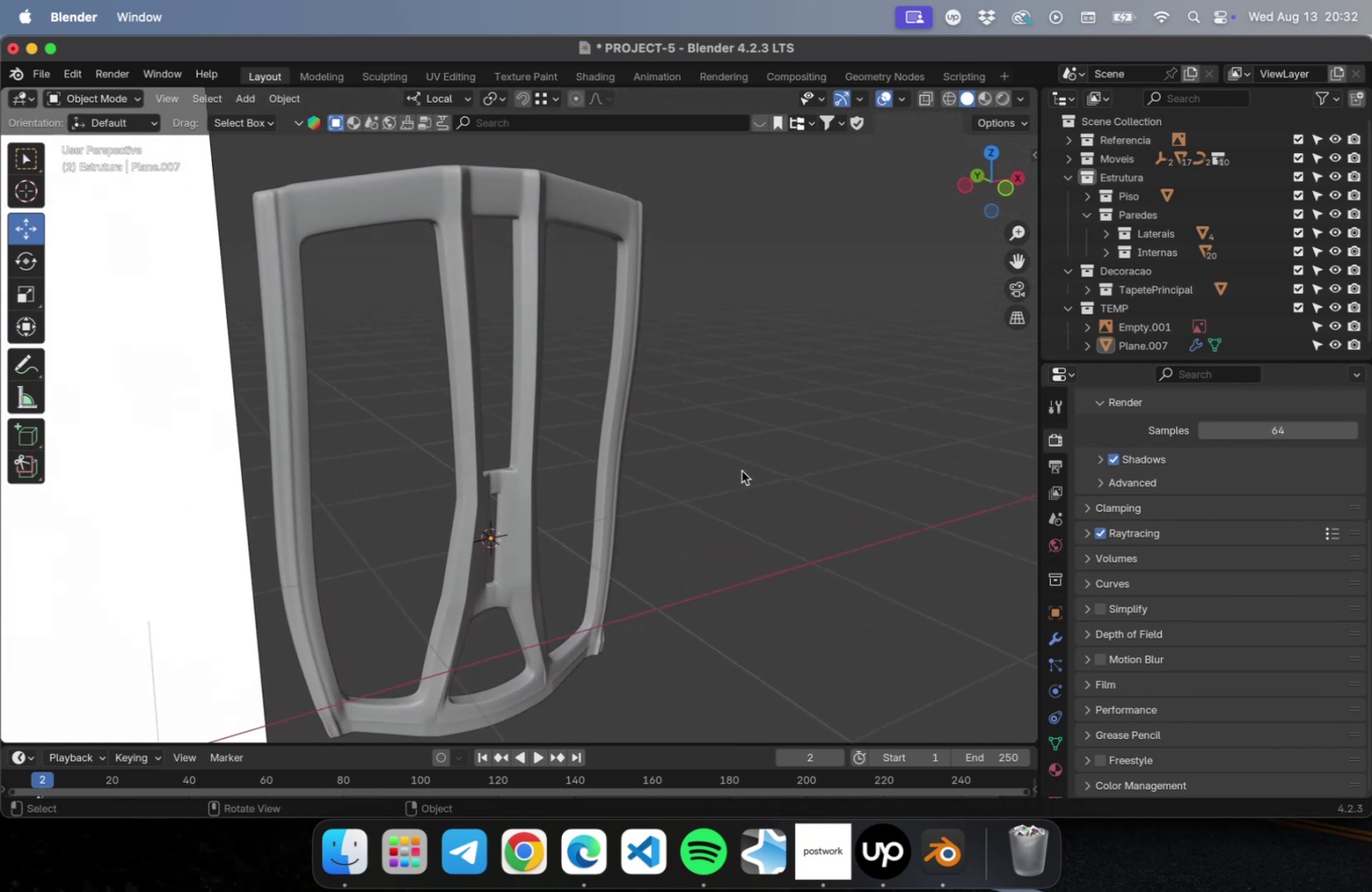 
scroll: coordinate [659, 486], scroll_direction: down, amount: 4.0
 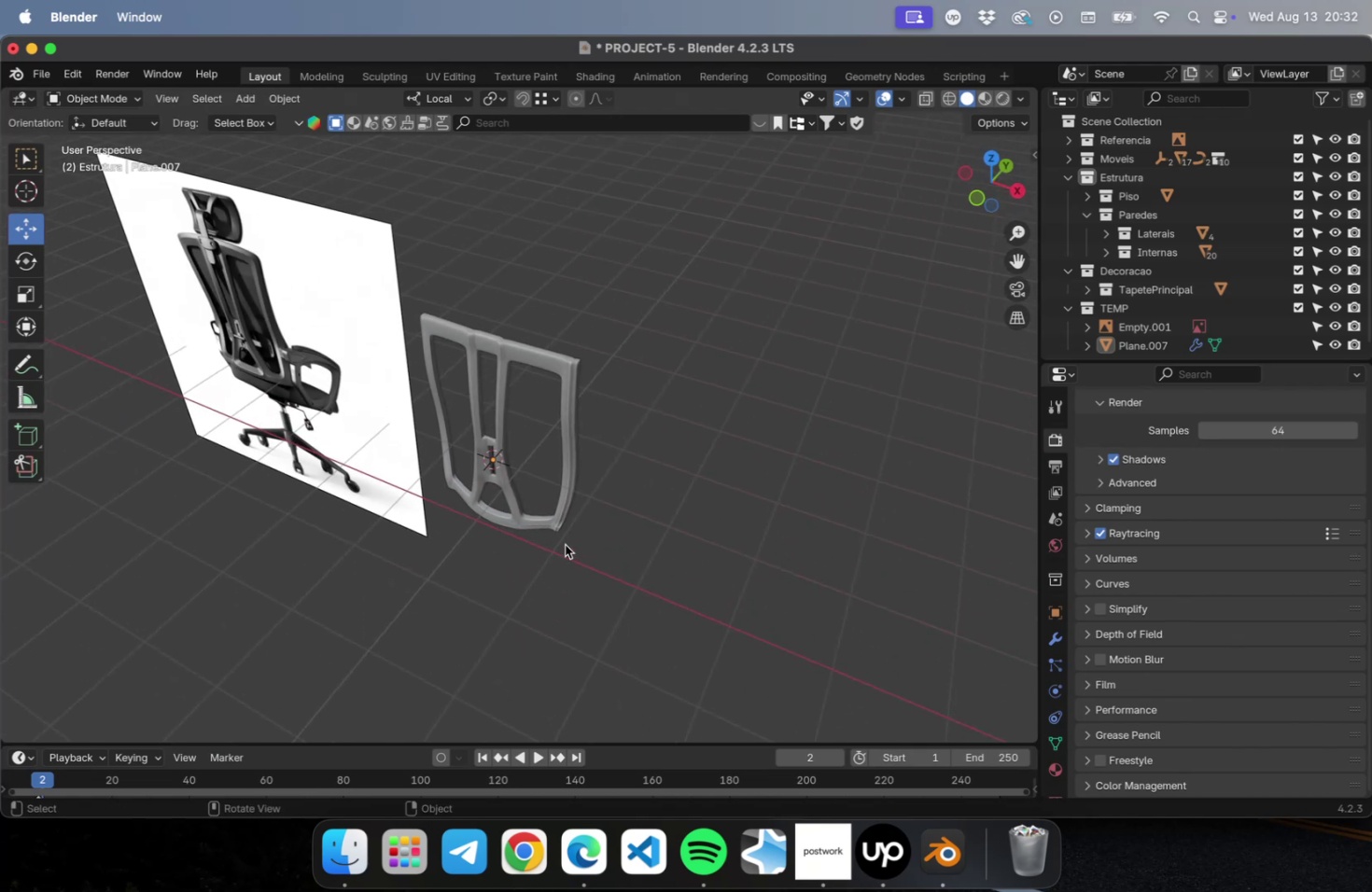 
left_click([566, 392])
 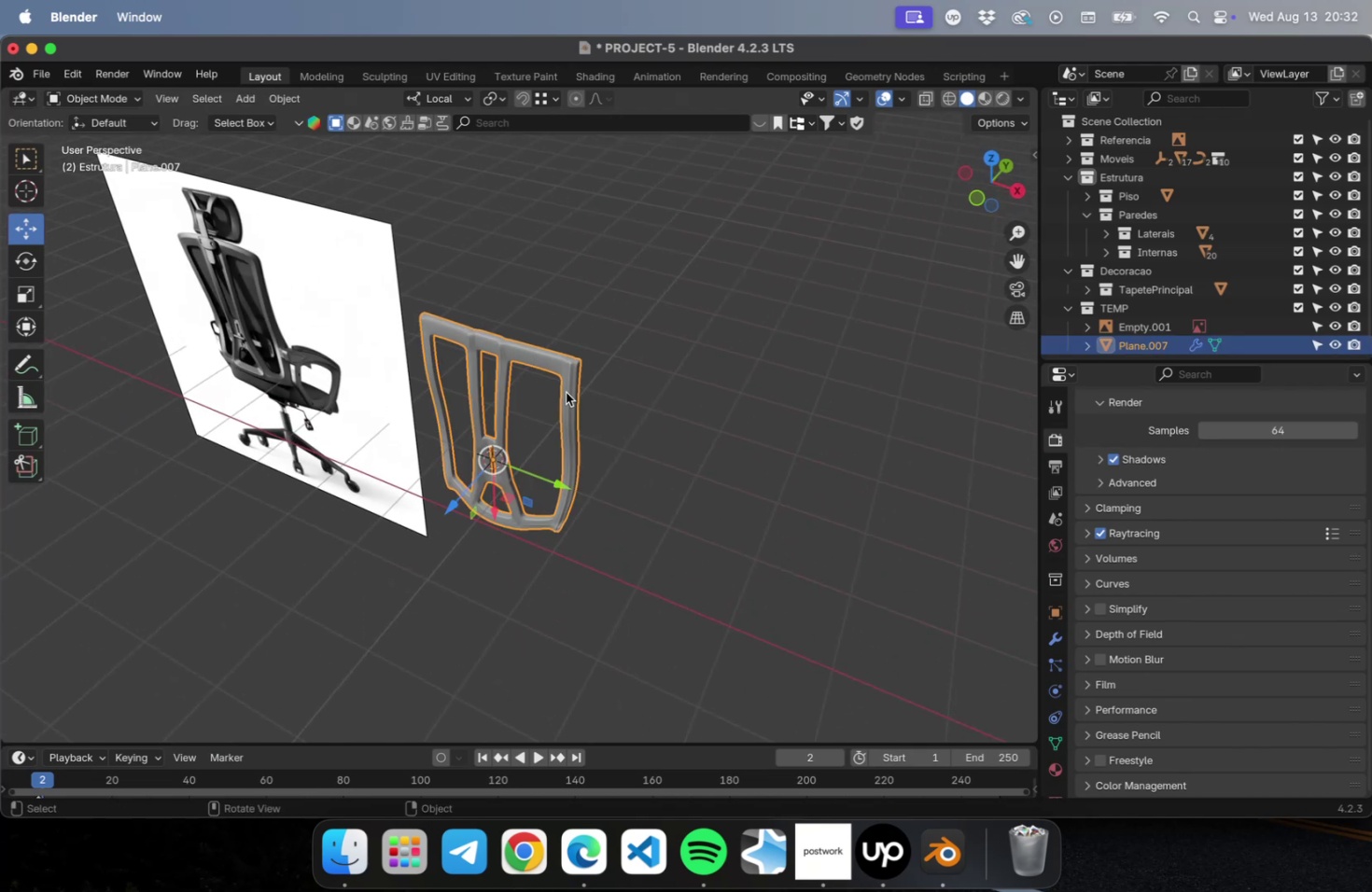 
key(Tab)
 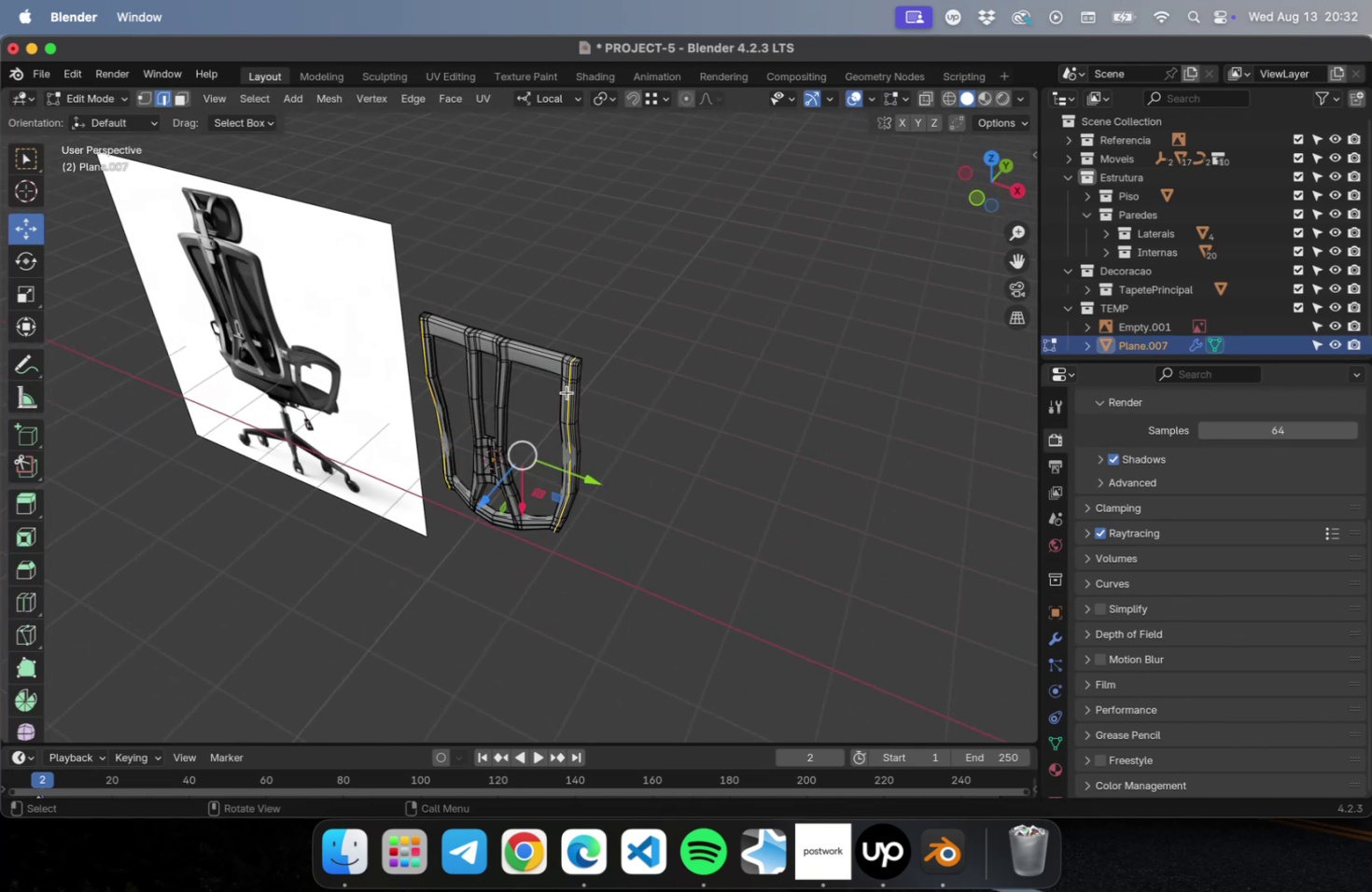 
scroll: coordinate [572, 391], scroll_direction: up, amount: 11.0
 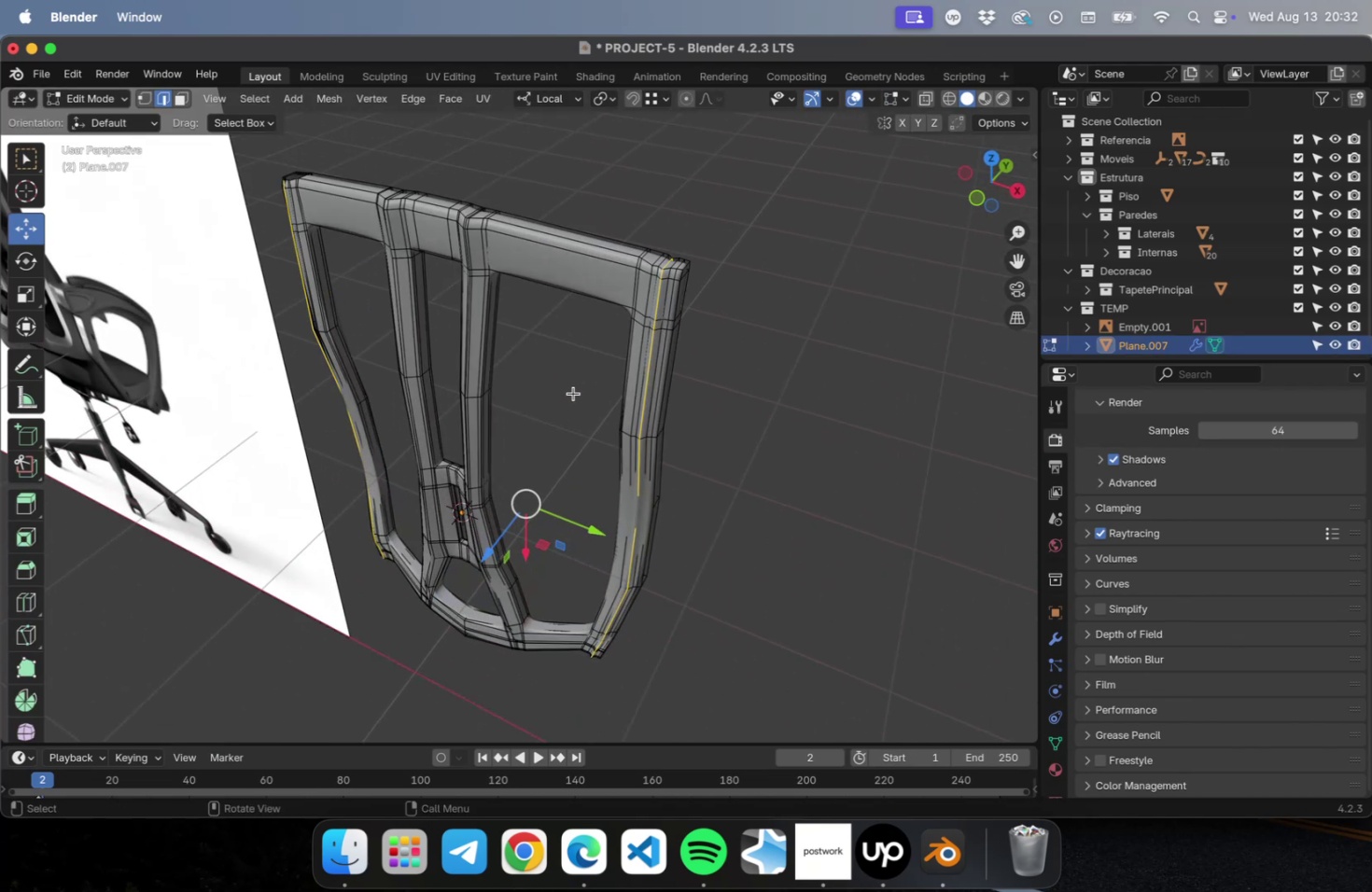 
key(Numpad7)
 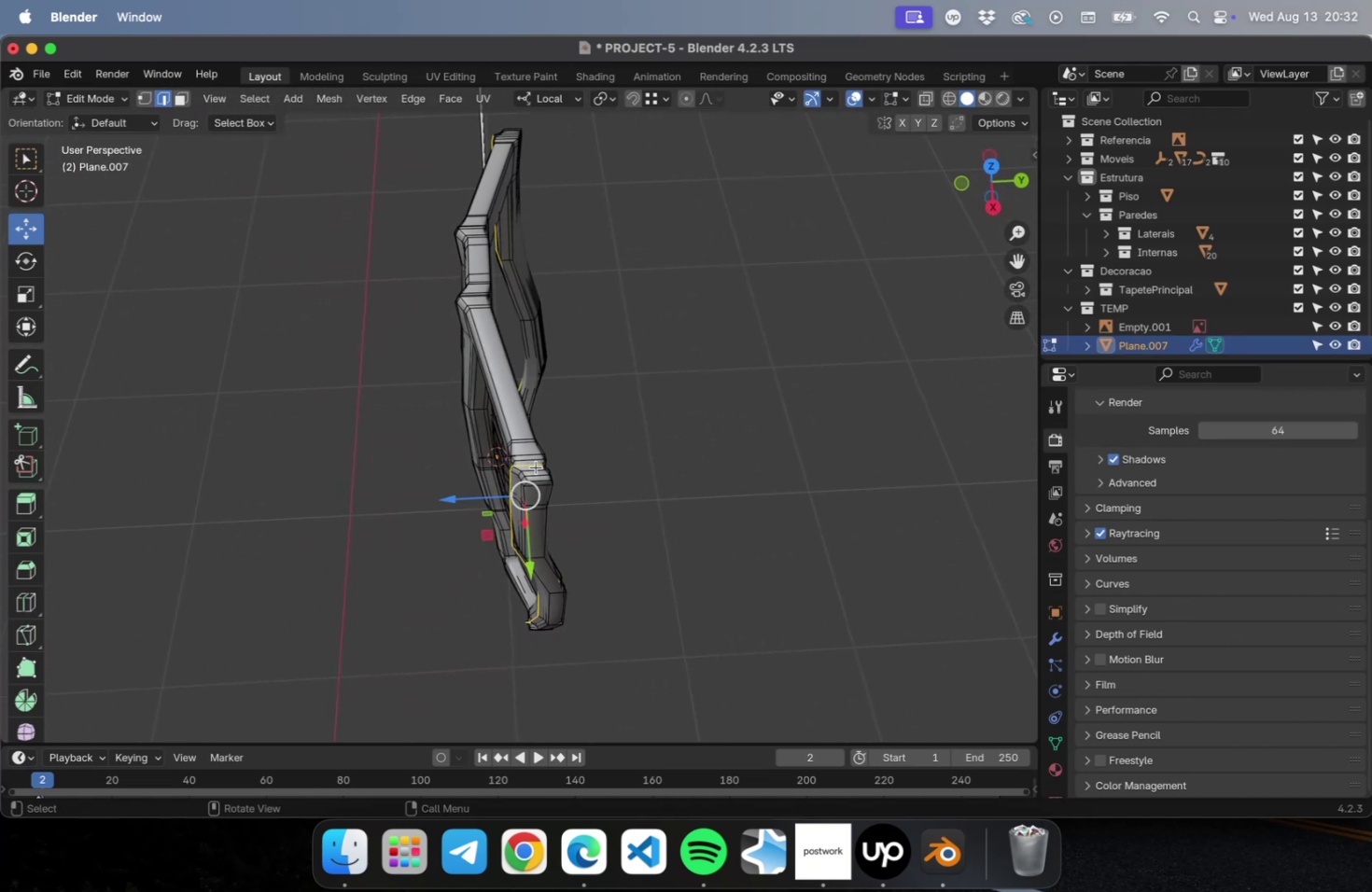 
scroll: coordinate [568, 374], scroll_direction: up, amount: 2.0
 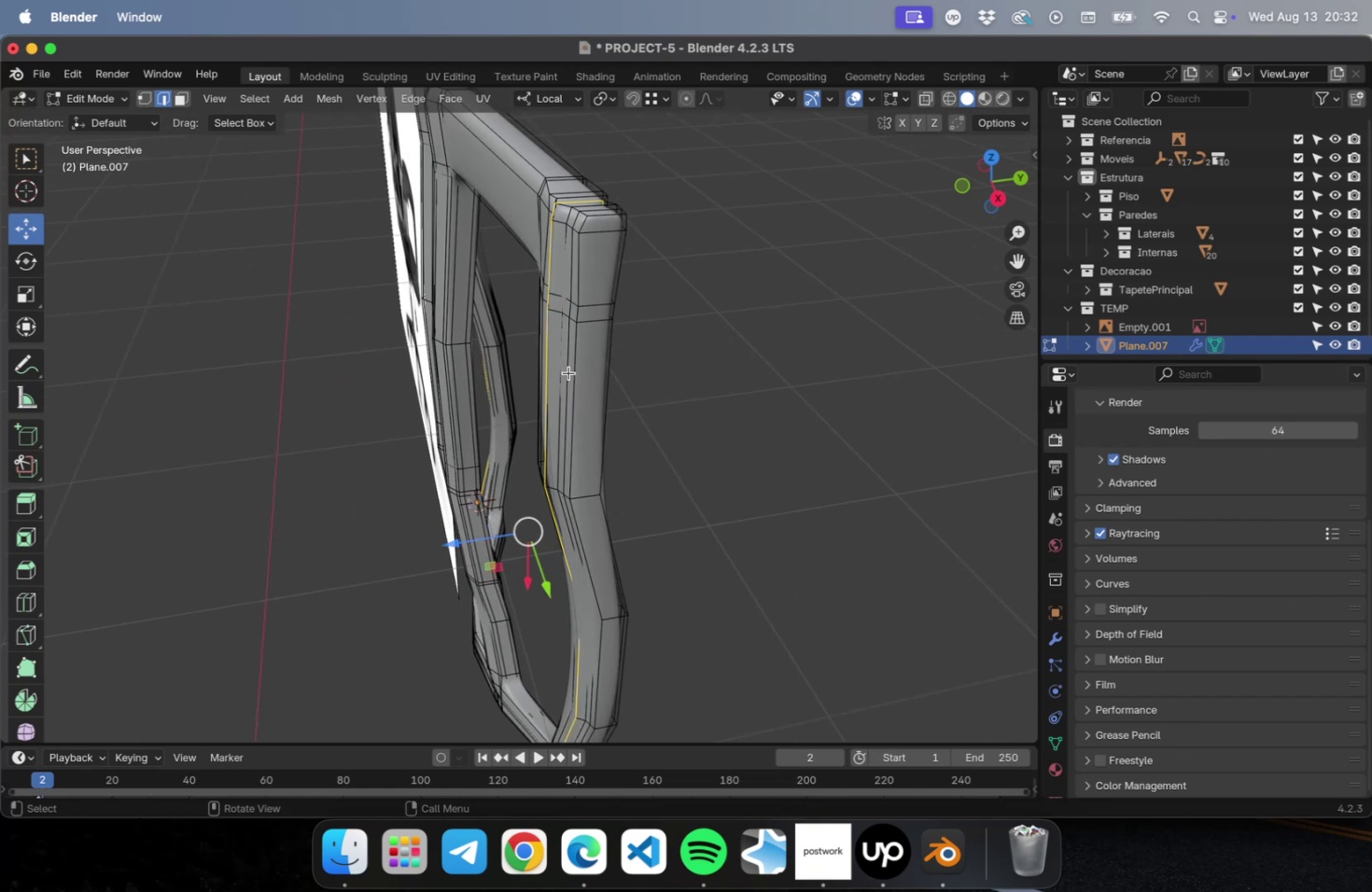 
hold_key(key=ShiftLeft, duration=0.37)
 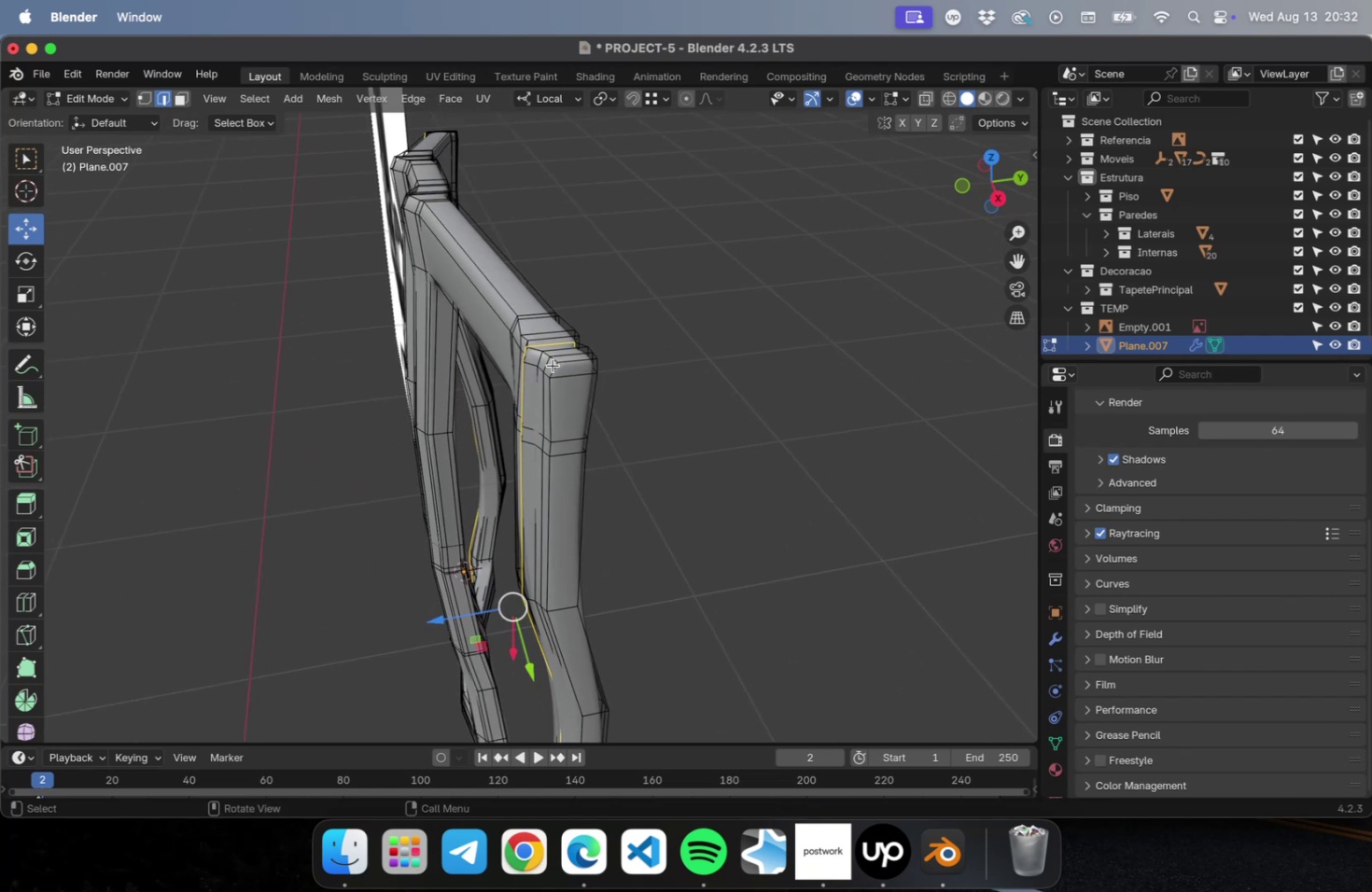 
left_click([552, 367])
 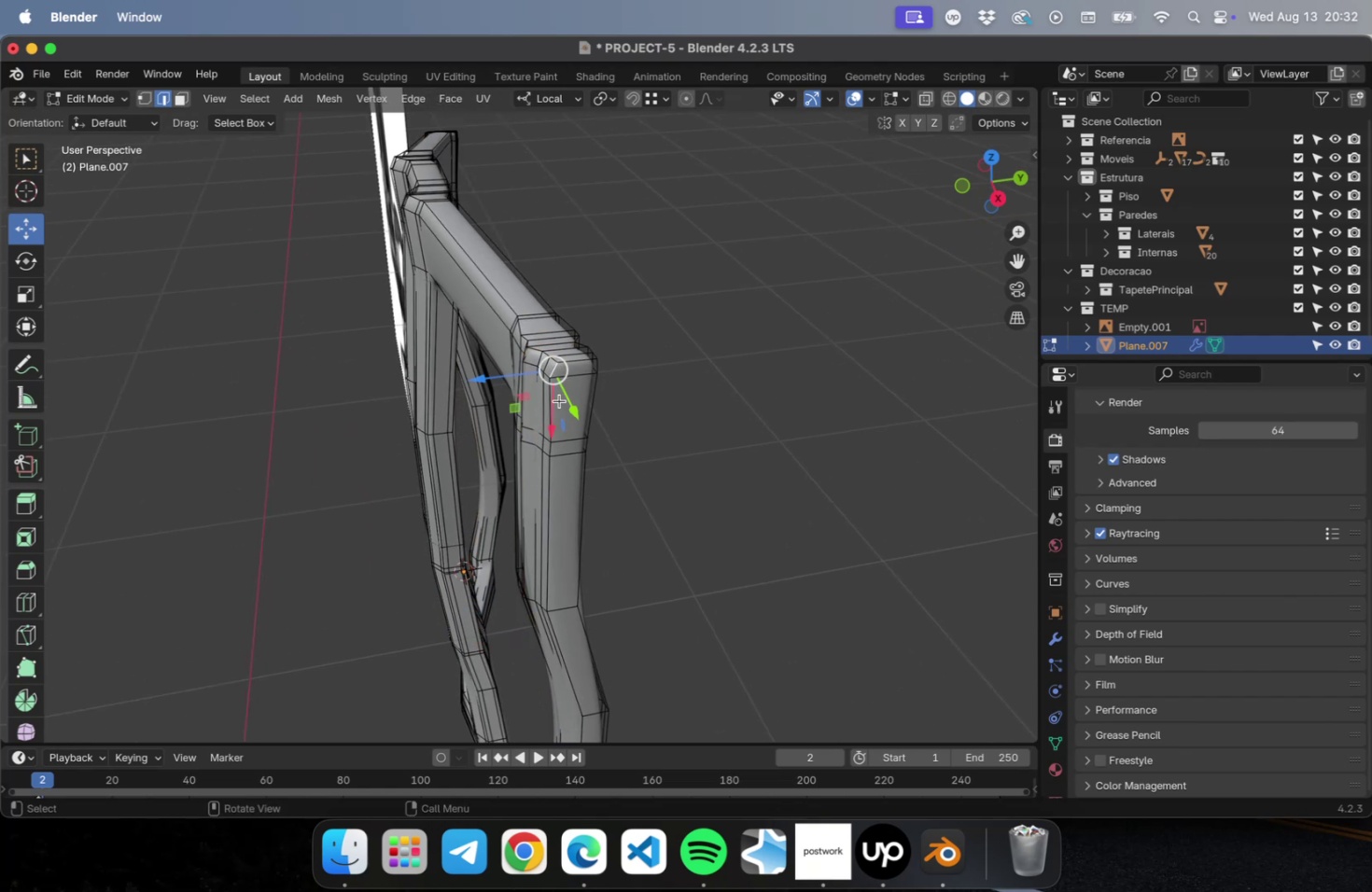 
key(Shift+ShiftLeft)
 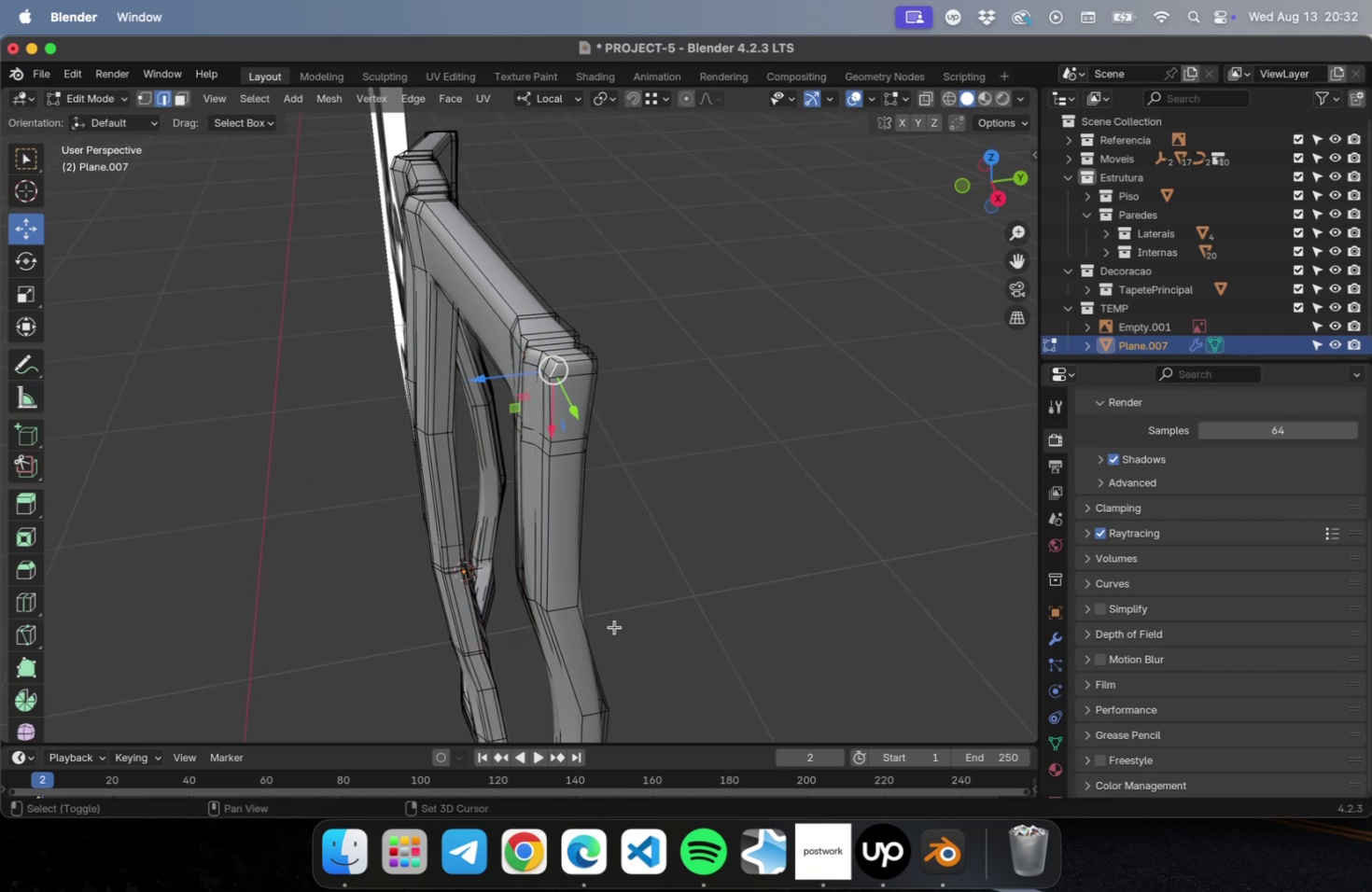 
hold_key(key=ShiftLeft, duration=0.49)
 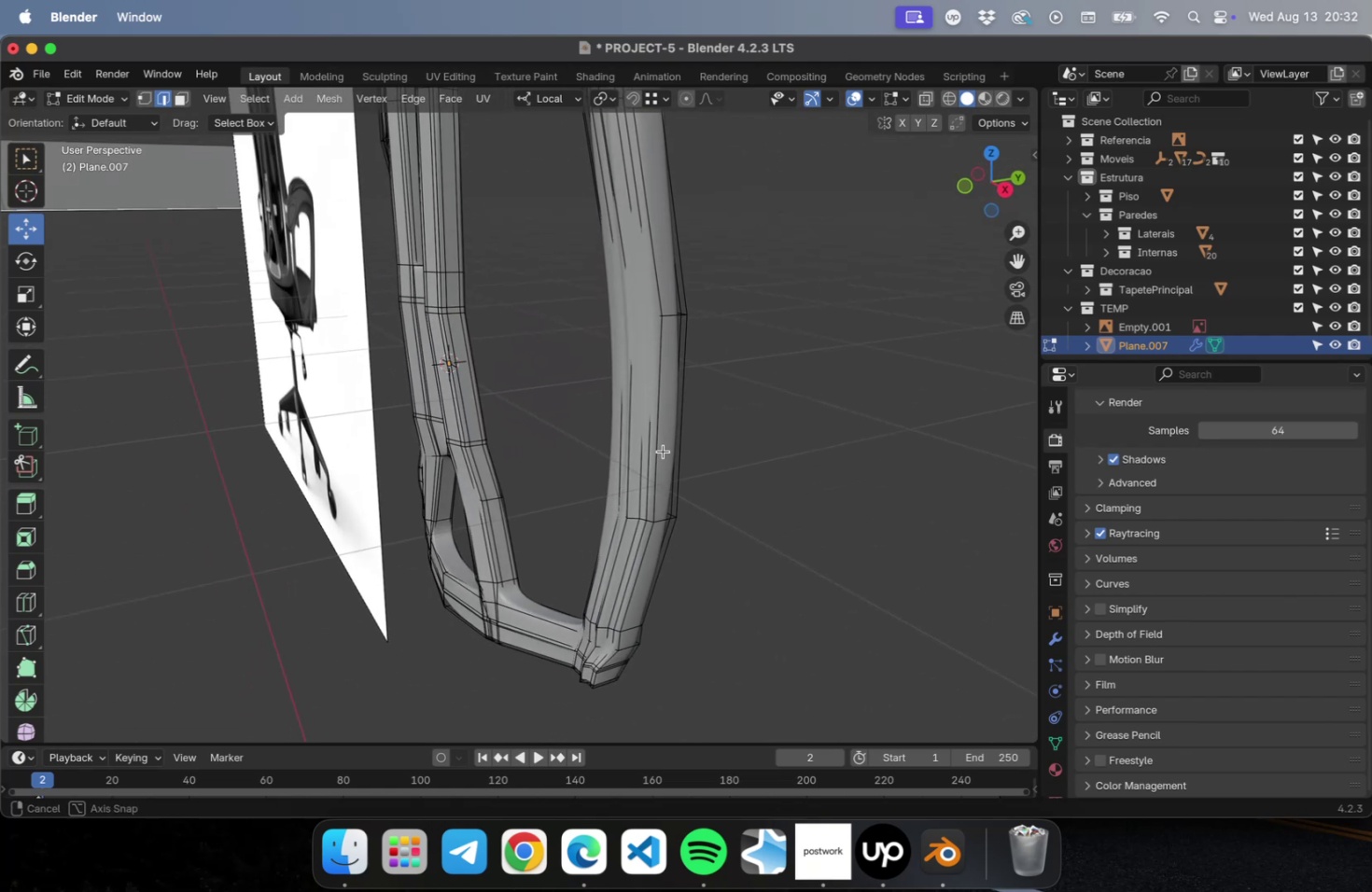 
hold_key(key=ShiftLeft, duration=0.62)
 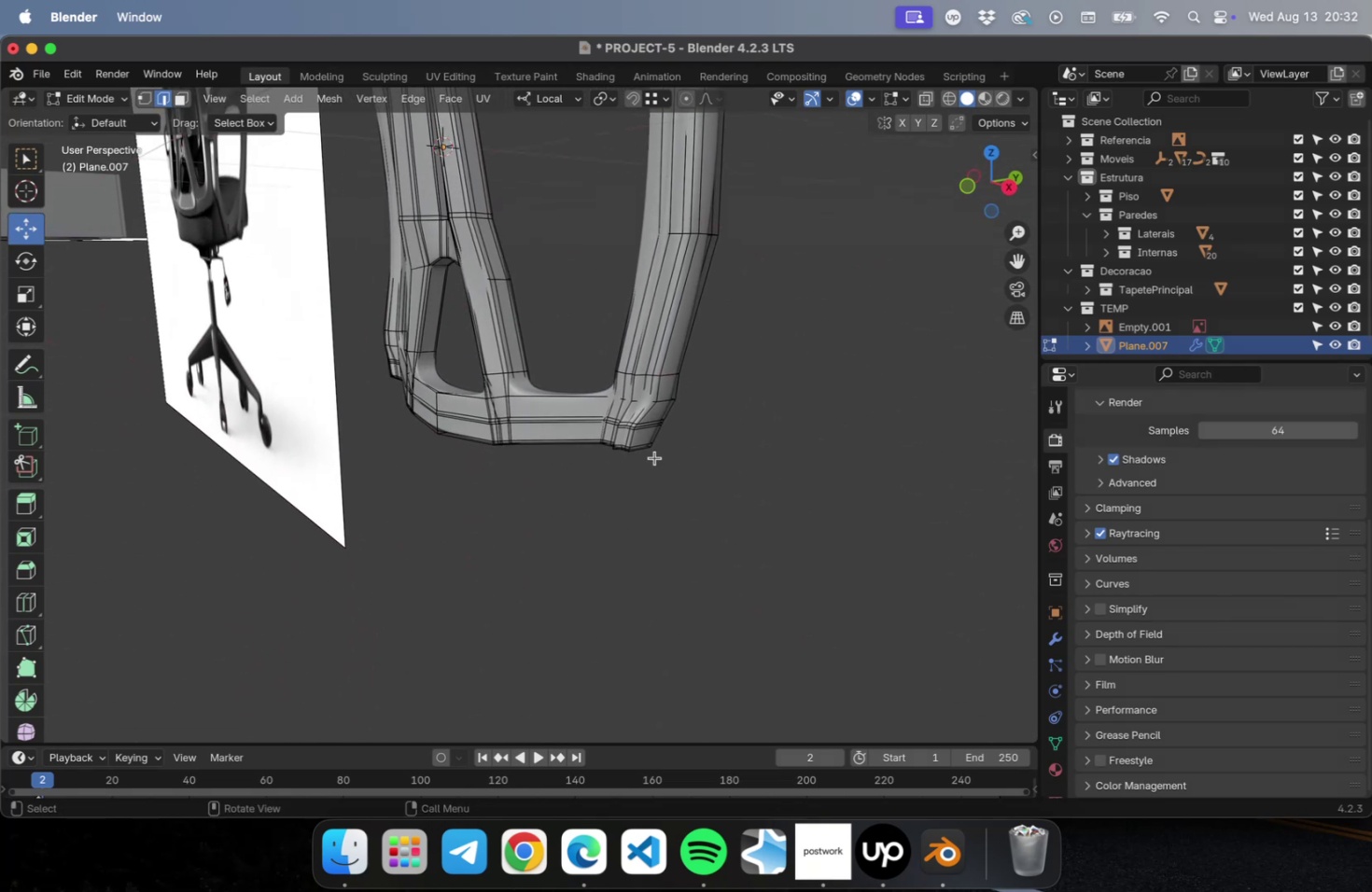 
hold_key(key=CommandLeft, duration=1.3)
left_click([630, 439])
 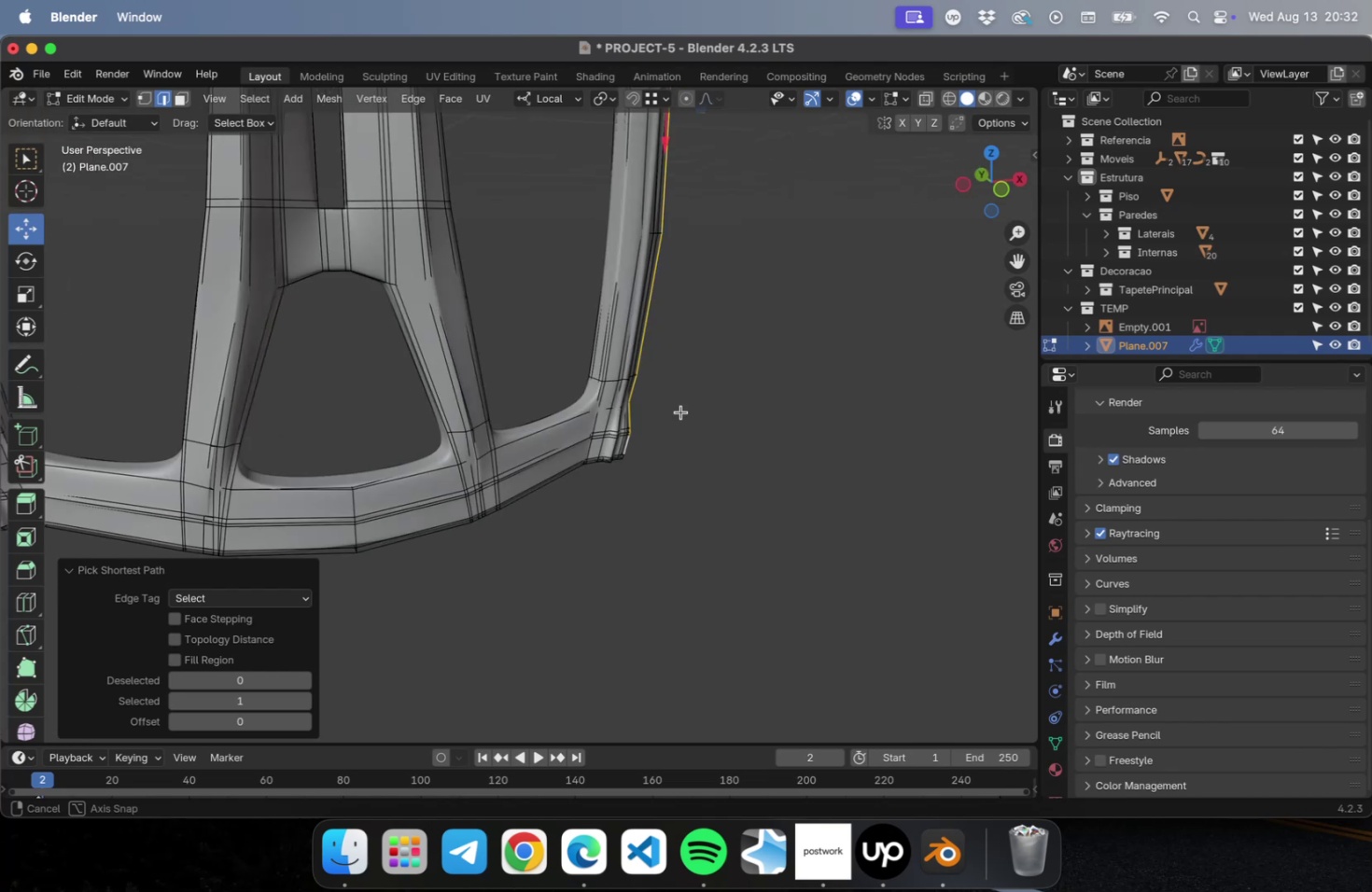 
hold_key(key=ShiftLeft, duration=0.51)
 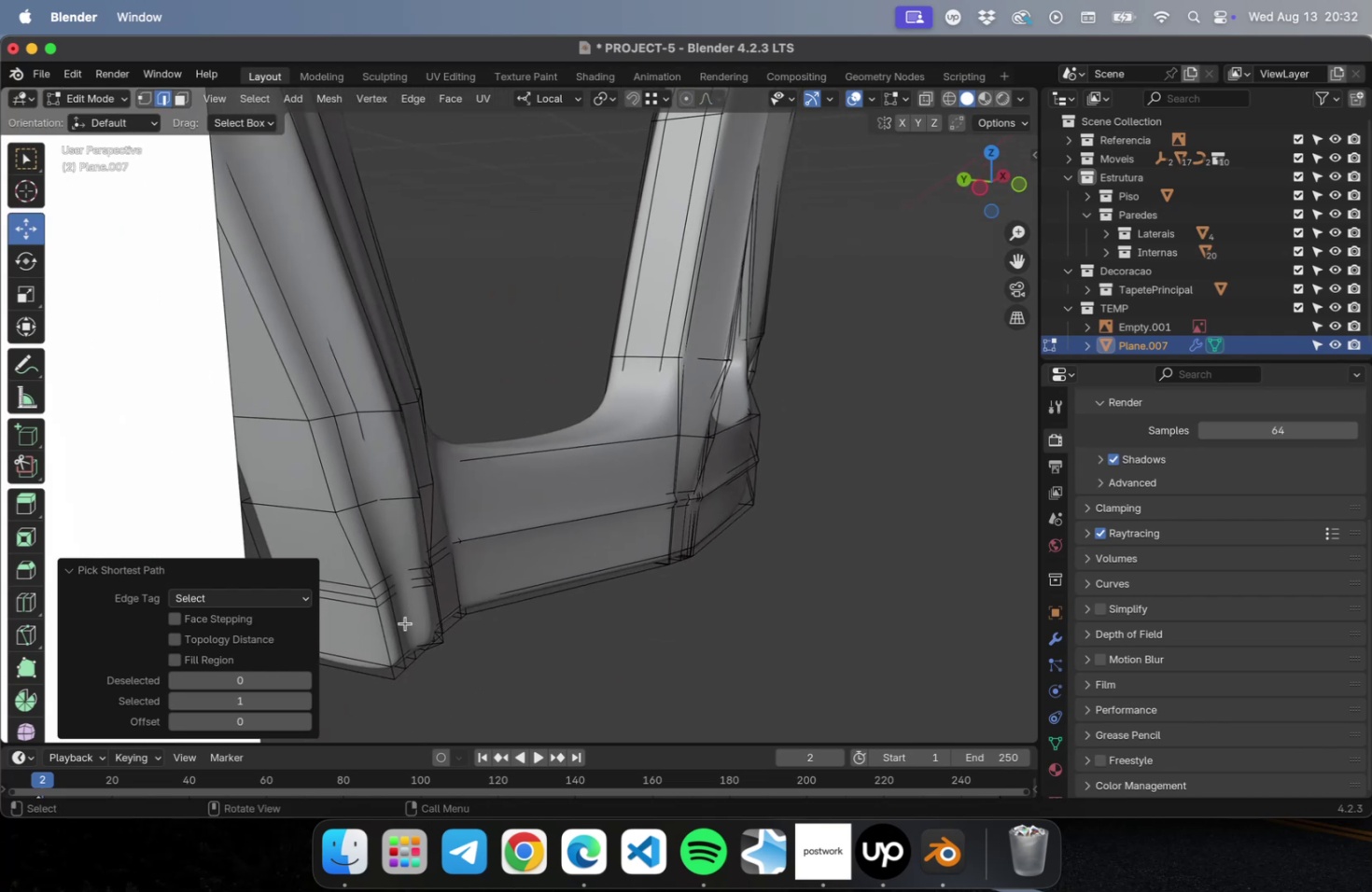 
hold_key(key=CommandLeft, duration=1.38)
hold_key(key=ShiftLeft, duration=1.27)
left_click([387, 641])
 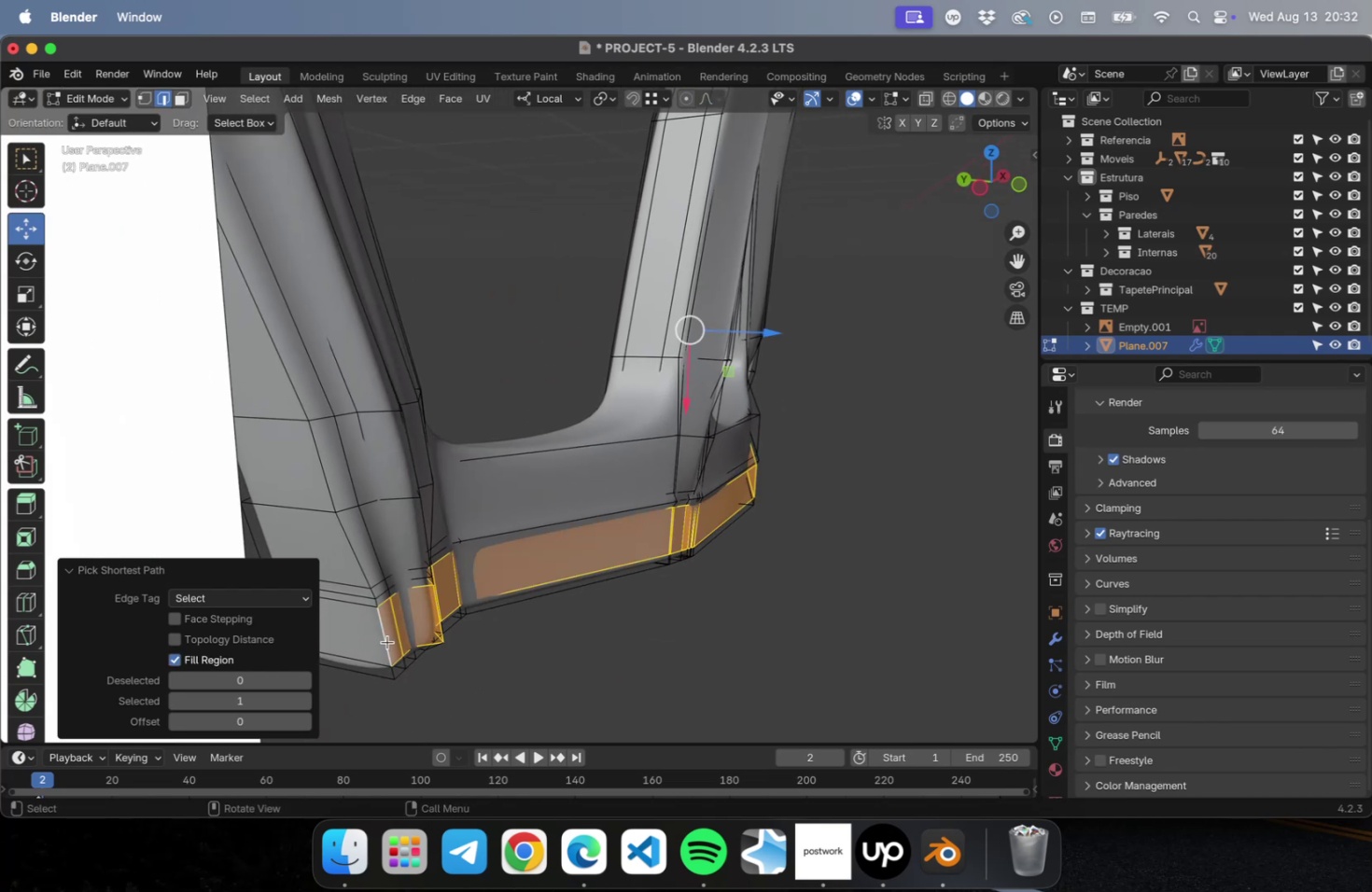 
hold_key(key=CommandLeft, duration=0.31)
 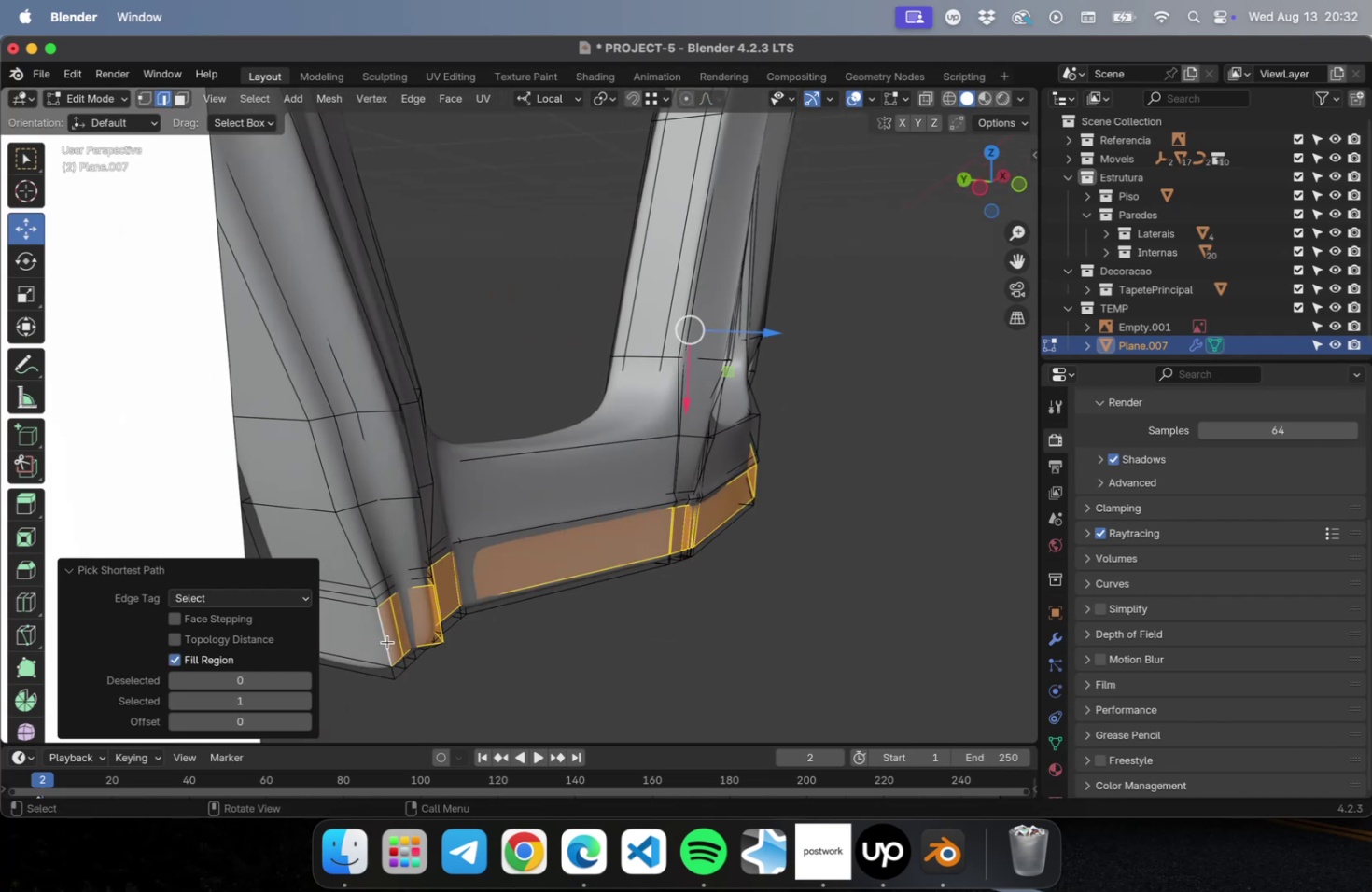 
key(Meta+Z)
 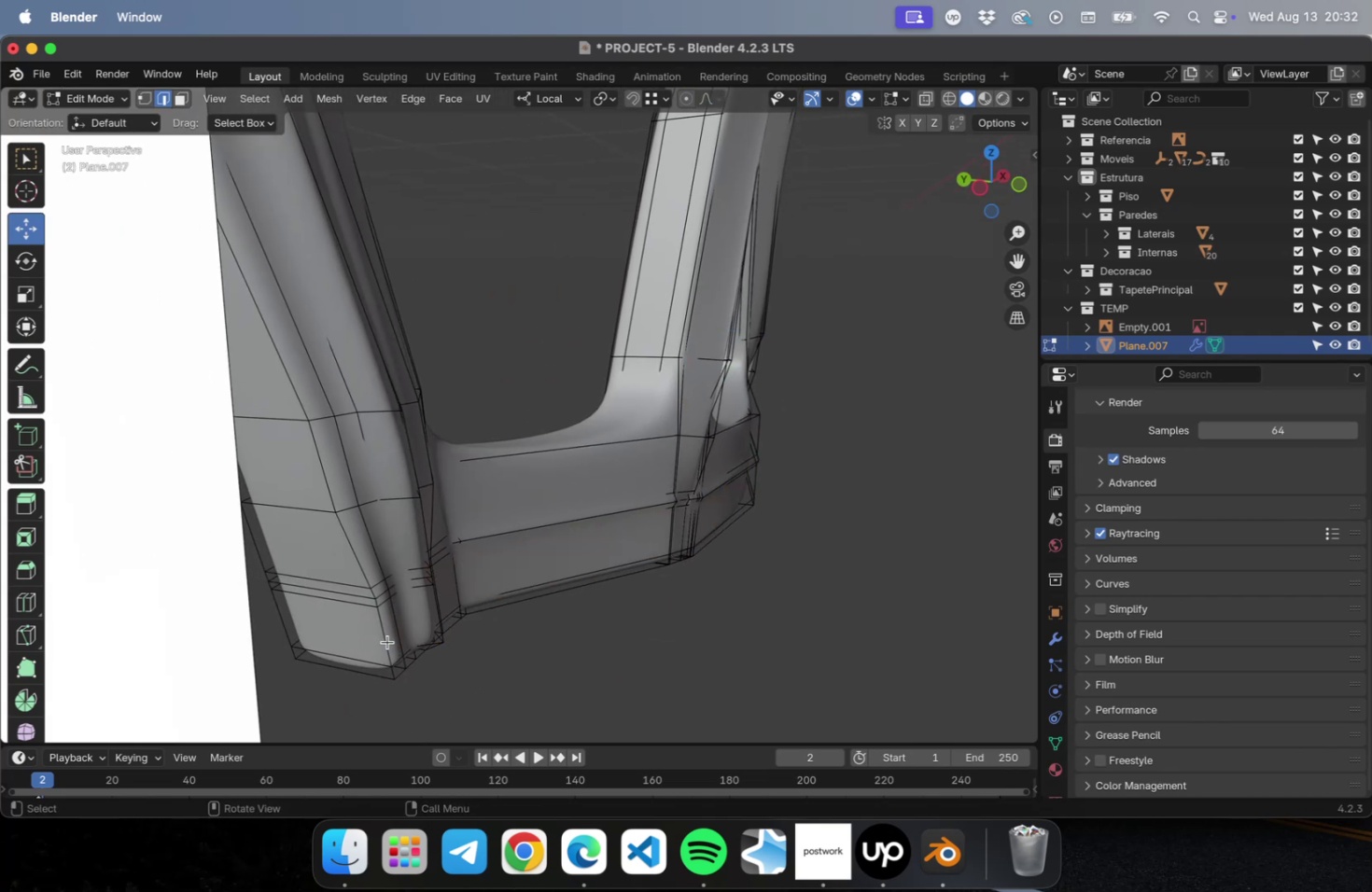 
hold_key(key=ShiftLeft, duration=0.68)
left_click([387, 641])
 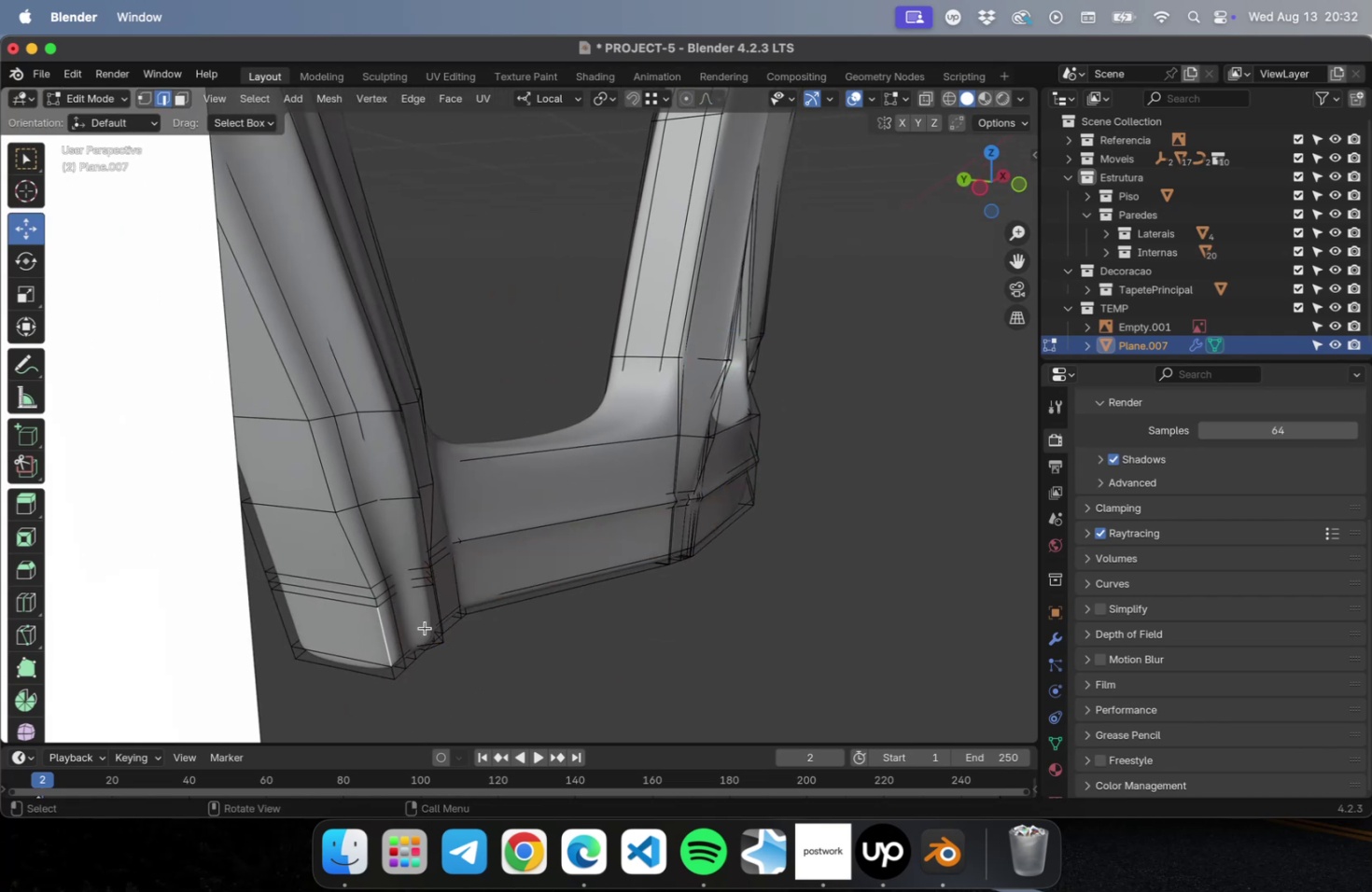 
scroll: coordinate [479, 604], scroll_direction: down, amount: 5.0
 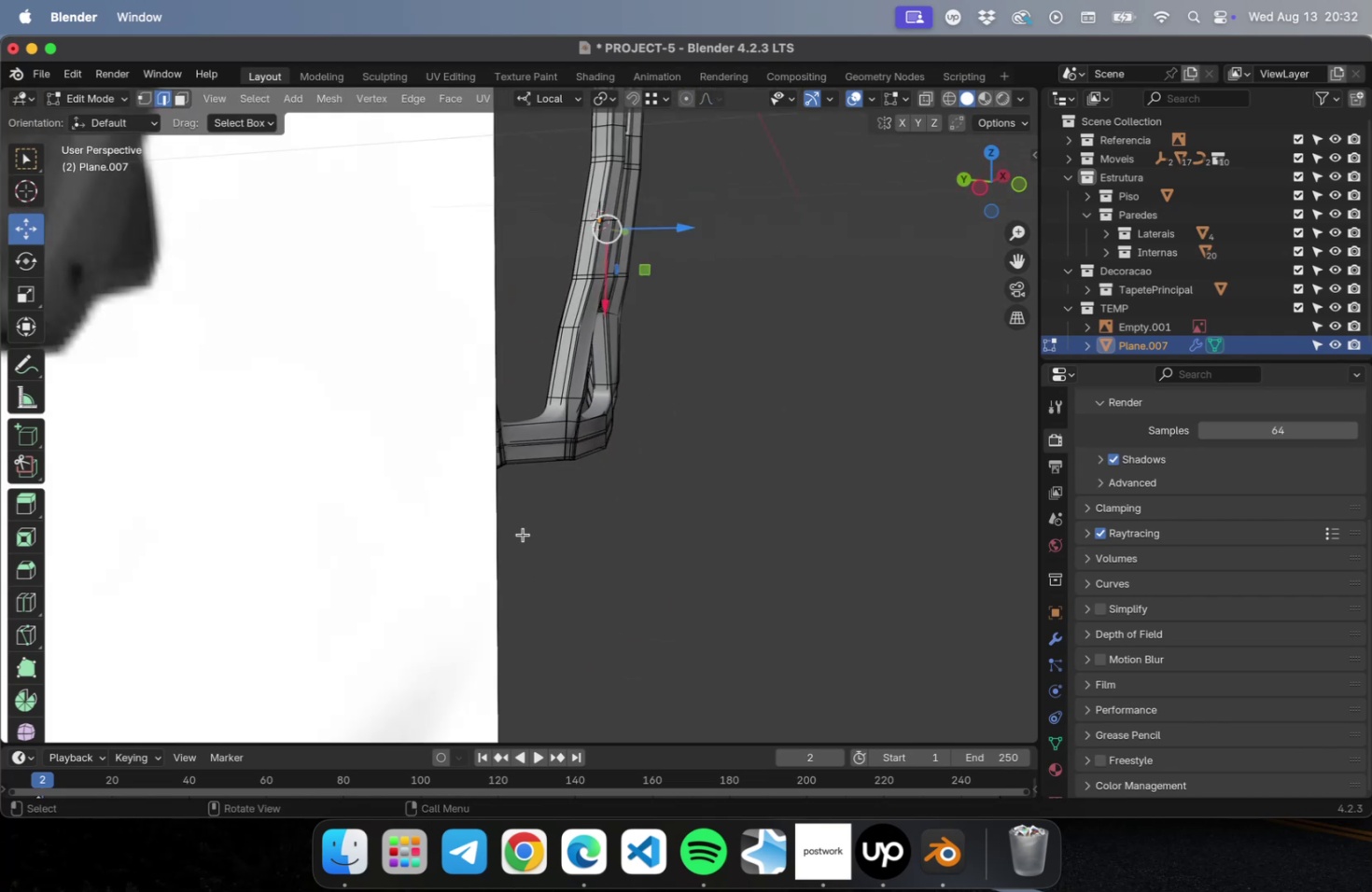 
hold_key(key=ShiftLeft, duration=0.59)
 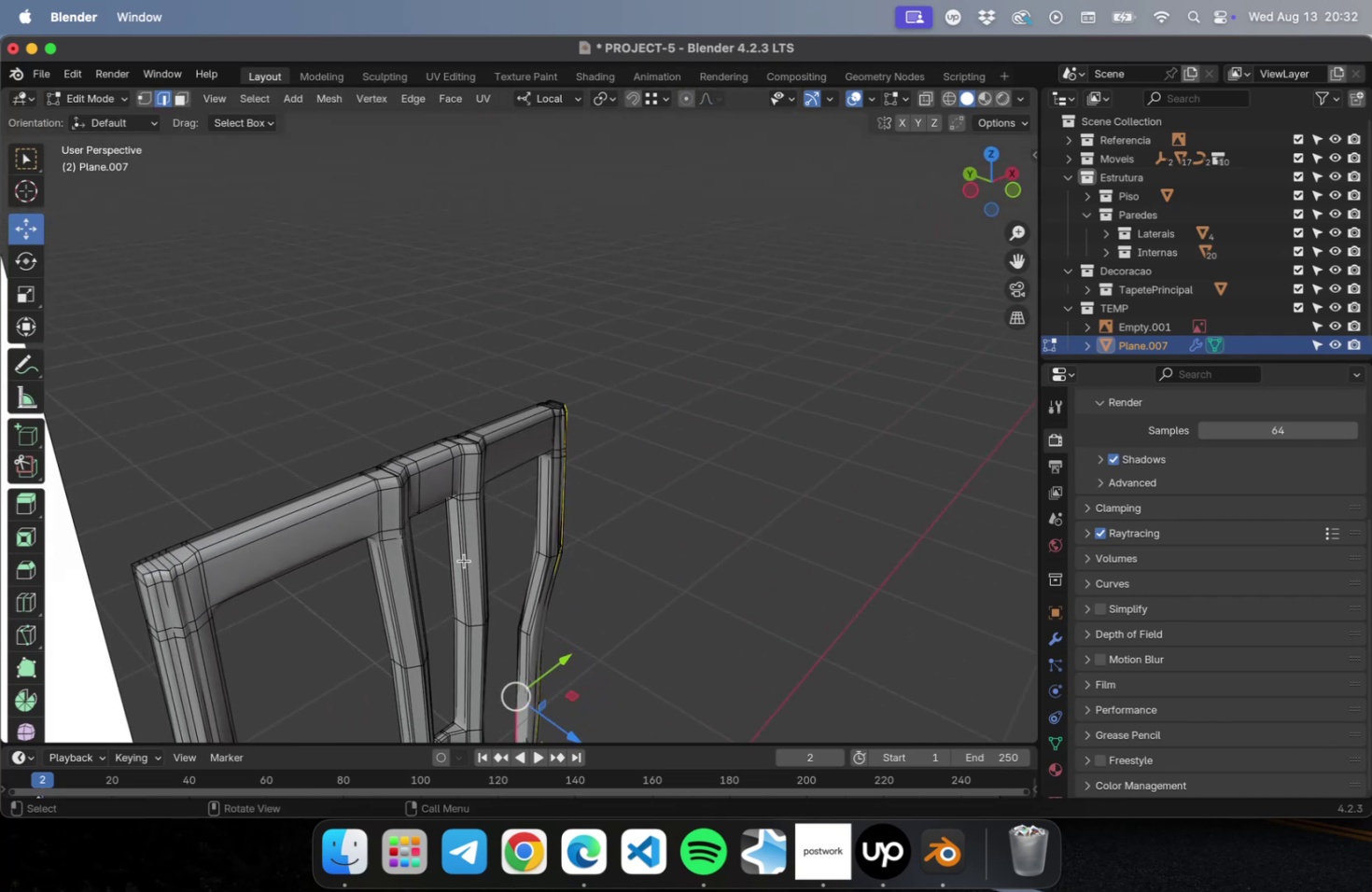 
hold_key(key=ShiftLeft, duration=1.99)
 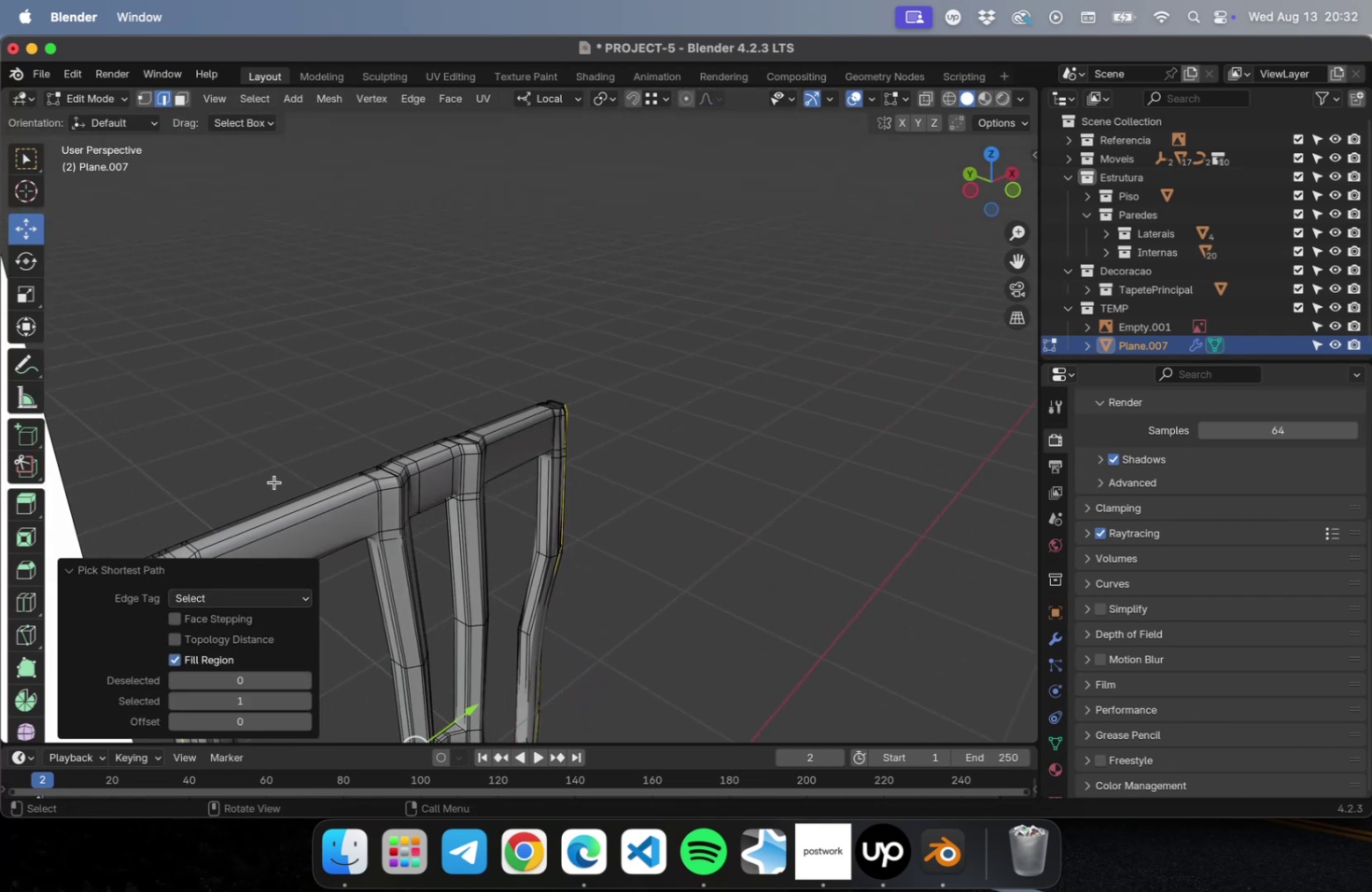 
hold_key(key=CommandLeft, duration=0.99)
 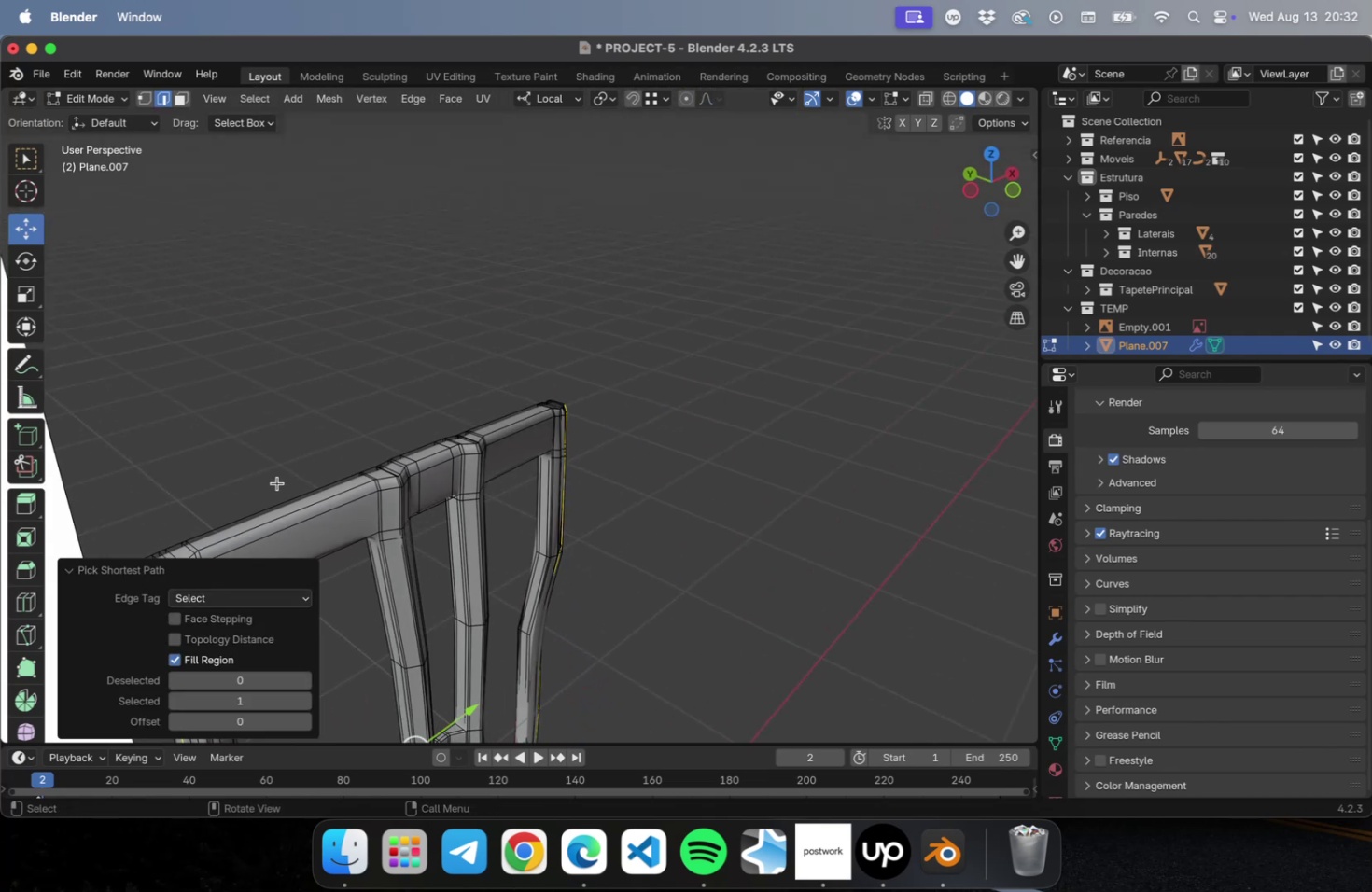 
hold_key(key=ShiftLeft, duration=0.53)
 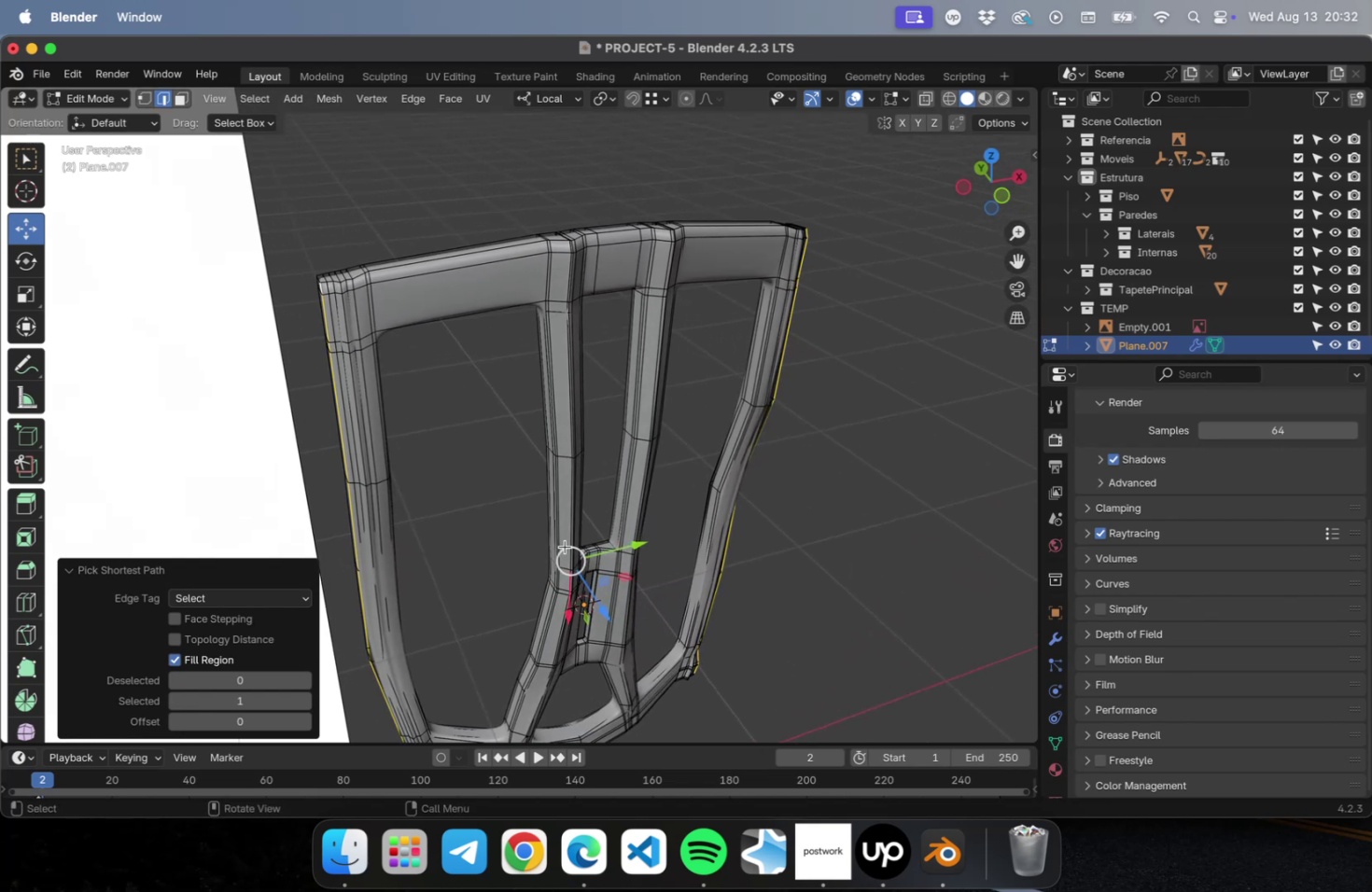 
scroll: coordinate [664, 579], scroll_direction: down, amount: 4.0
 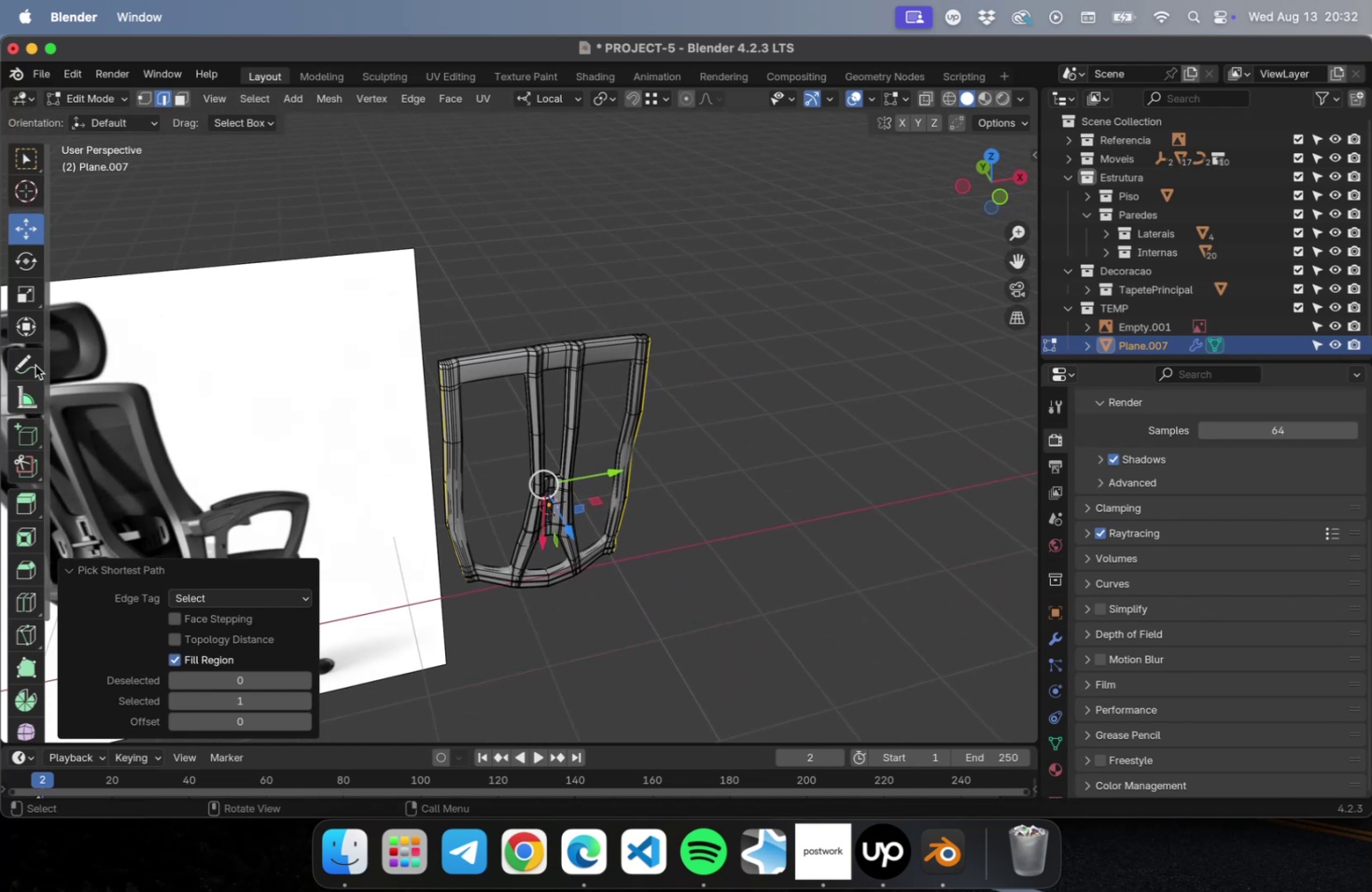 
left_click([30, 305])
 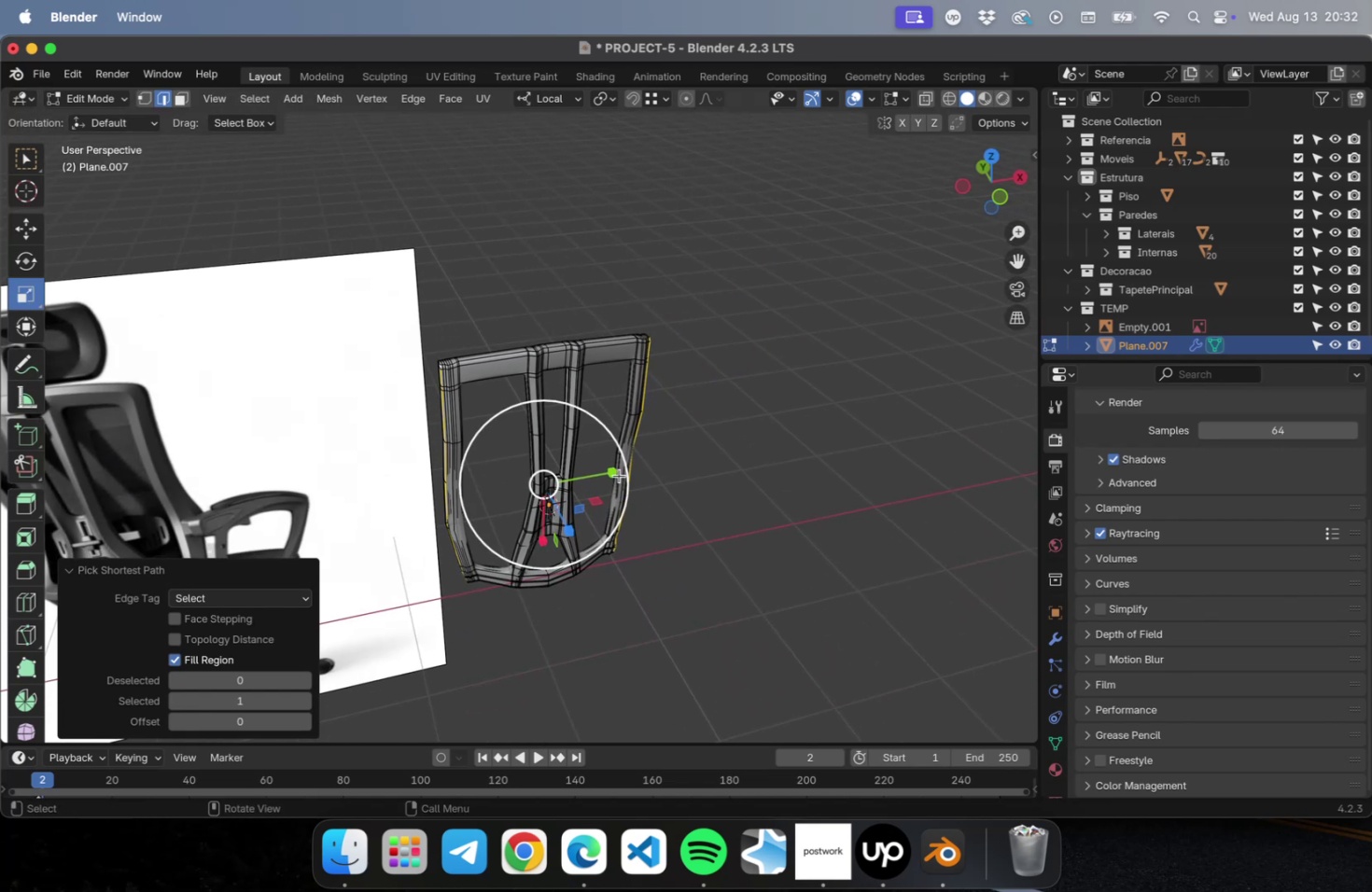 
left_click_drag(start_coordinate=[612, 473], to_coordinate=[619, 470])
 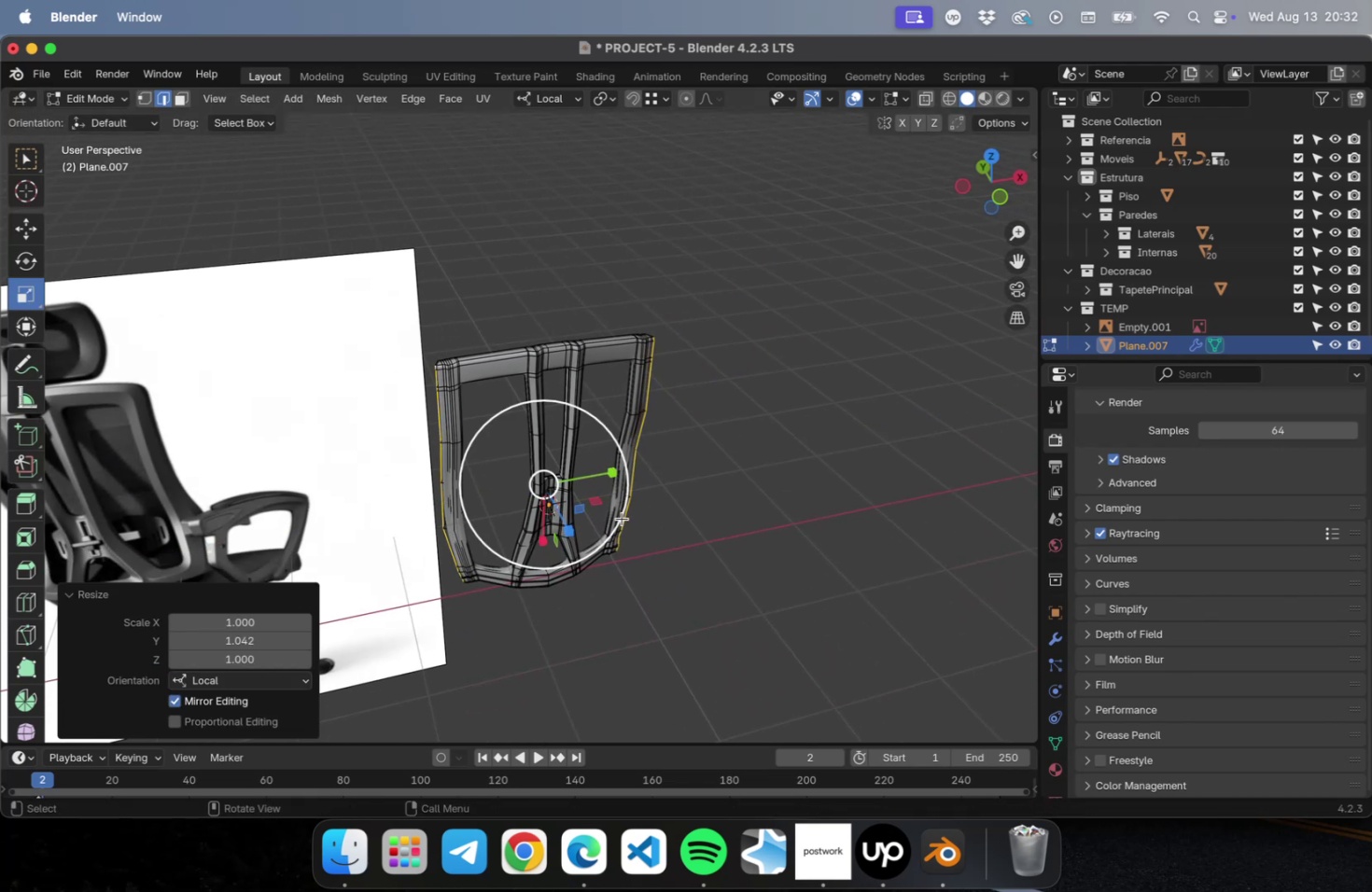 
scroll: coordinate [609, 512], scroll_direction: up, amount: 5.0
 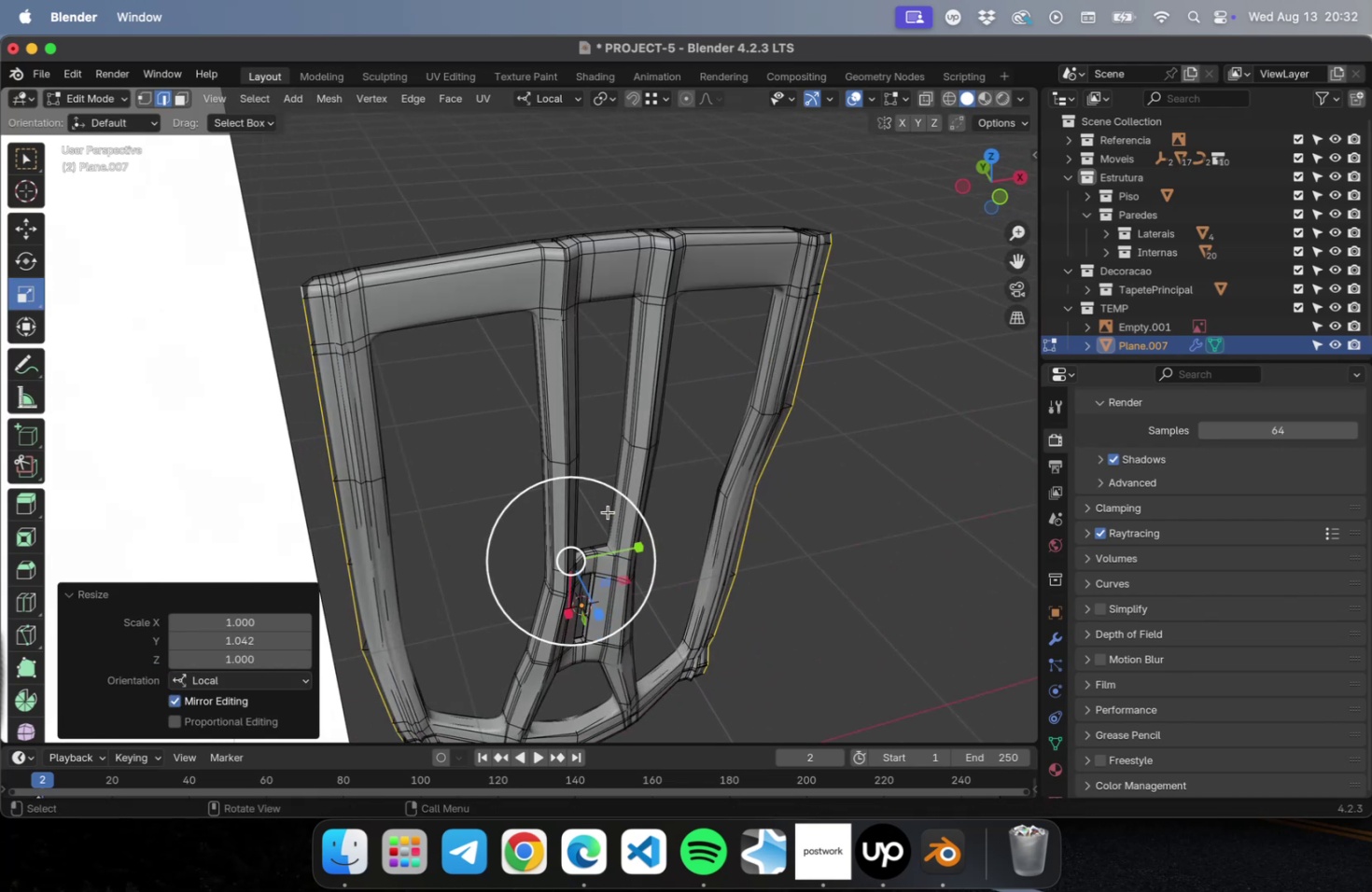 
hold_key(key=ShiftLeft, duration=0.54)
 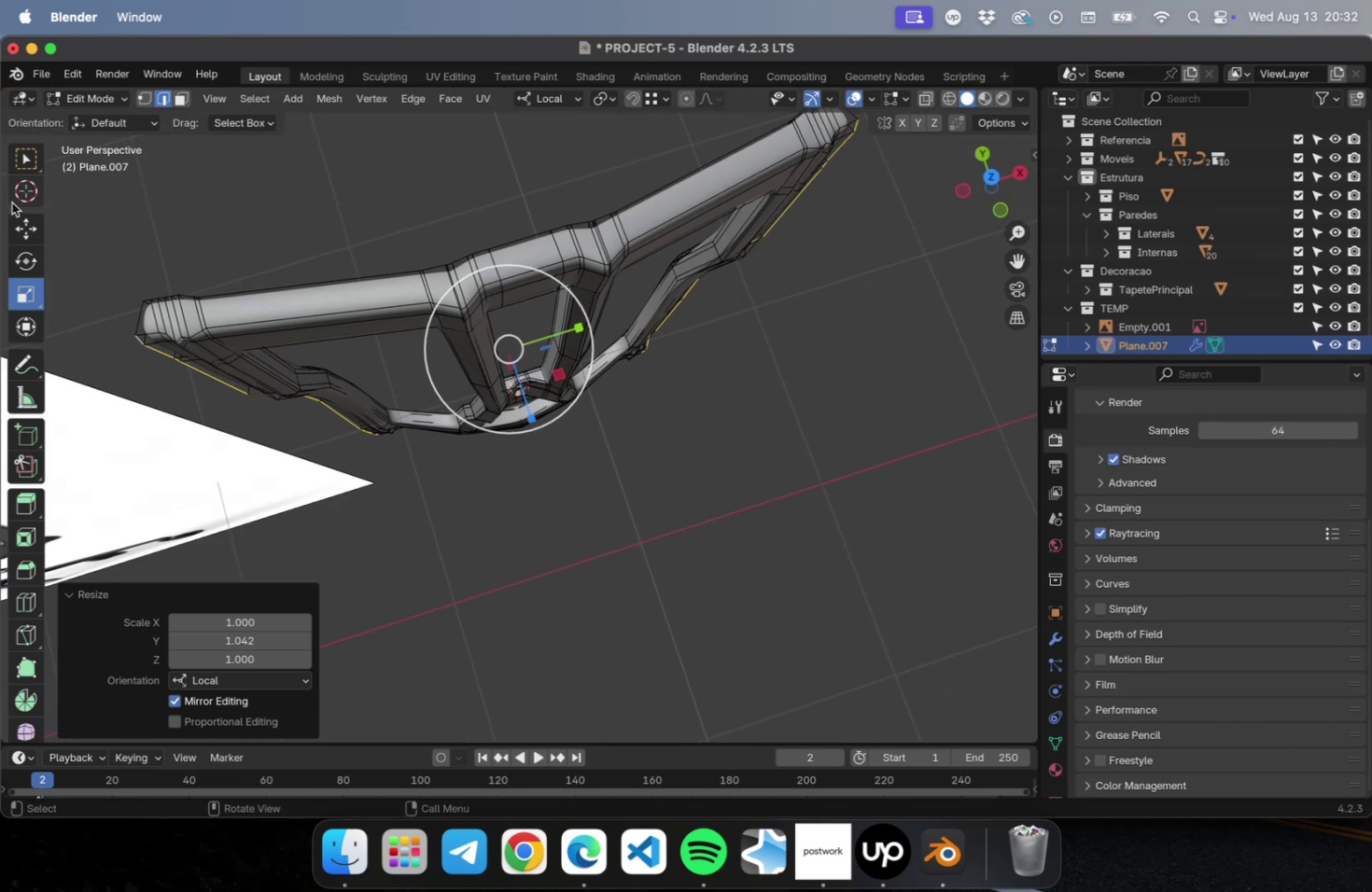 
wait(6.17)
 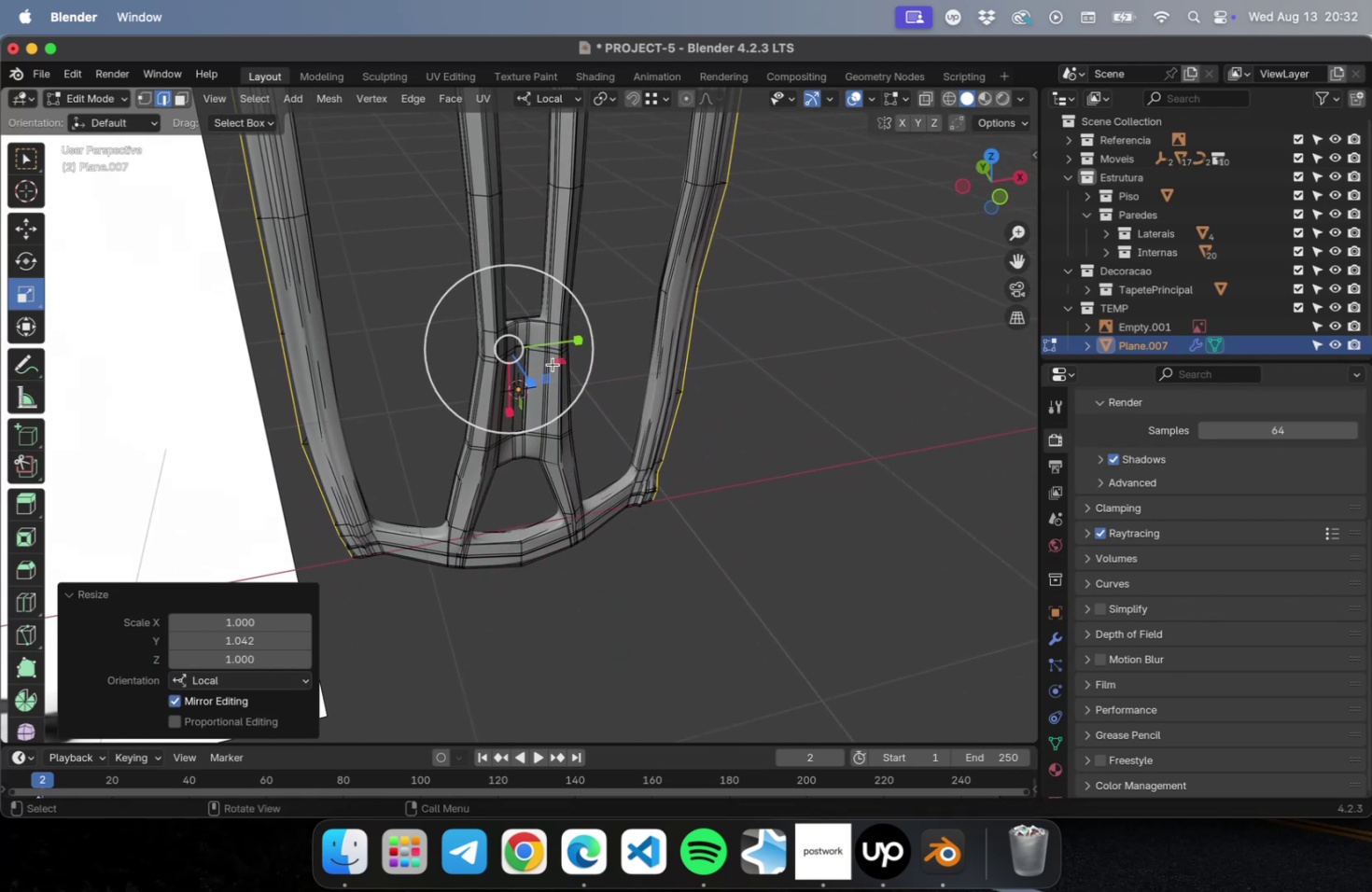 
left_click_drag(start_coordinate=[539, 415], to_coordinate=[539, 403])
 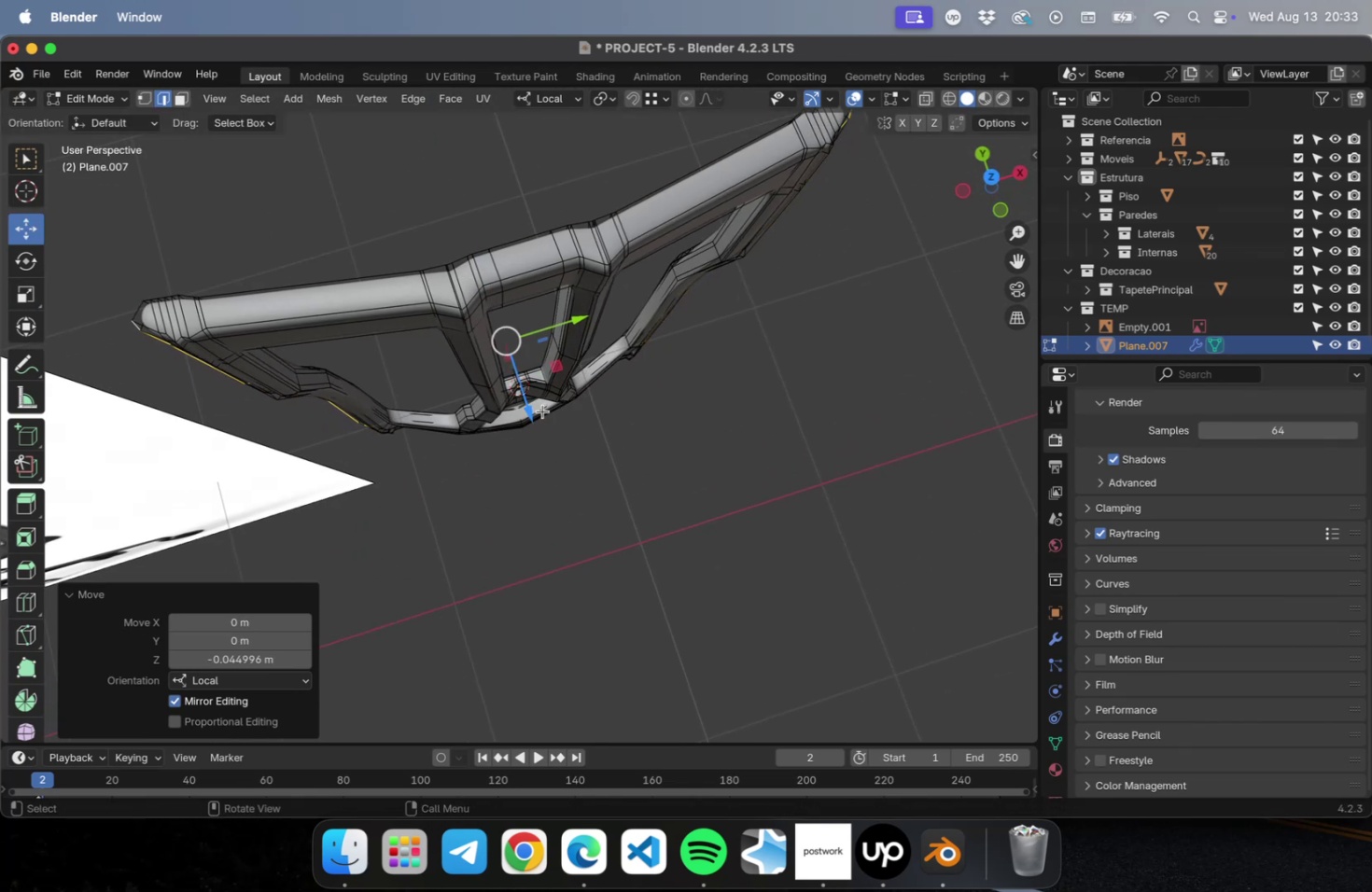 
key(Tab)
 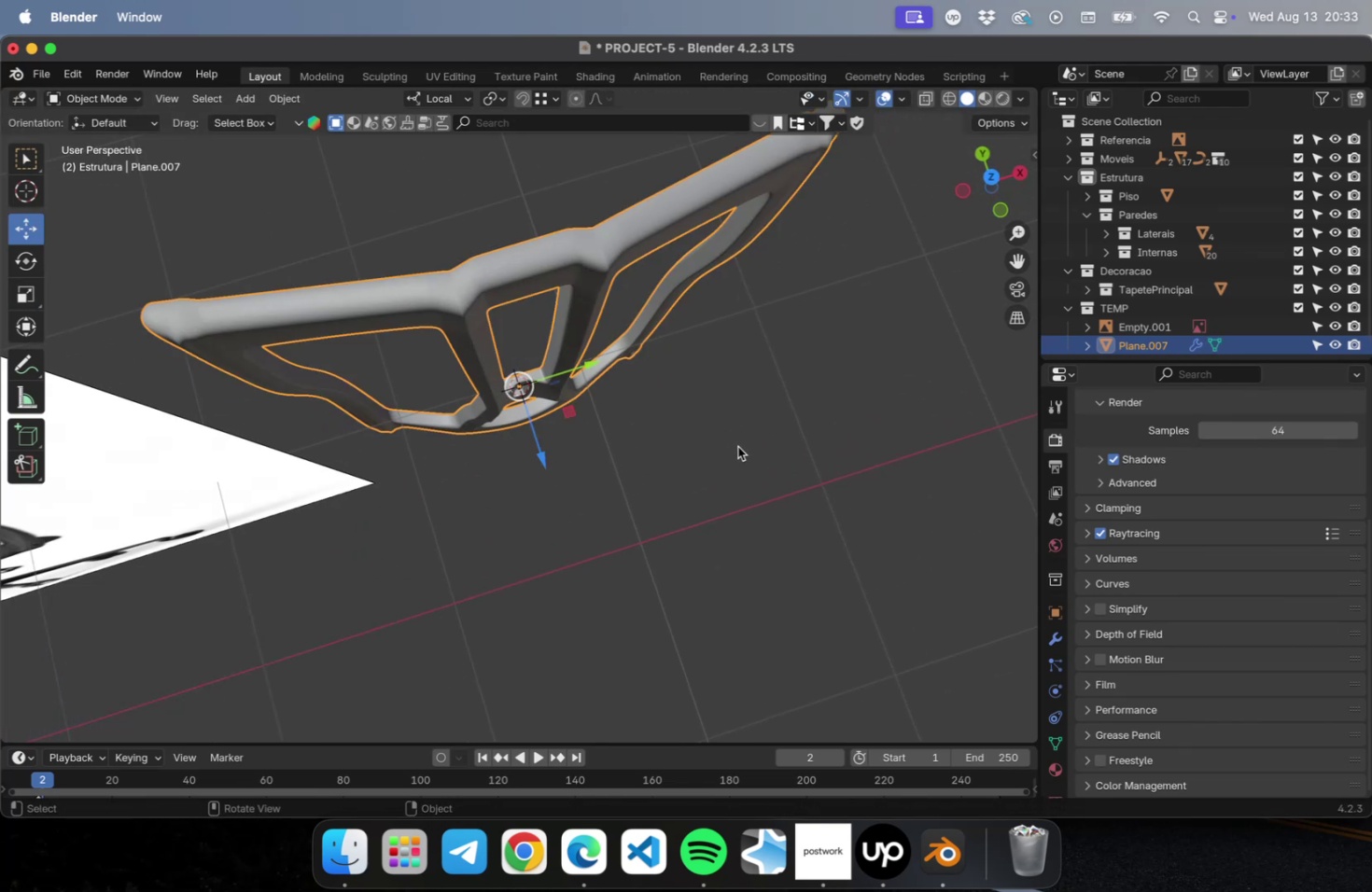 
scroll: coordinate [737, 445], scroll_direction: down, amount: 2.0
 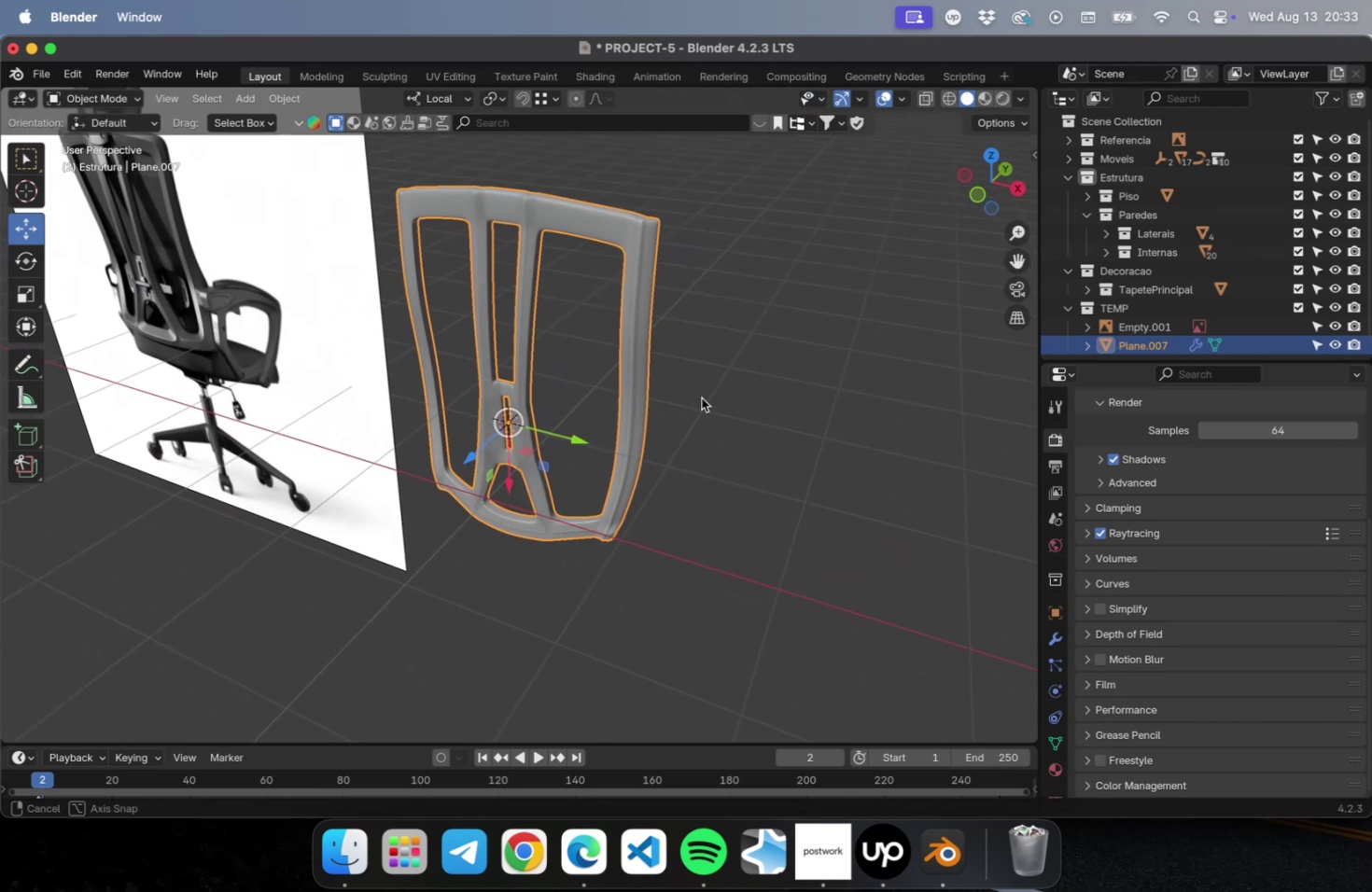 
key(Meta+CommandLeft)
 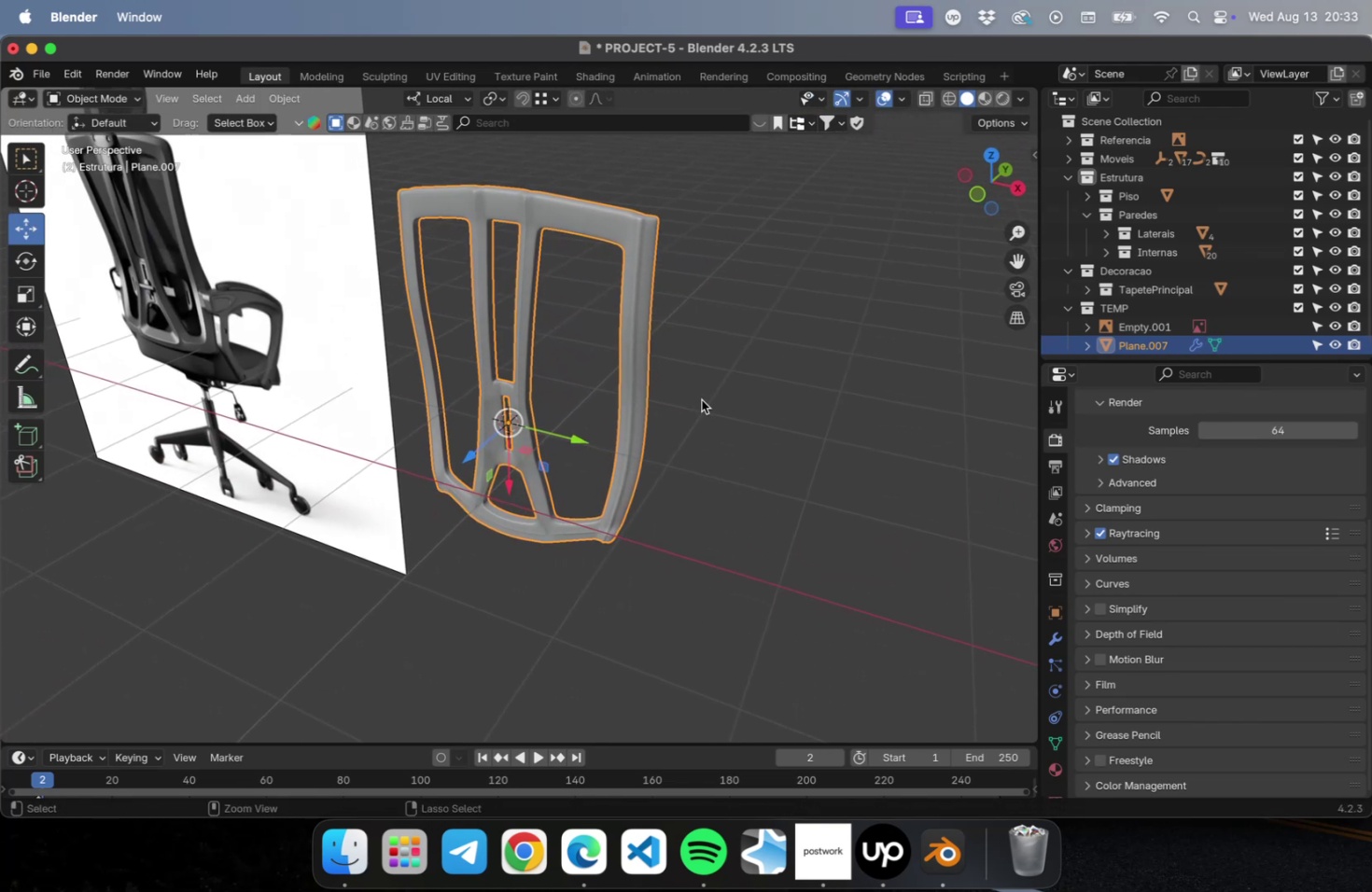 
key(Meta+S)
 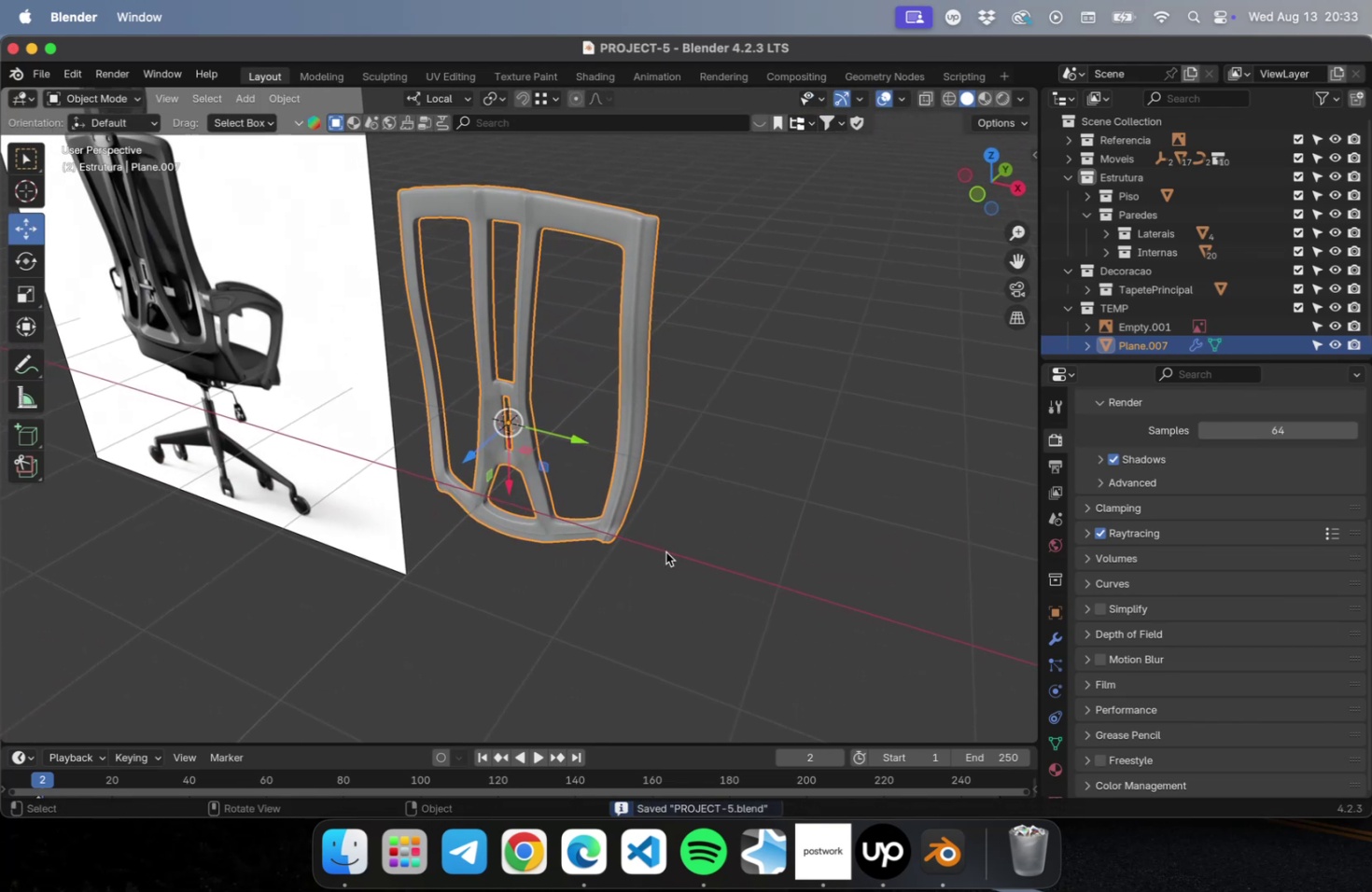 
hold_key(key=ShiftLeft, duration=0.66)
 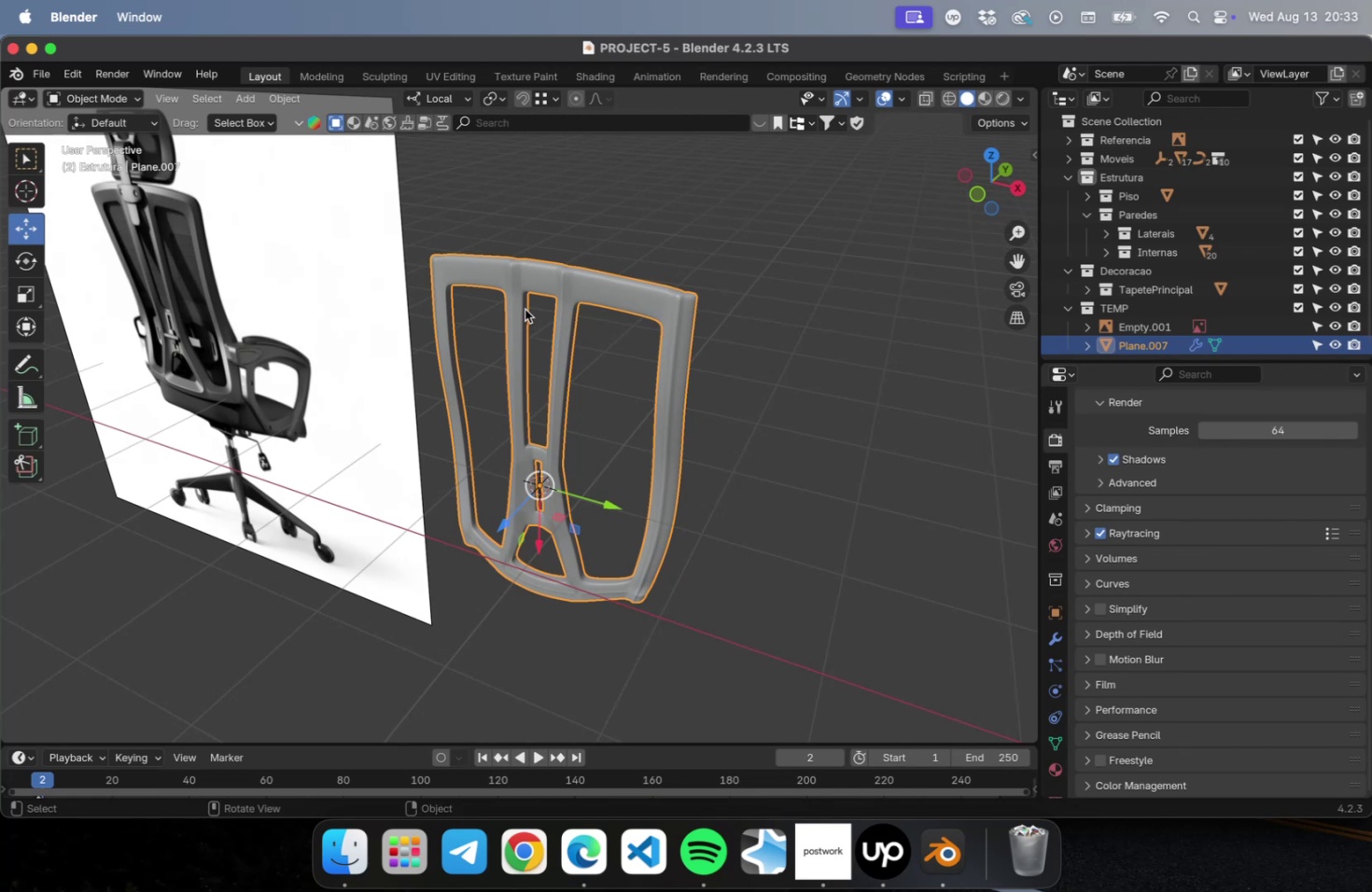 
left_click([575, 275])
 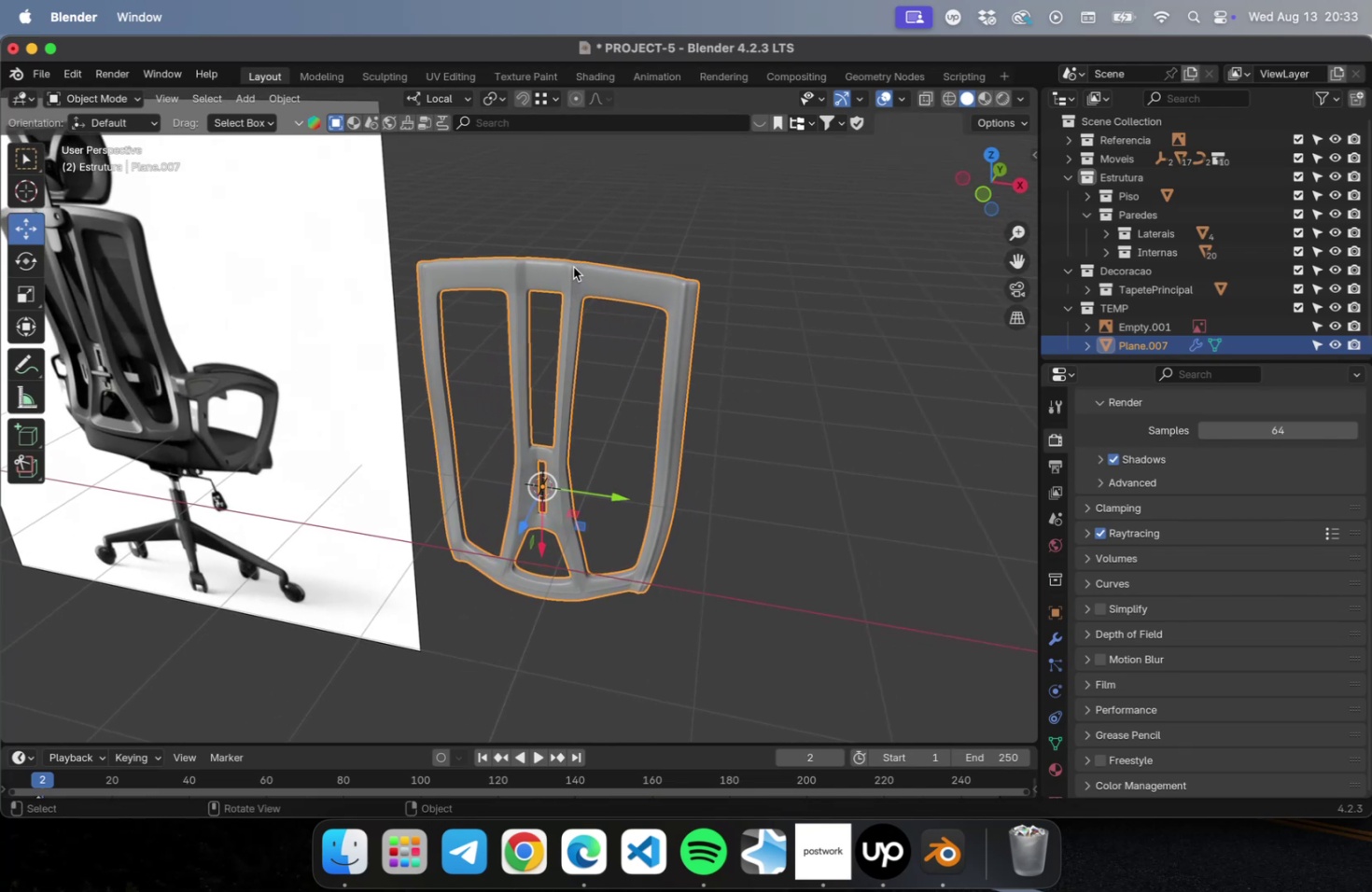 
scroll: coordinate [573, 263], scroll_direction: up, amount: 5.0
 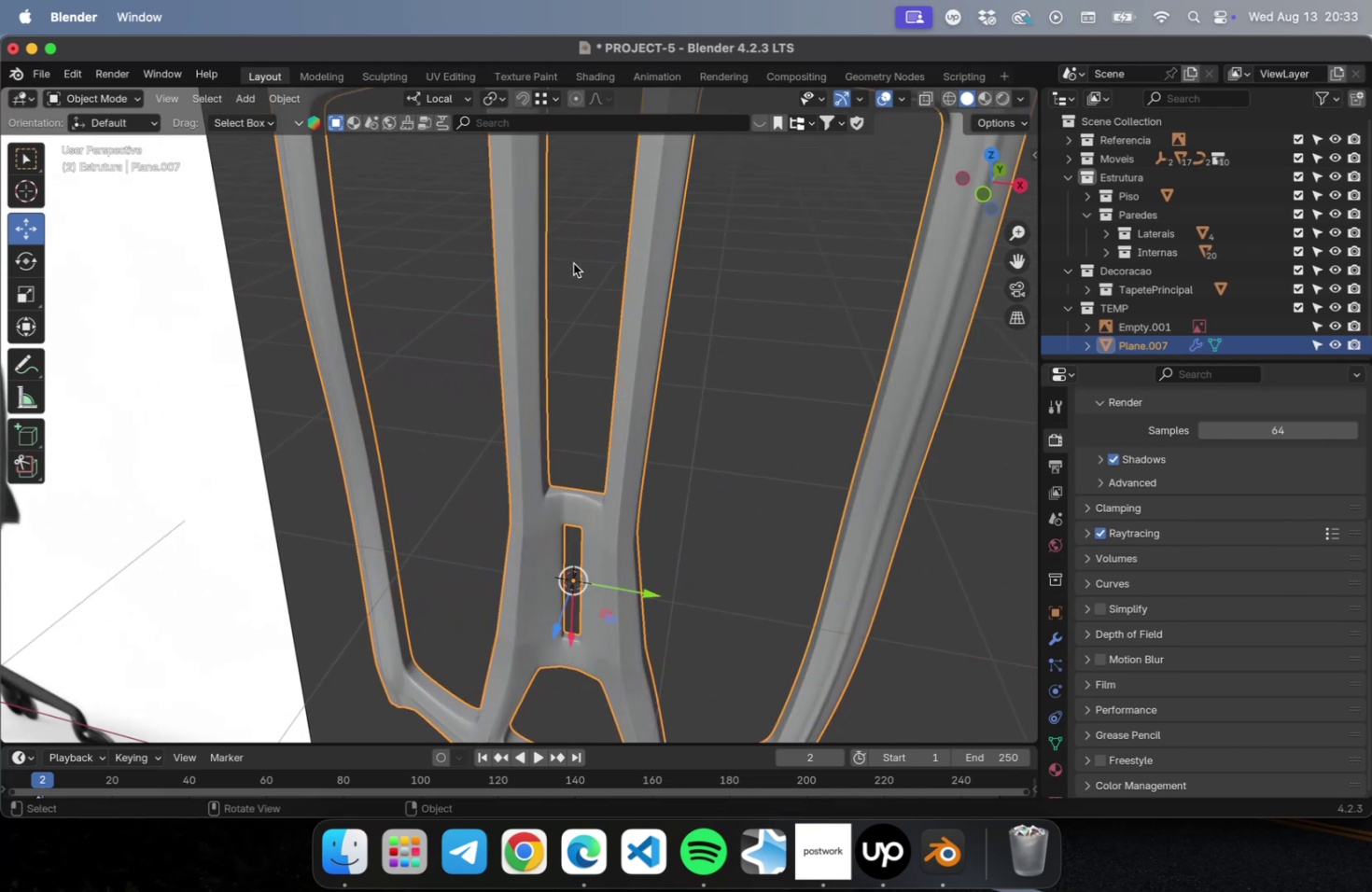 
hold_key(key=ShiftLeft, duration=0.57)
 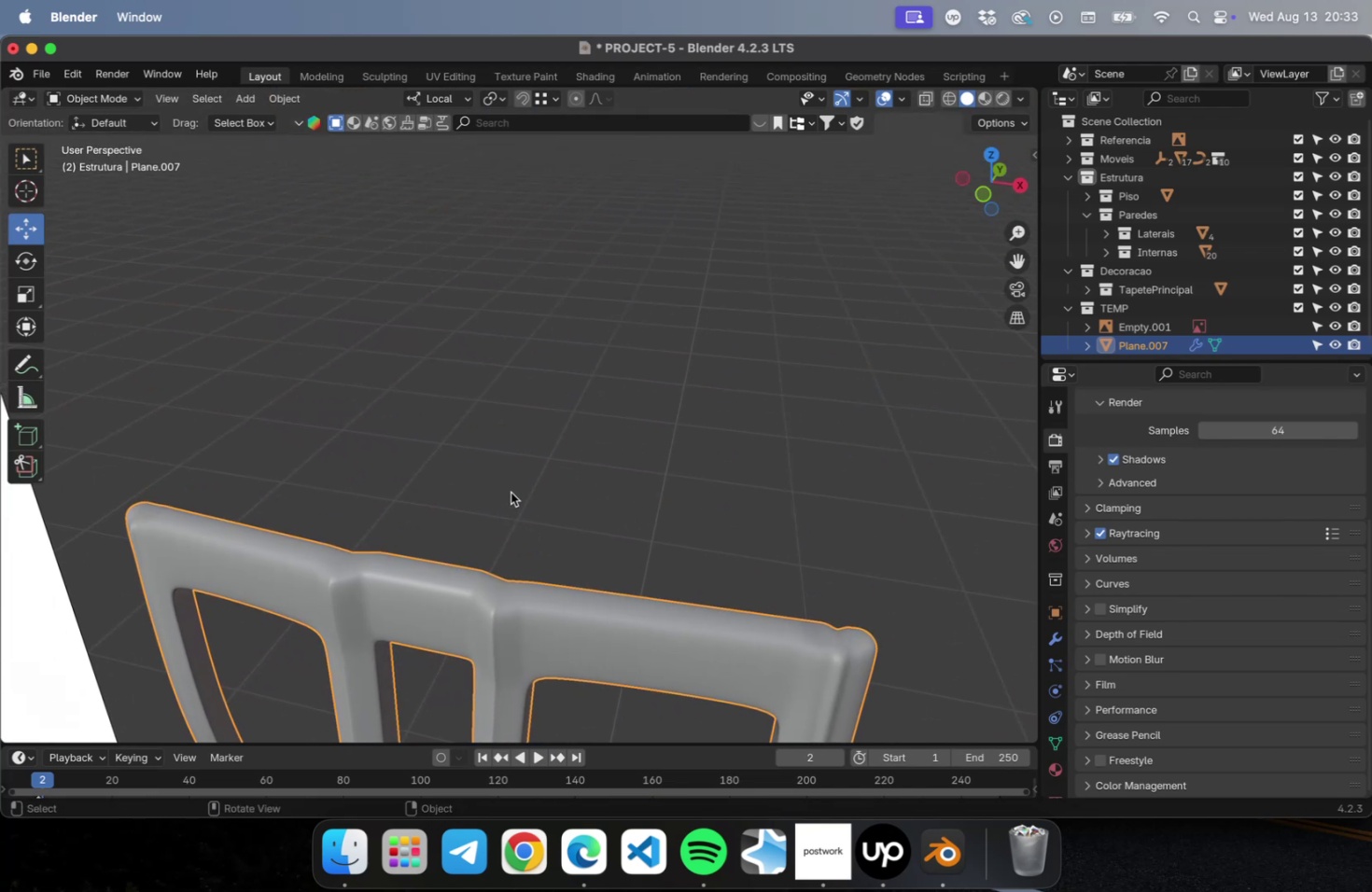 
key(Tab)
 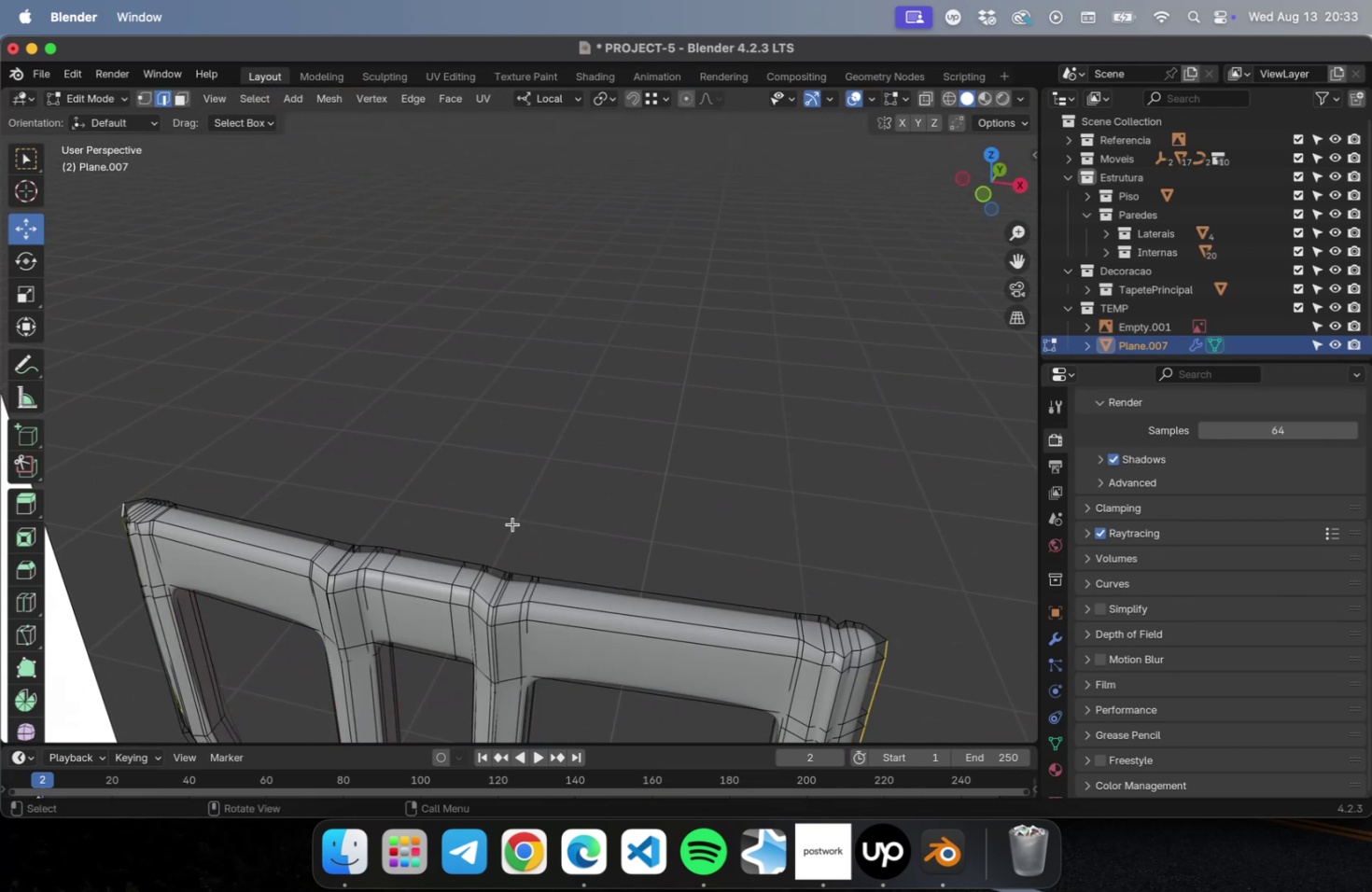 
hold_key(key=ShiftLeft, duration=0.54)
 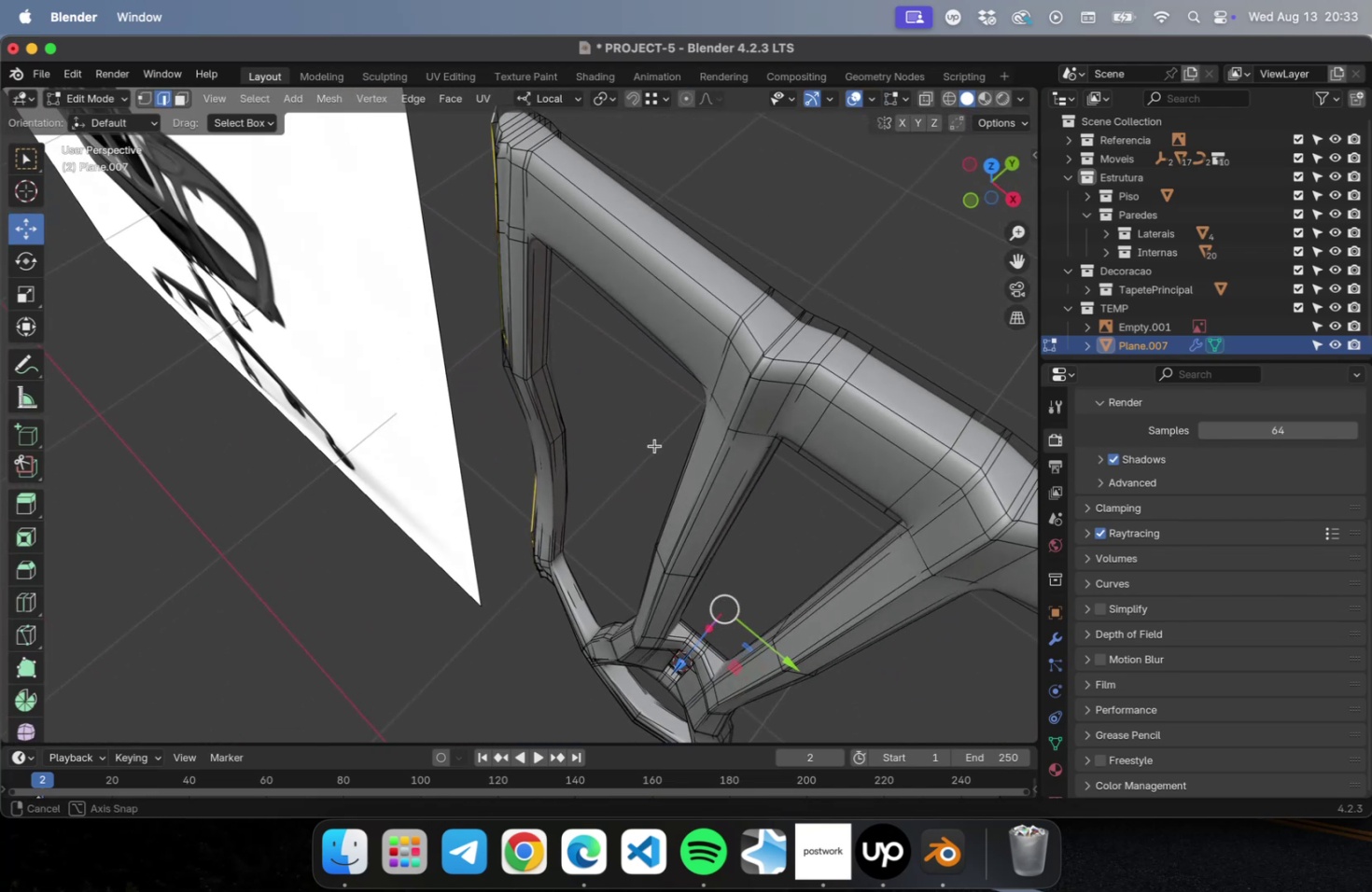 
hold_key(key=ShiftLeft, duration=0.47)
 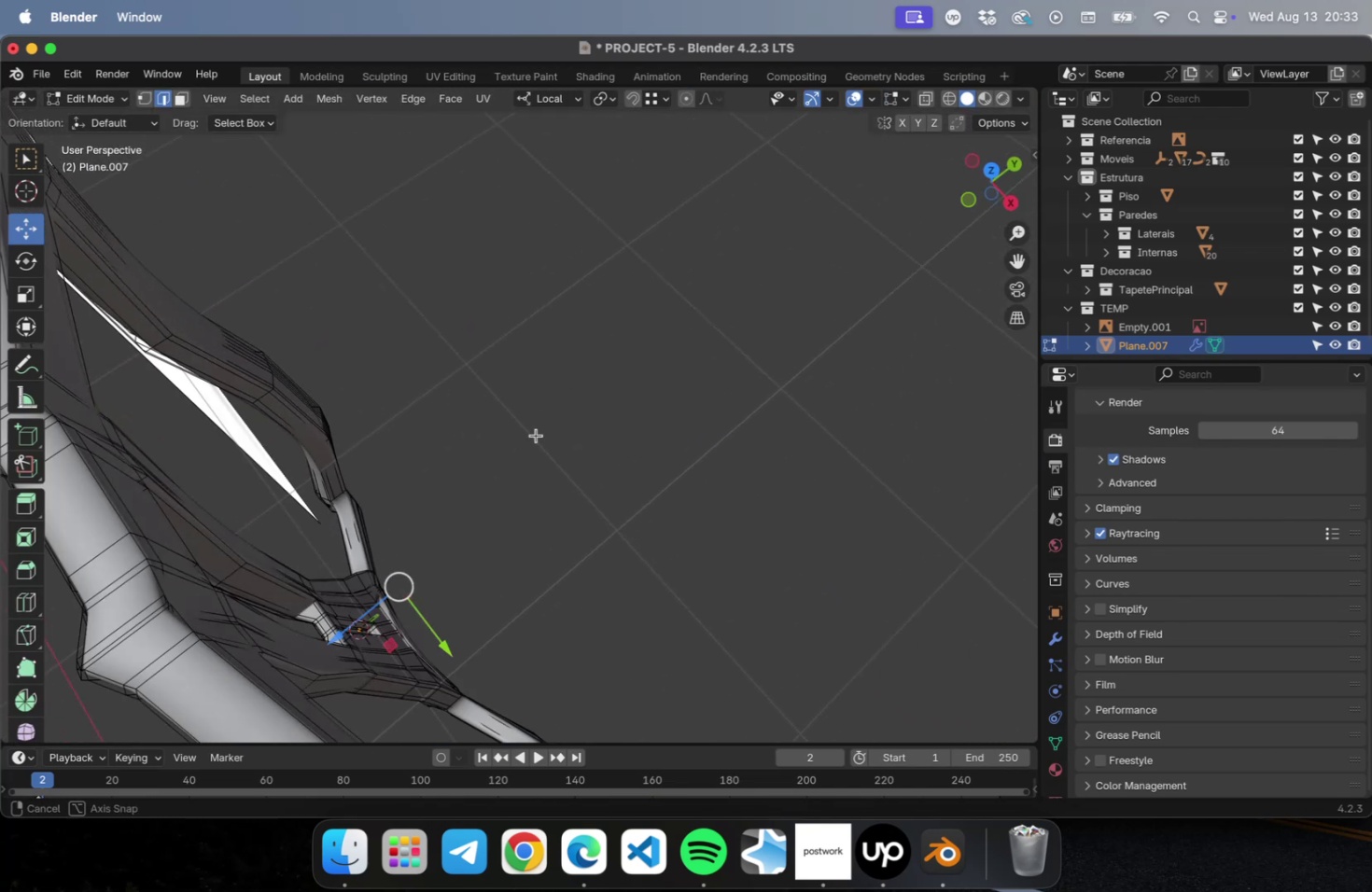 
hold_key(key=ShiftLeft, duration=0.84)
 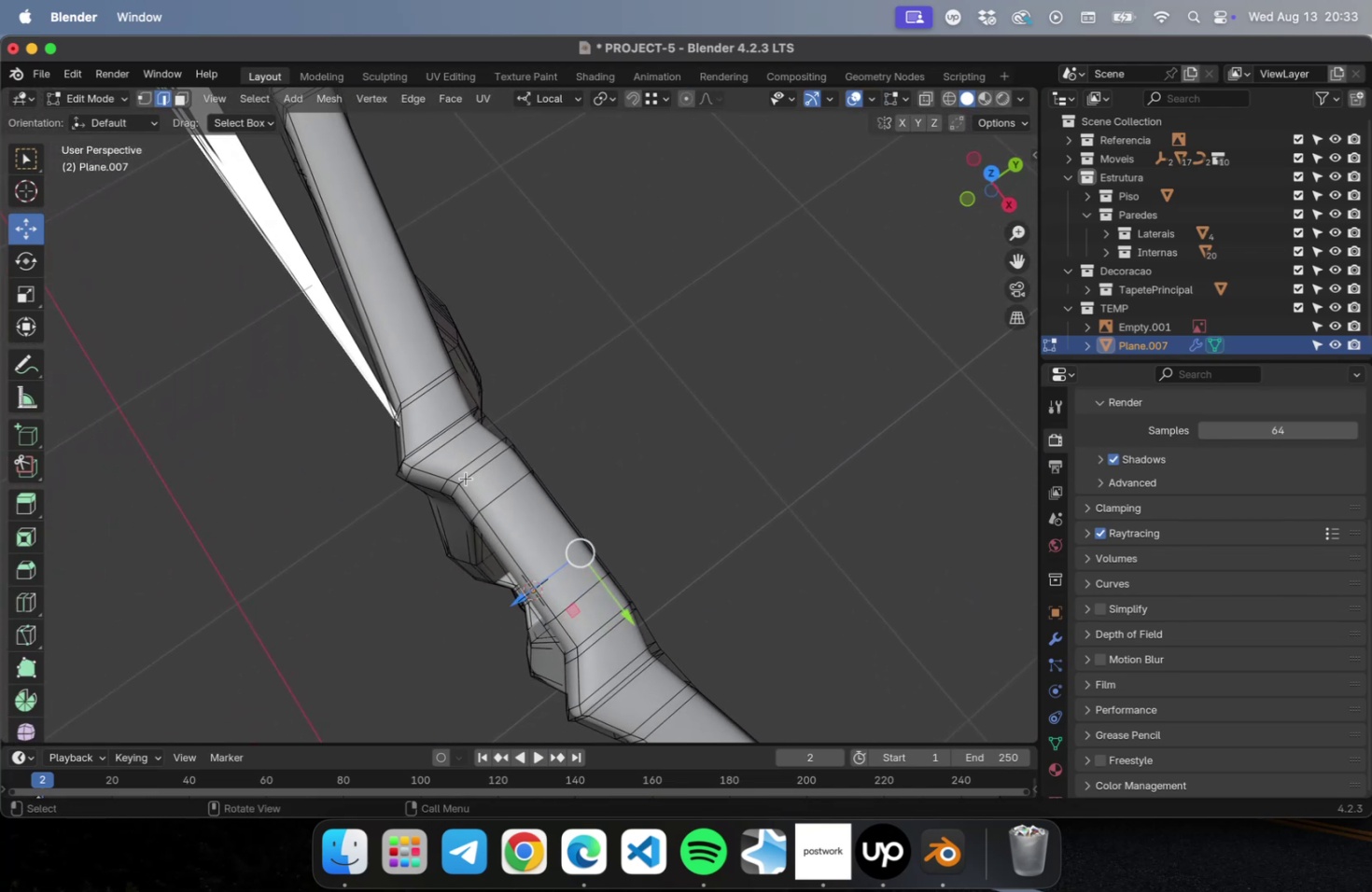 
key(Tab)
 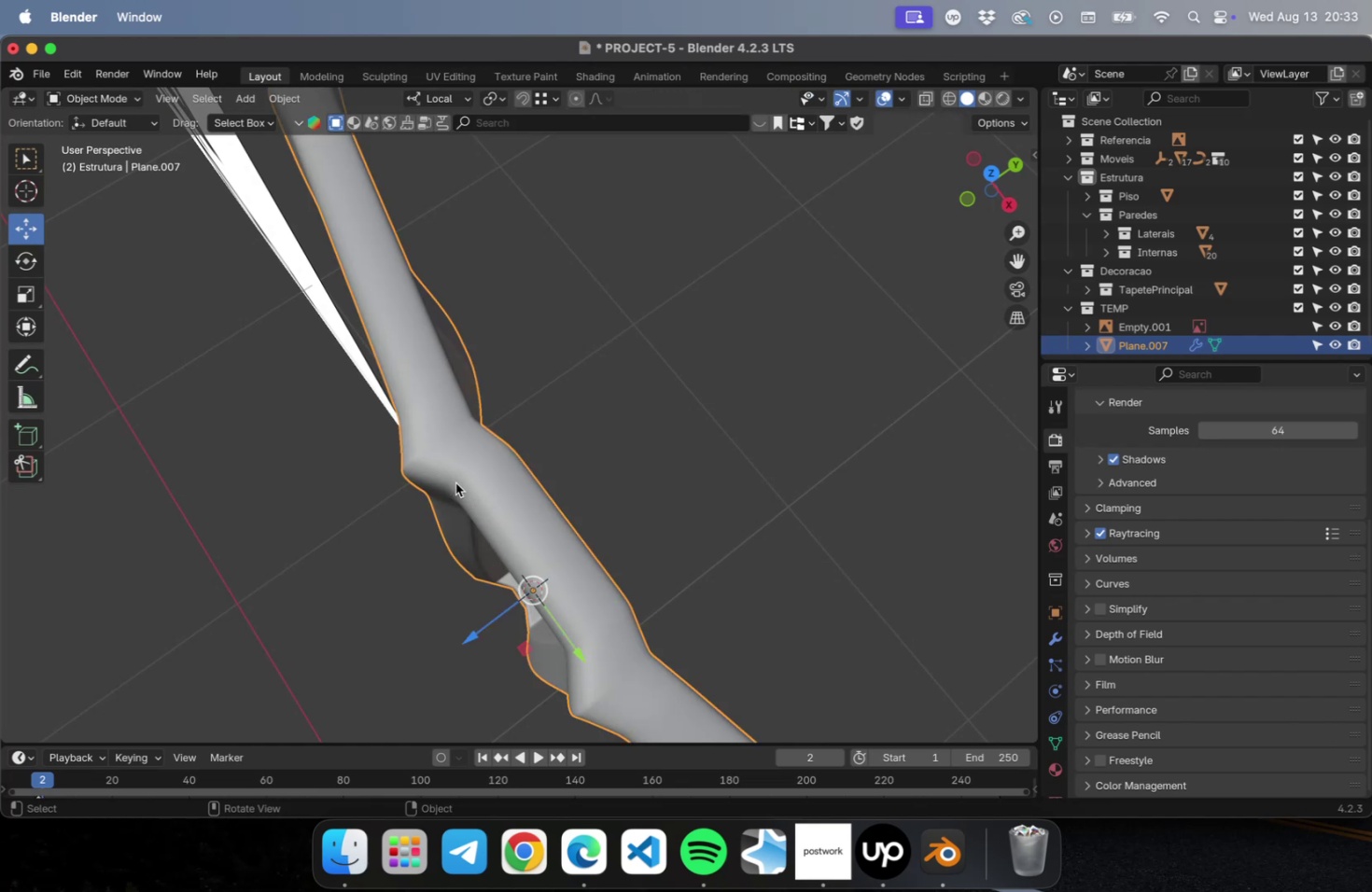 
key(Tab)
 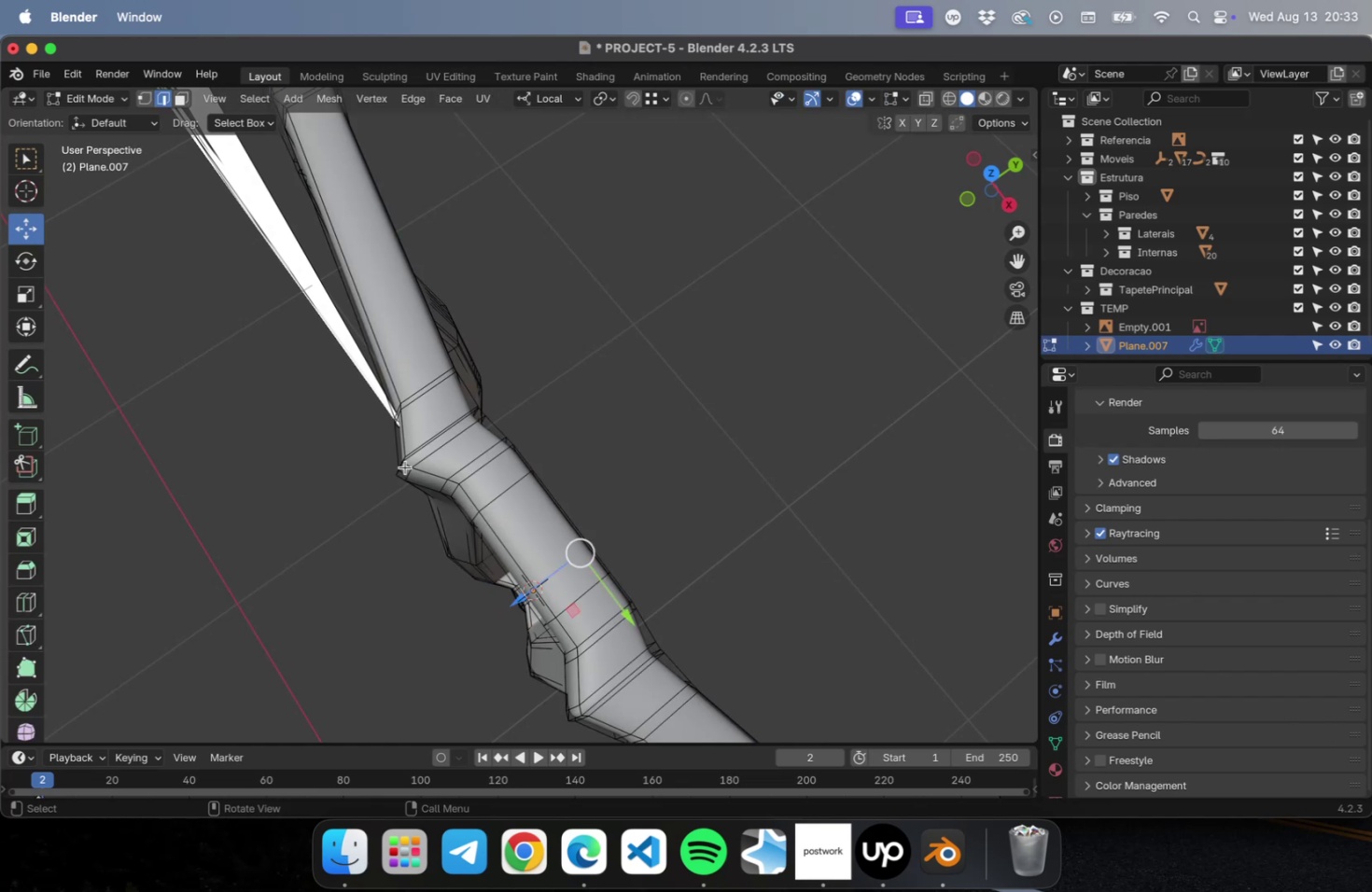 
left_click([402, 462])
 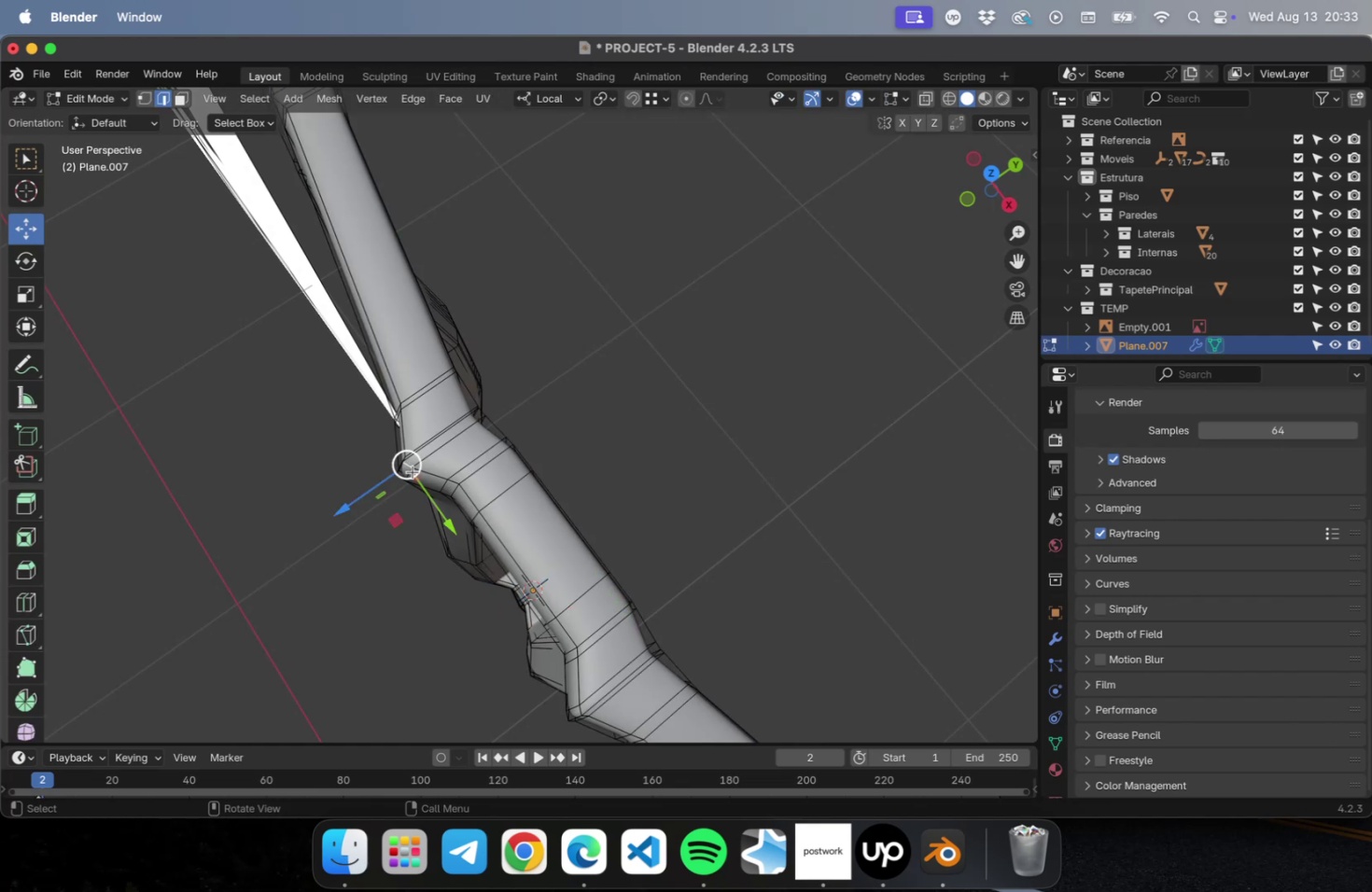 
key(1)
 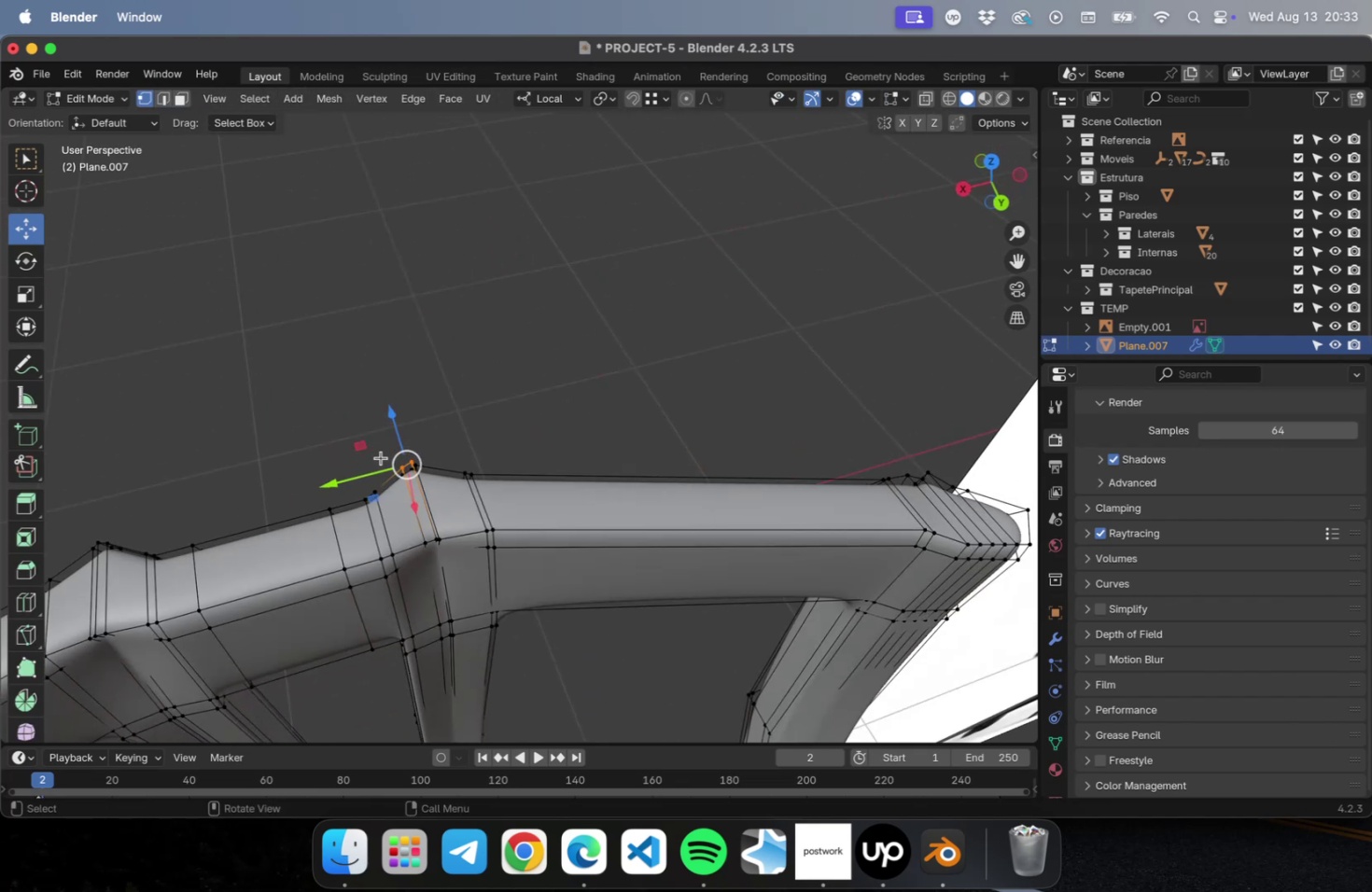 
hold_key(key=ShiftLeft, duration=1.27)
 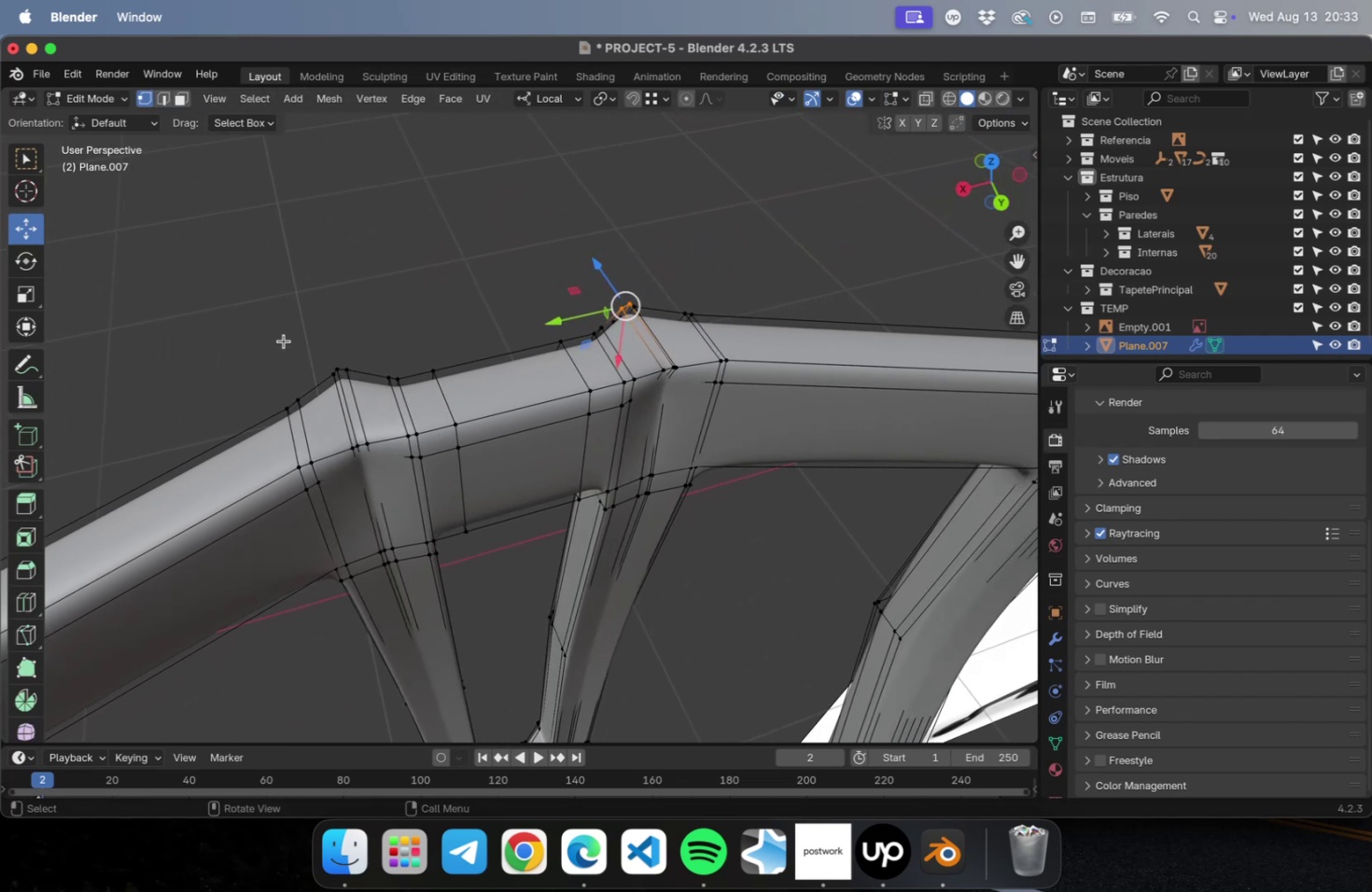 
left_click_drag(start_coordinate=[290, 334], to_coordinate=[364, 387])
 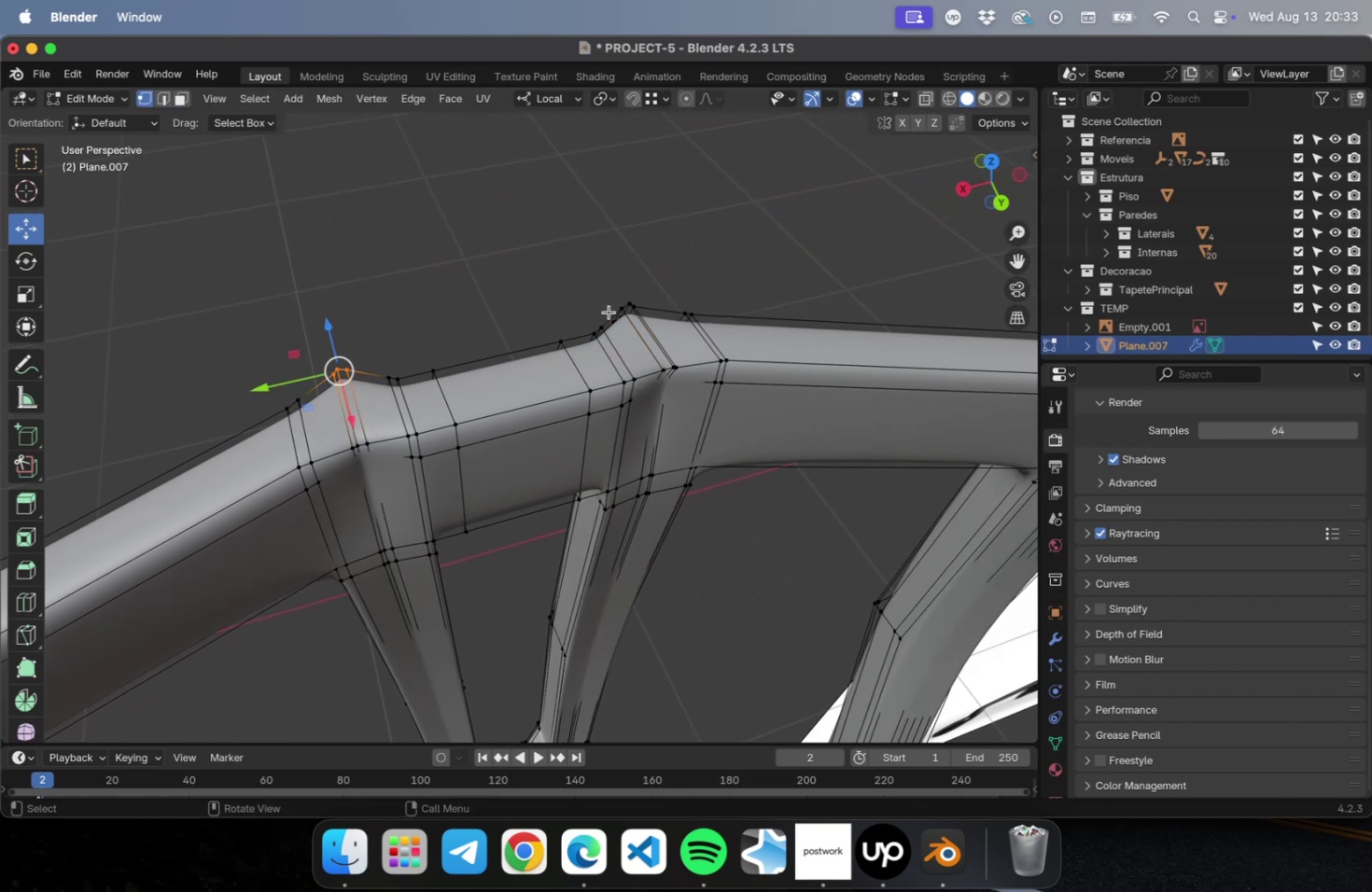 
hold_key(key=ShiftLeft, duration=1.1)
left_click_drag(start_coordinate=[617, 282], to_coordinate=[639, 321])
 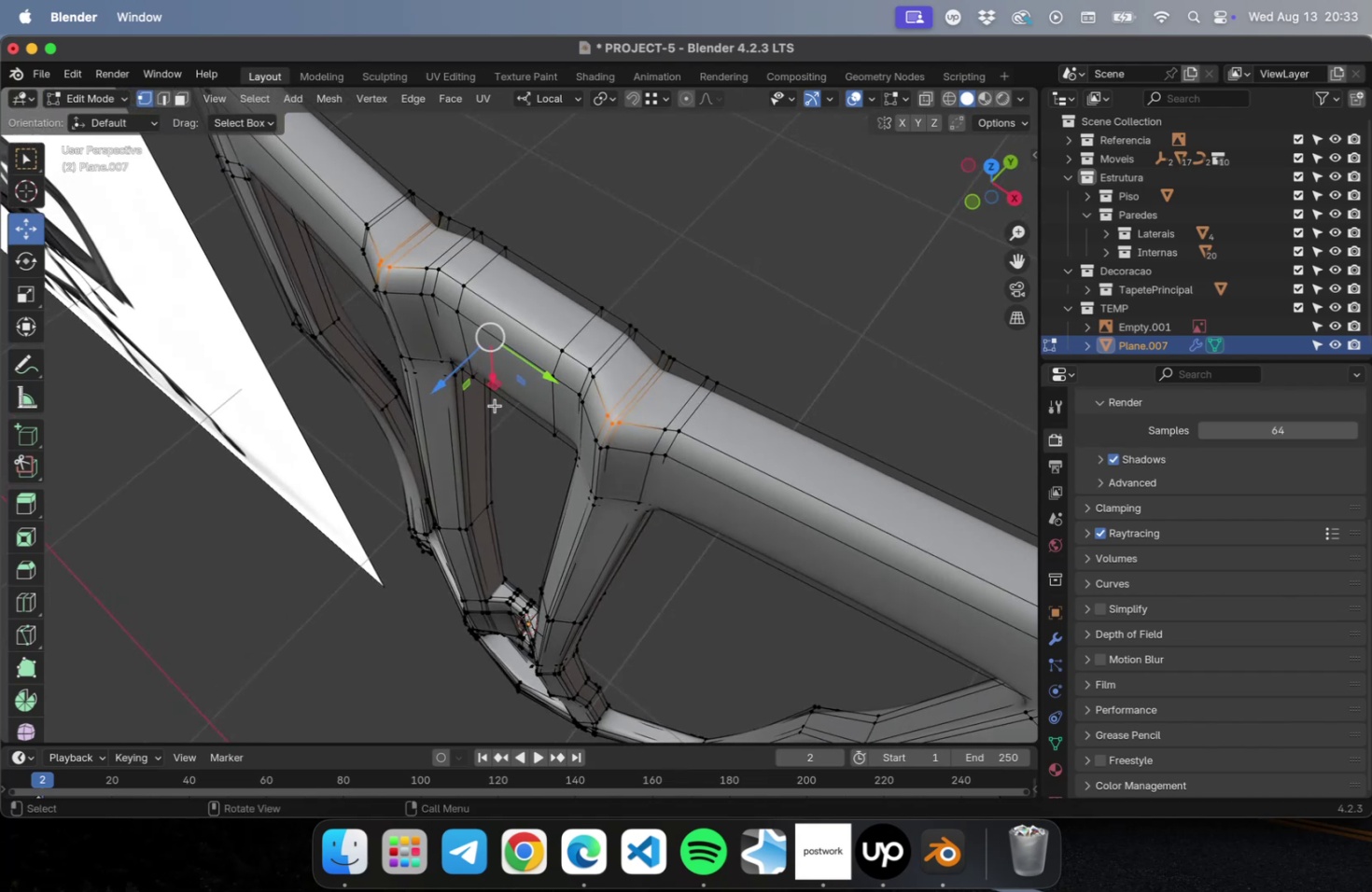 
left_click_drag(start_coordinate=[442, 388], to_coordinate=[455, 381])
 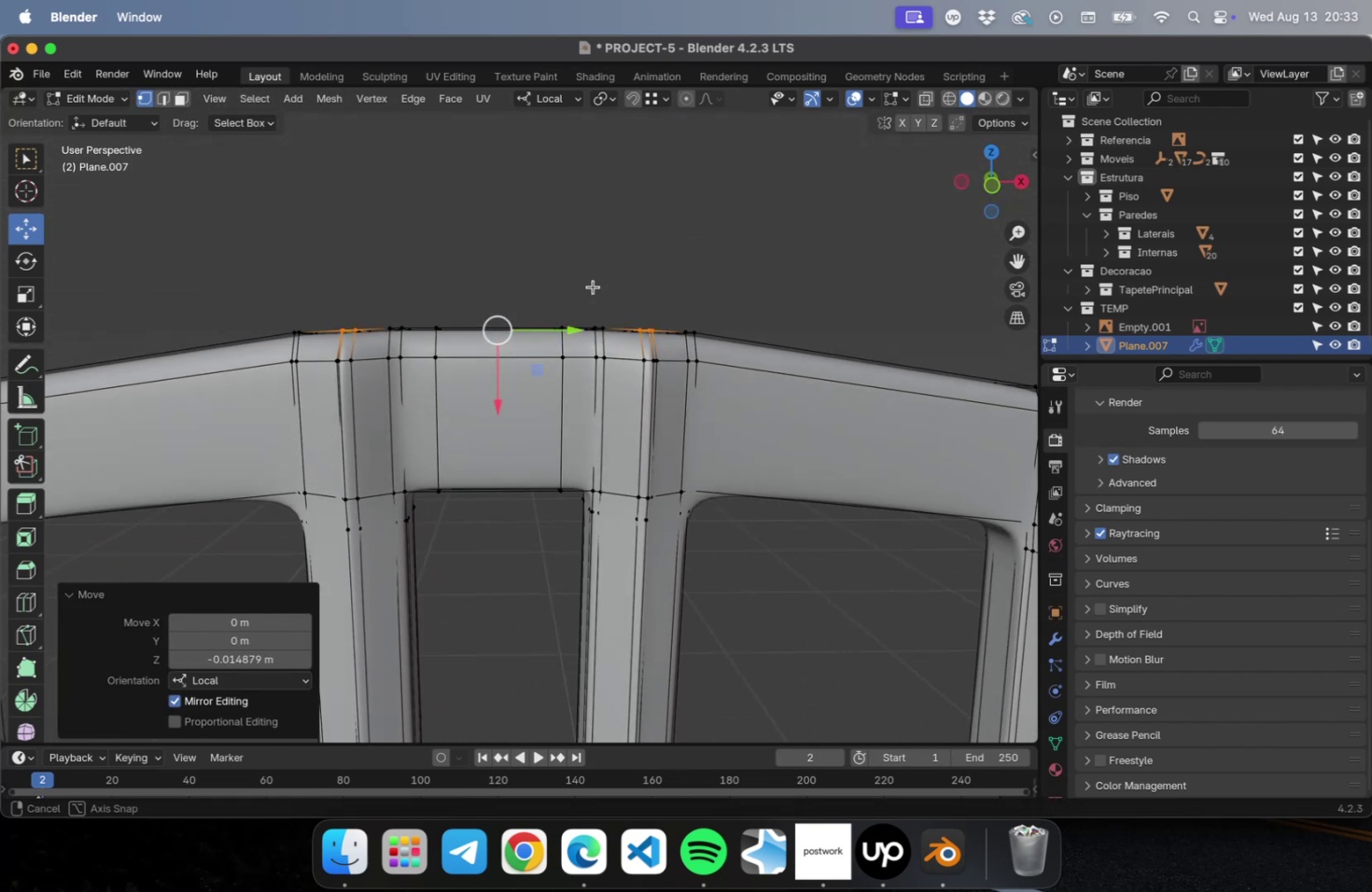 
key(Meta+Z)
 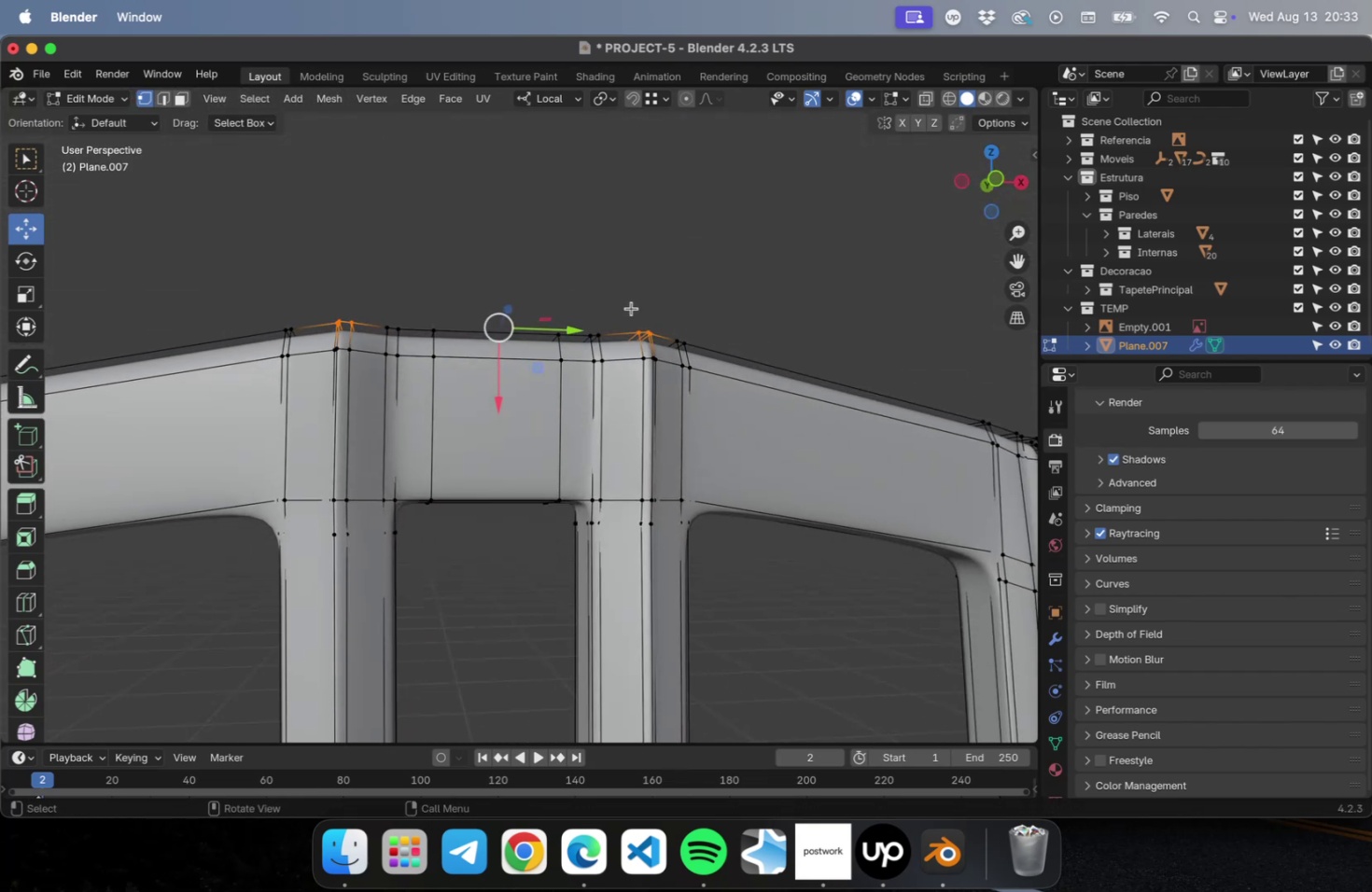 
hold_key(key=ShiftLeft, duration=2.91)
left_click_drag(start_coordinate=[661, 375], to_coordinate=[637, 348])
 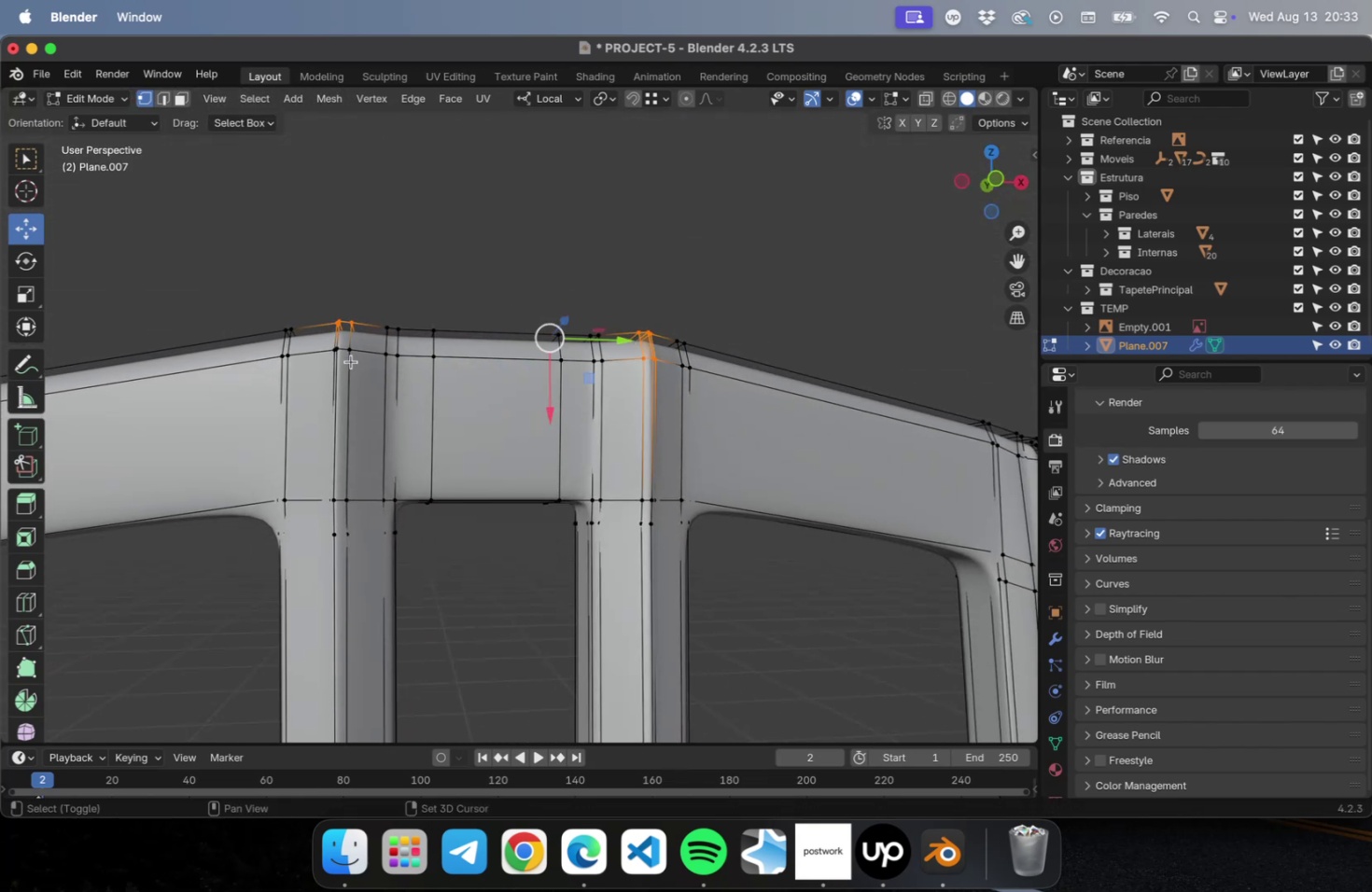 
left_click_drag(start_coordinate=[357, 365], to_coordinate=[317, 337])
 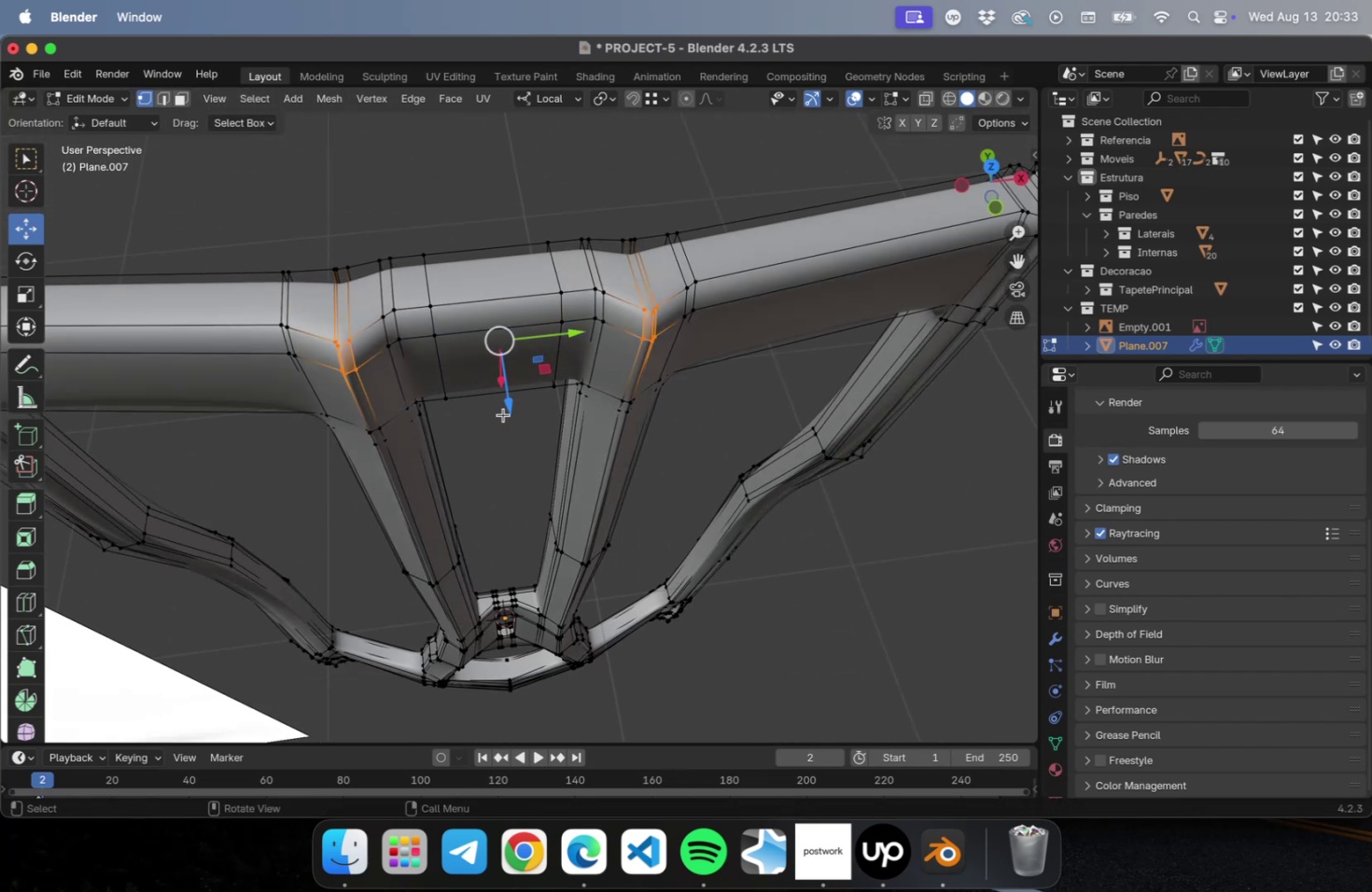 
left_click_drag(start_coordinate=[510, 404], to_coordinate=[504, 382])
 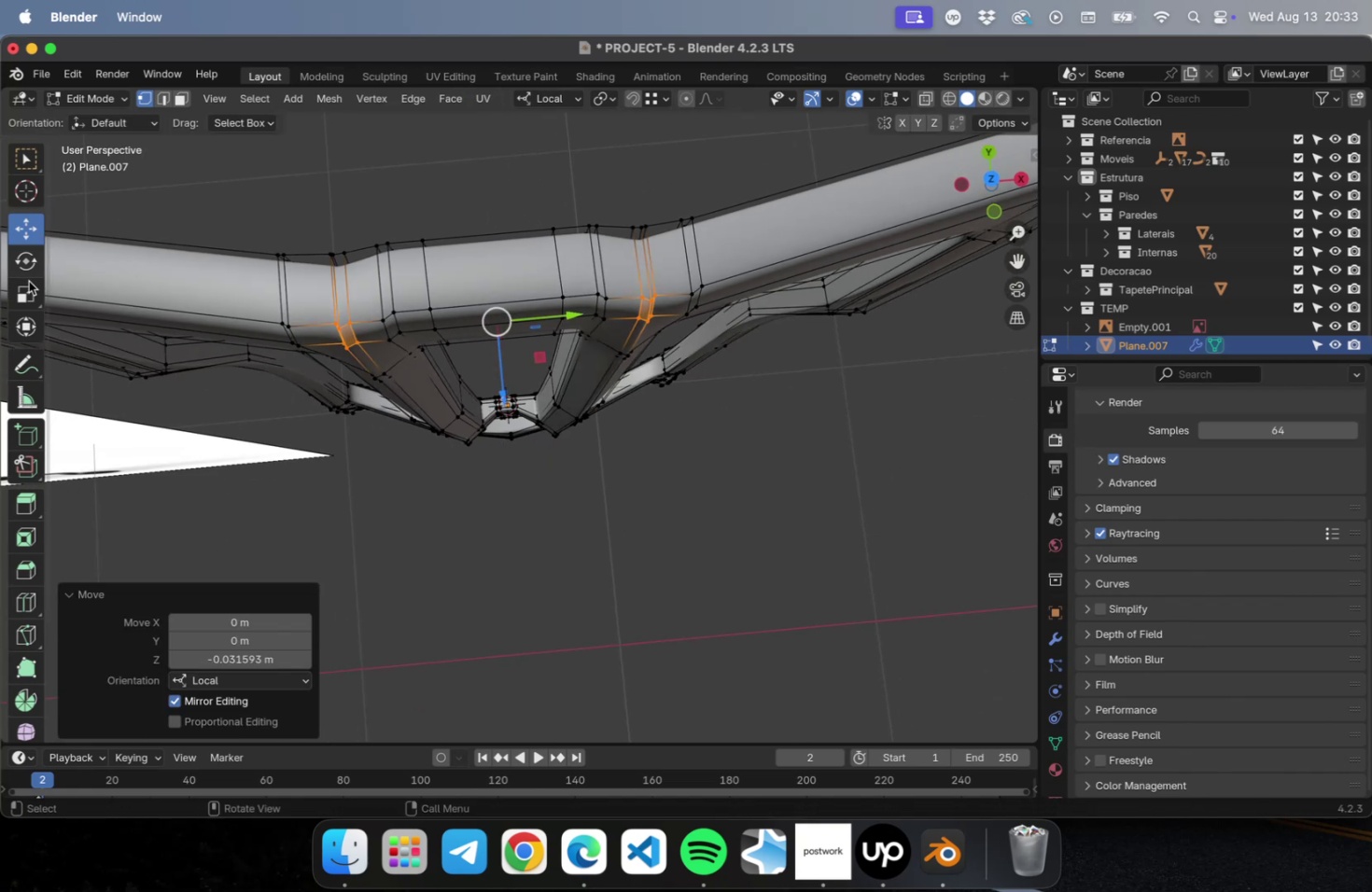 
left_click([29, 297])
 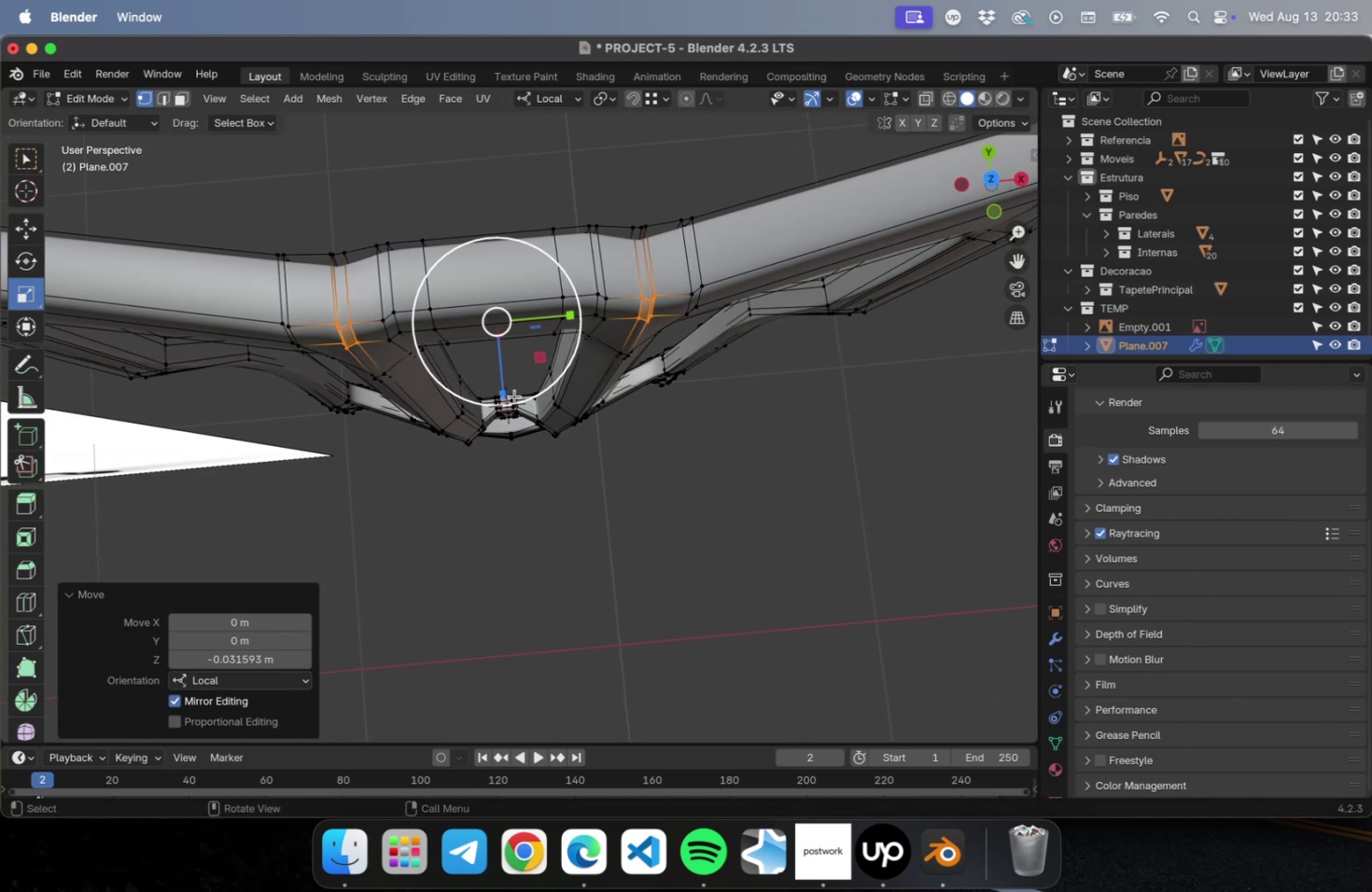 
left_click_drag(start_coordinate=[506, 395], to_coordinate=[505, 333])
 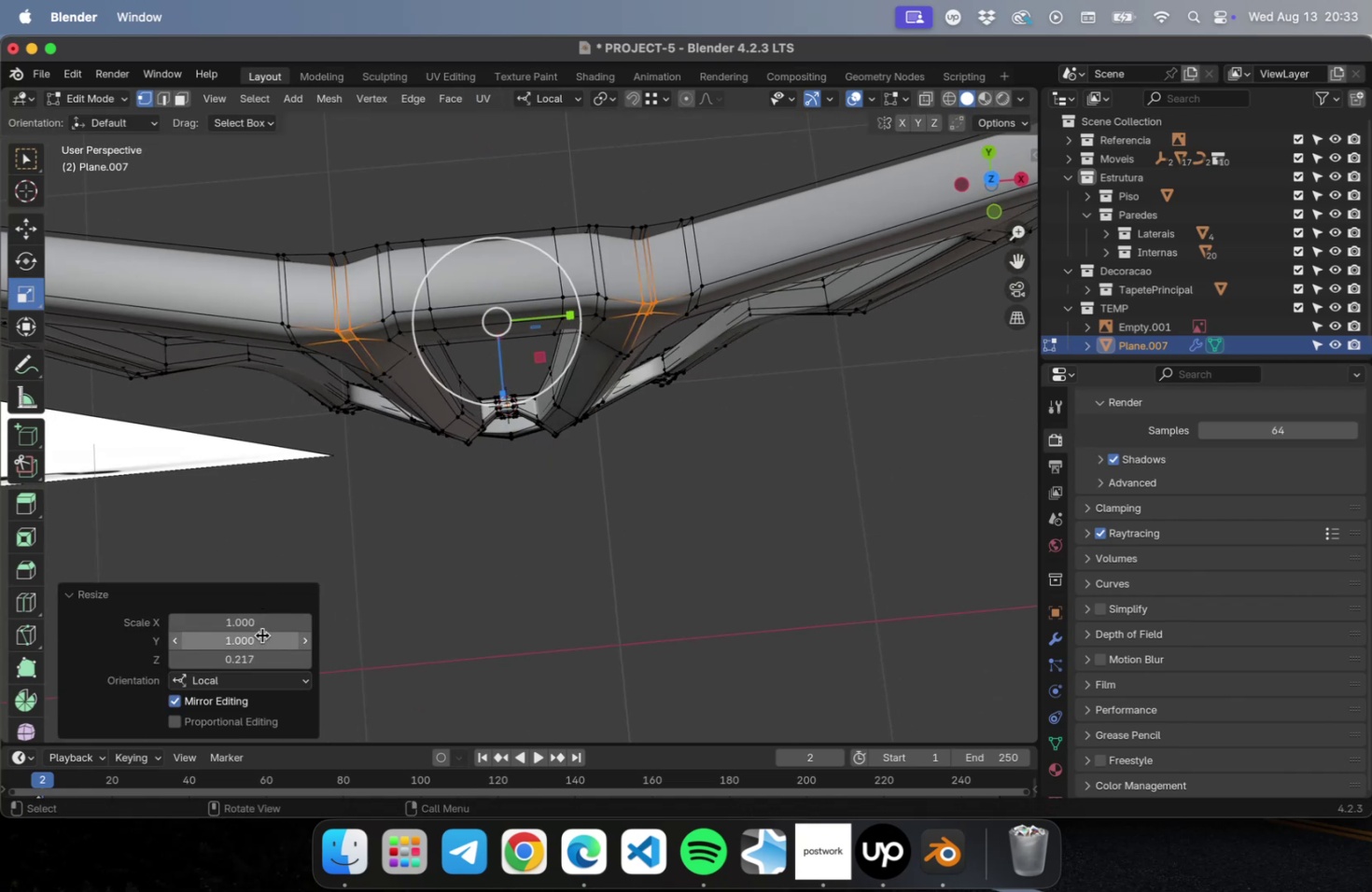 
left_click([261, 652])
 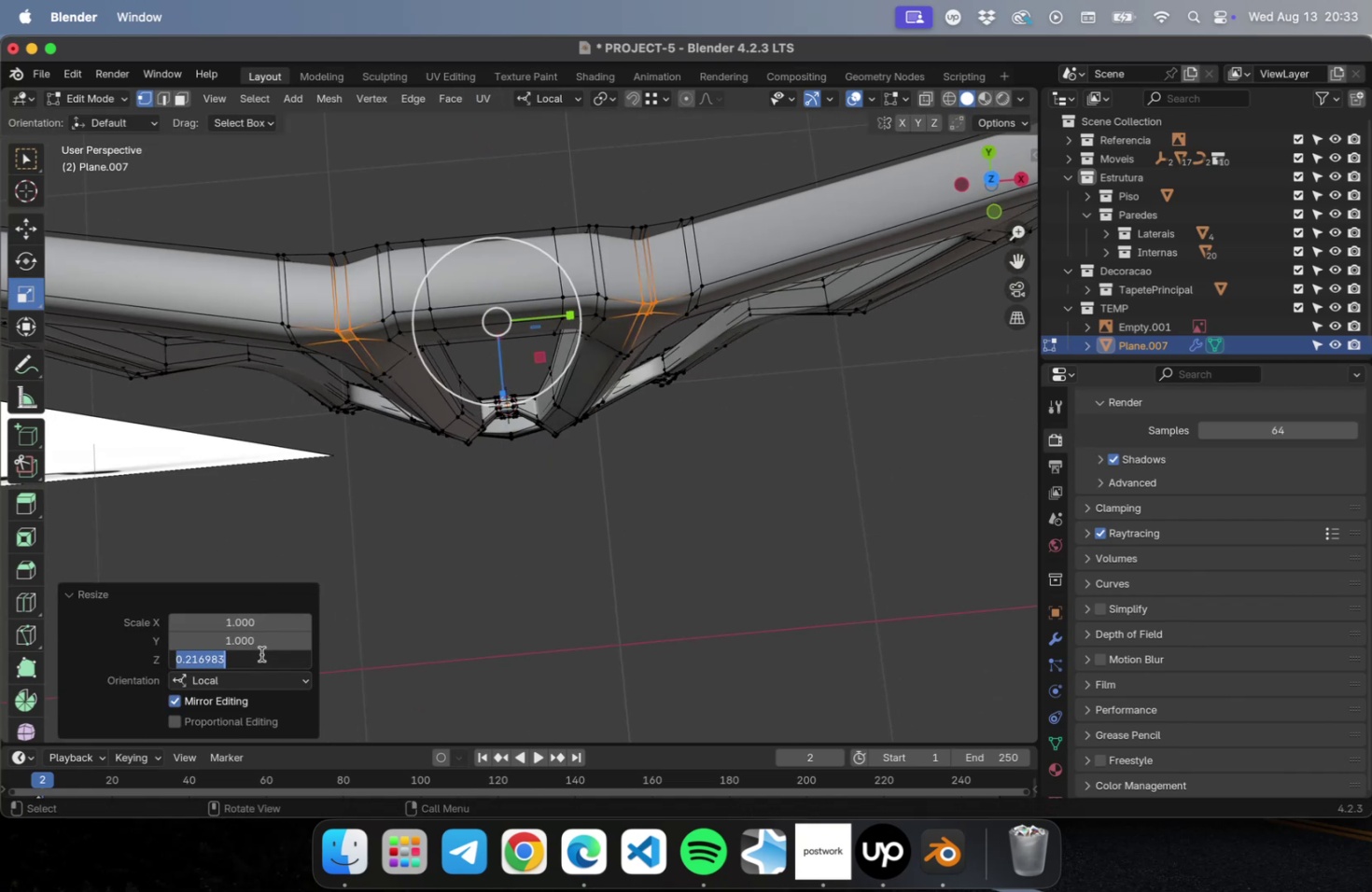 
key(0)
 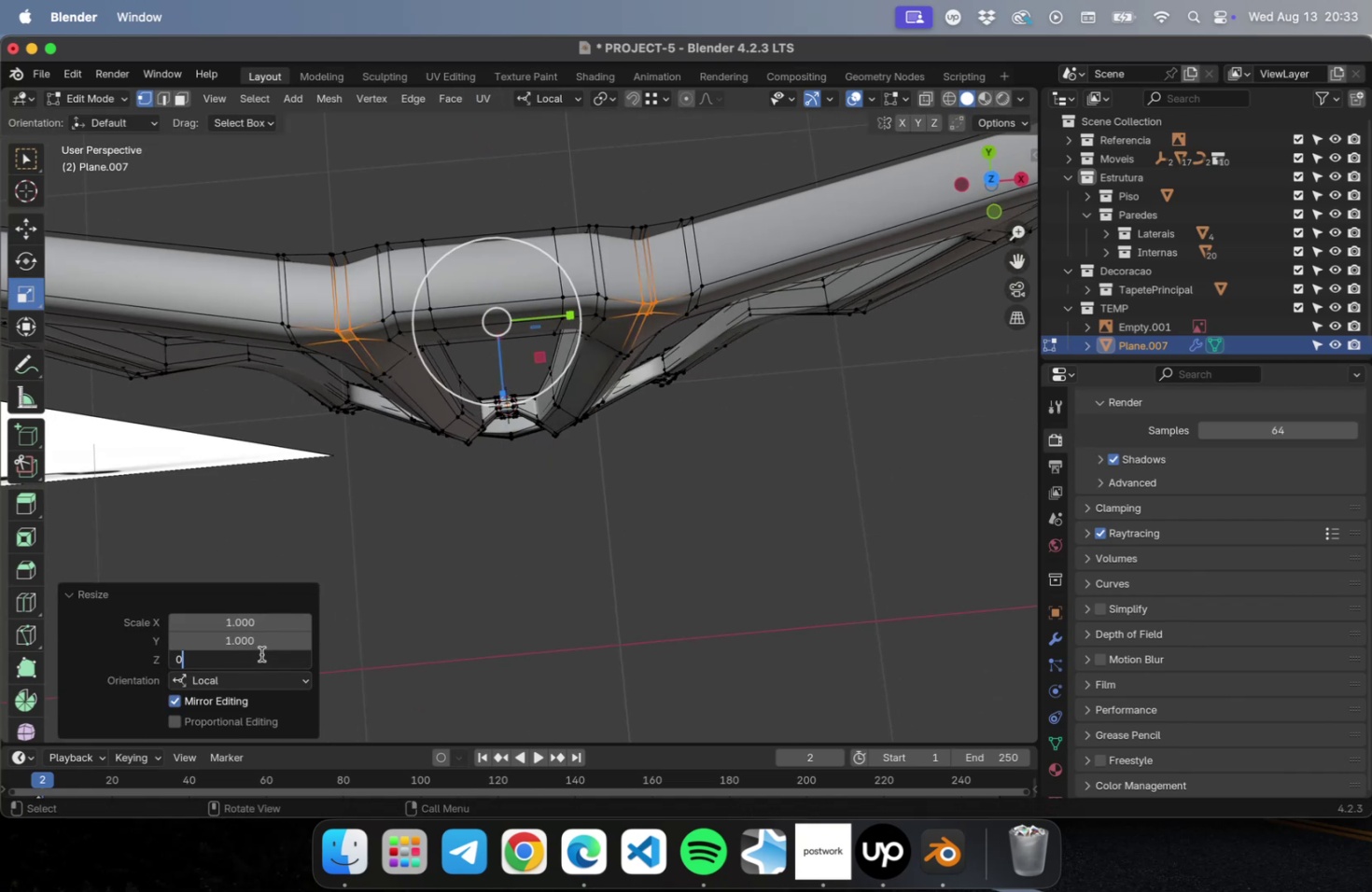 
key(Enter)
 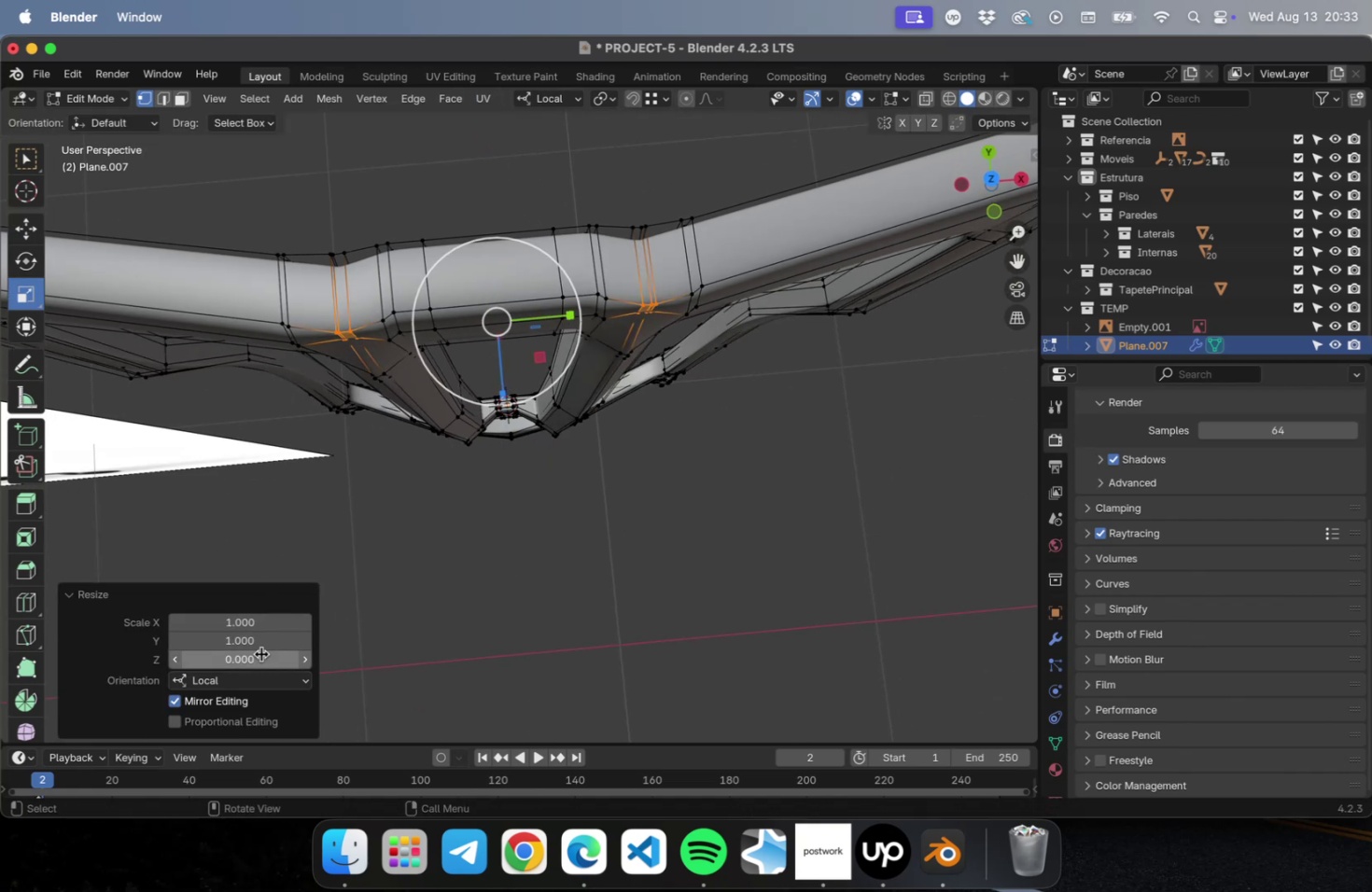 
key(Meta+CommandLeft)
 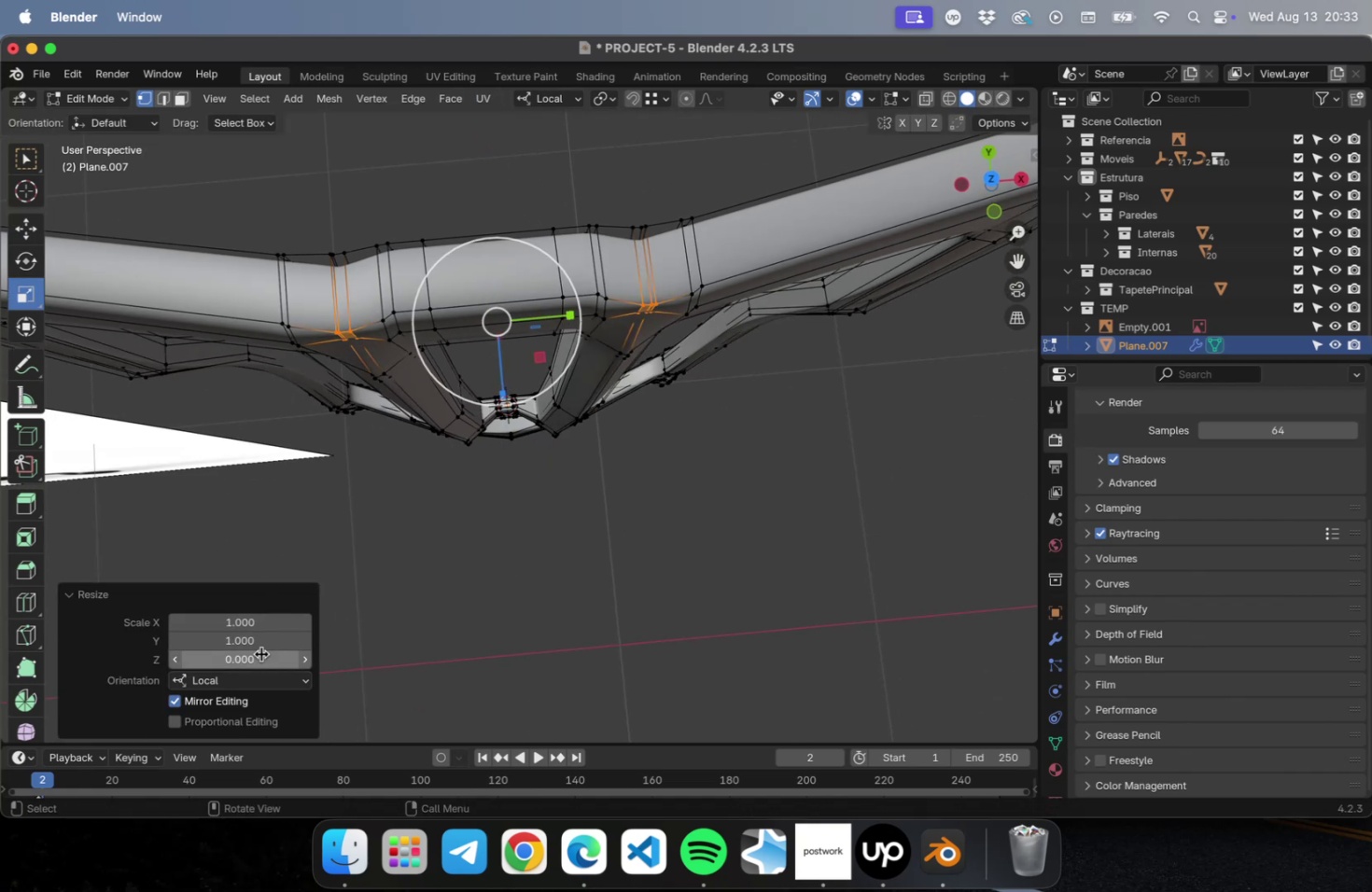 
key(Meta+S)
 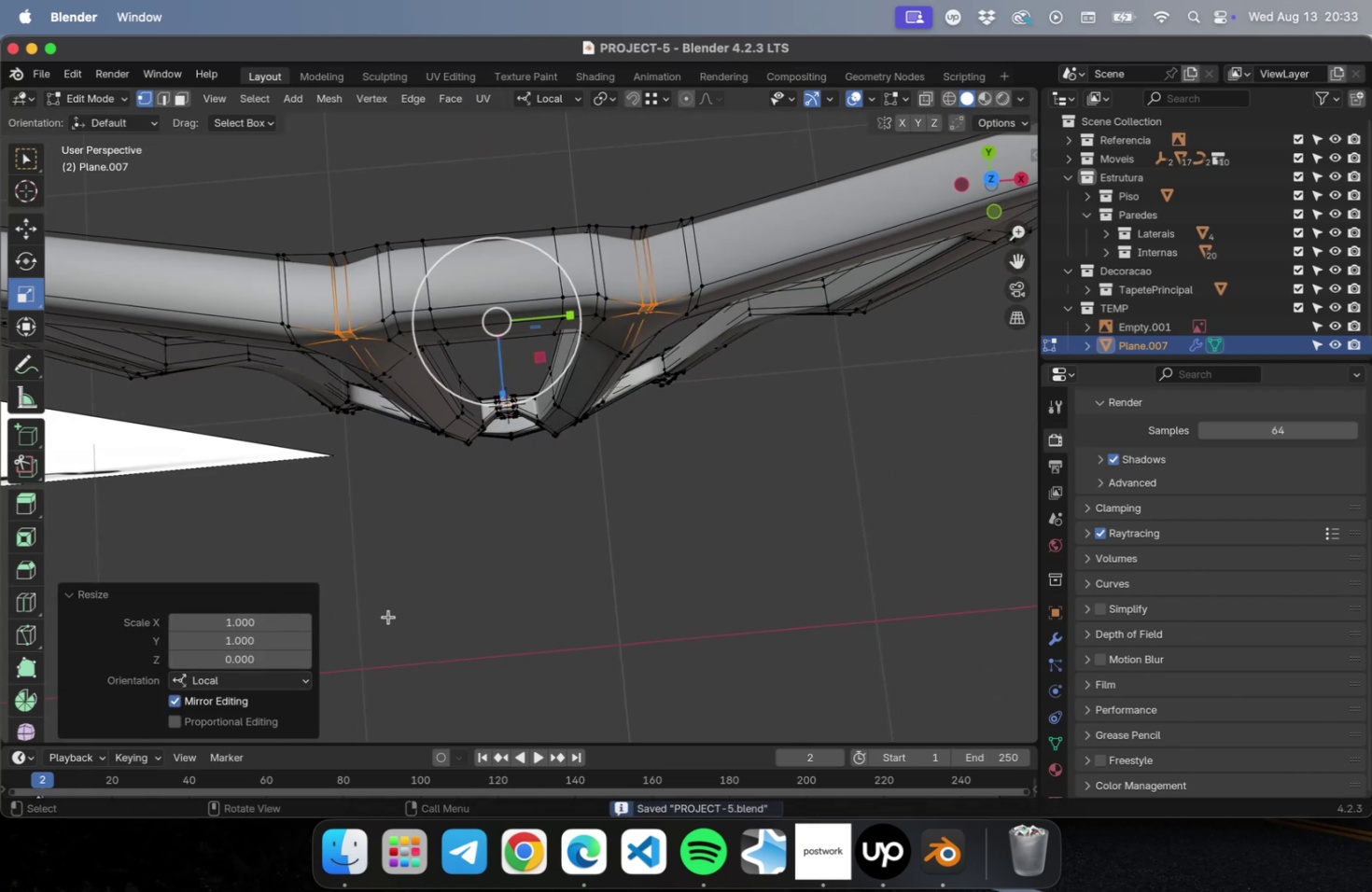 
key(Tab)
 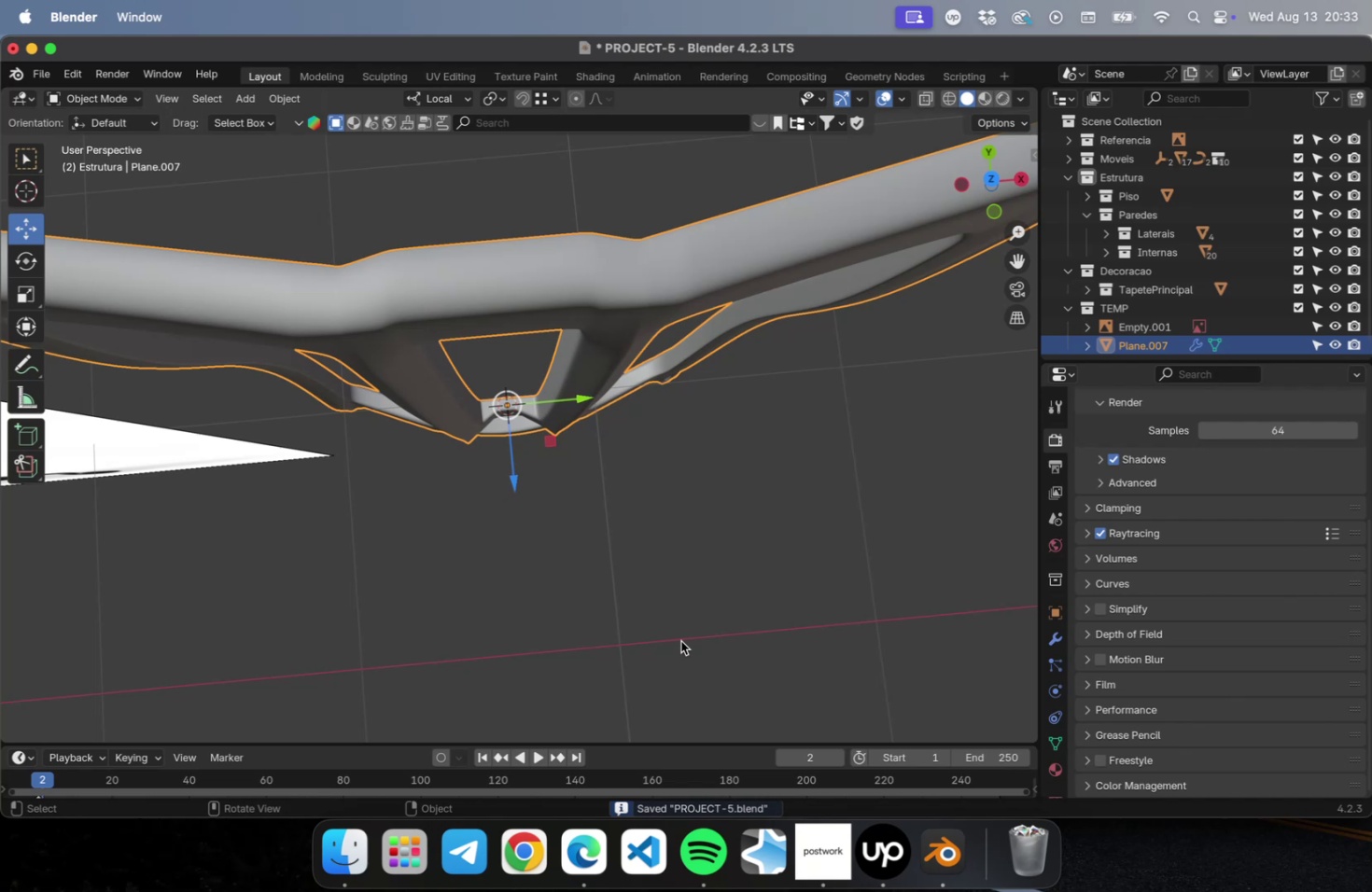 
scroll: coordinate [652, 574], scroll_direction: down, amount: 2.0
 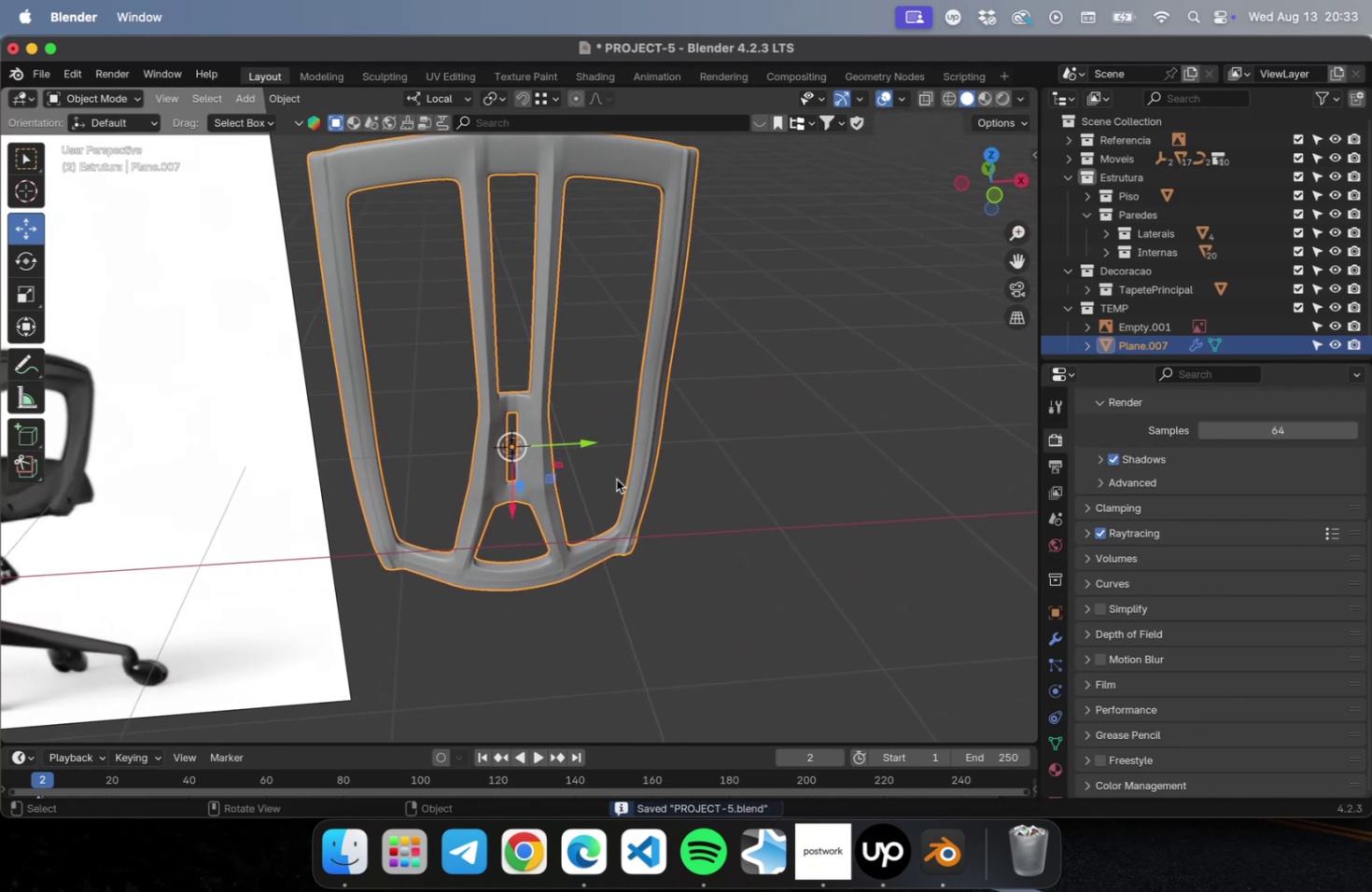 
key(Meta+3)
 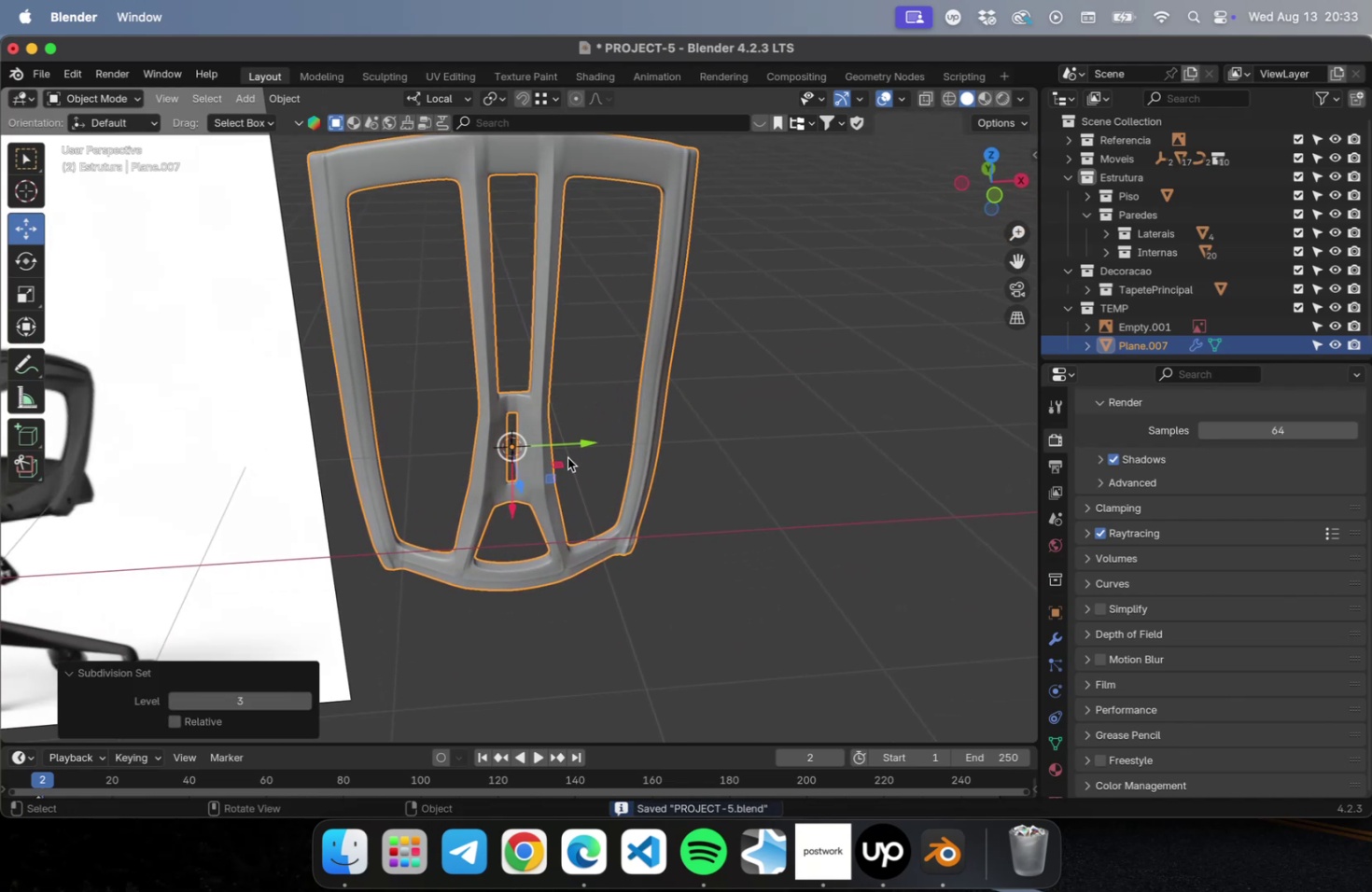 
key(Meta+2)
 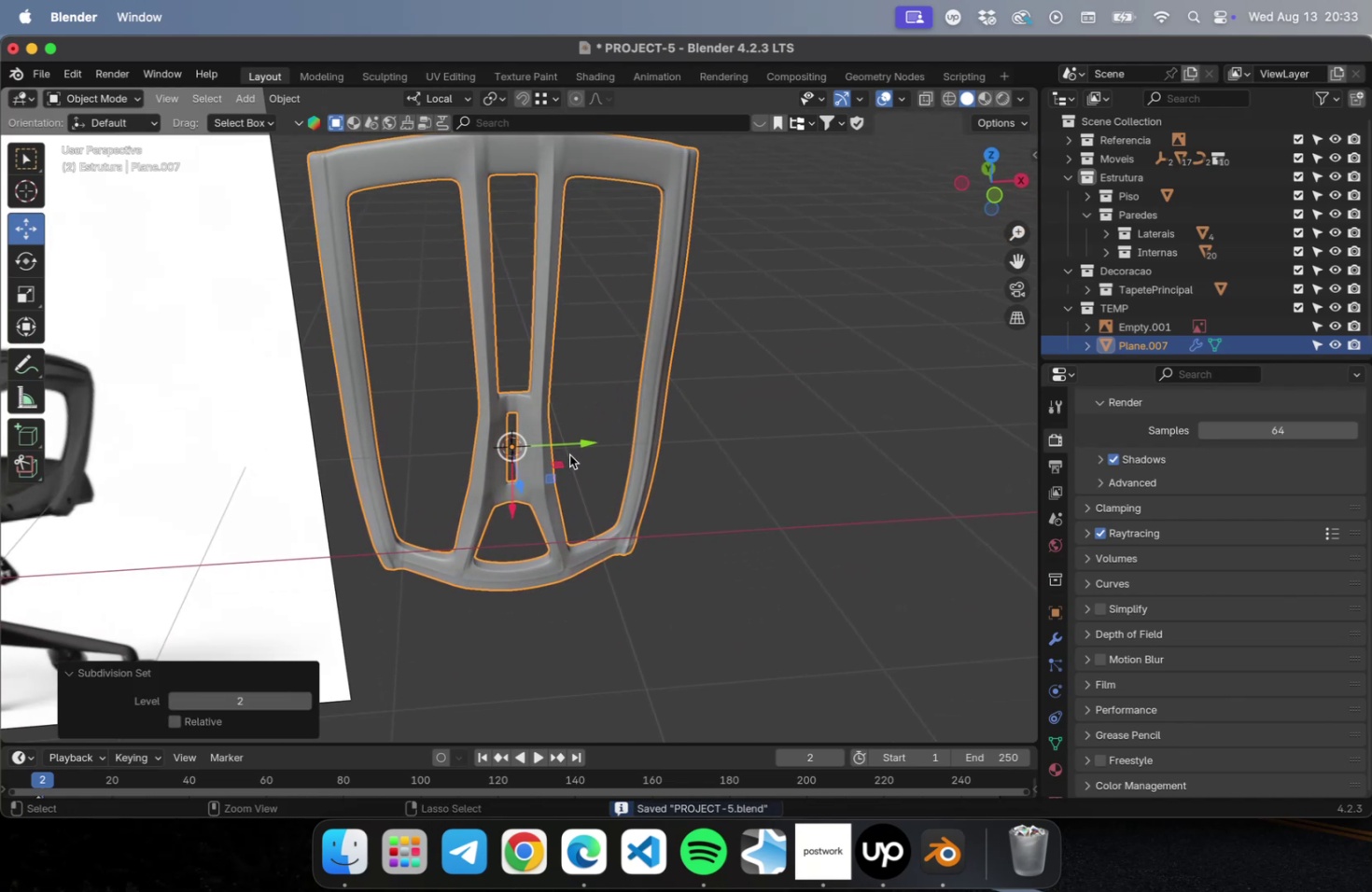 
key(Meta+1)
 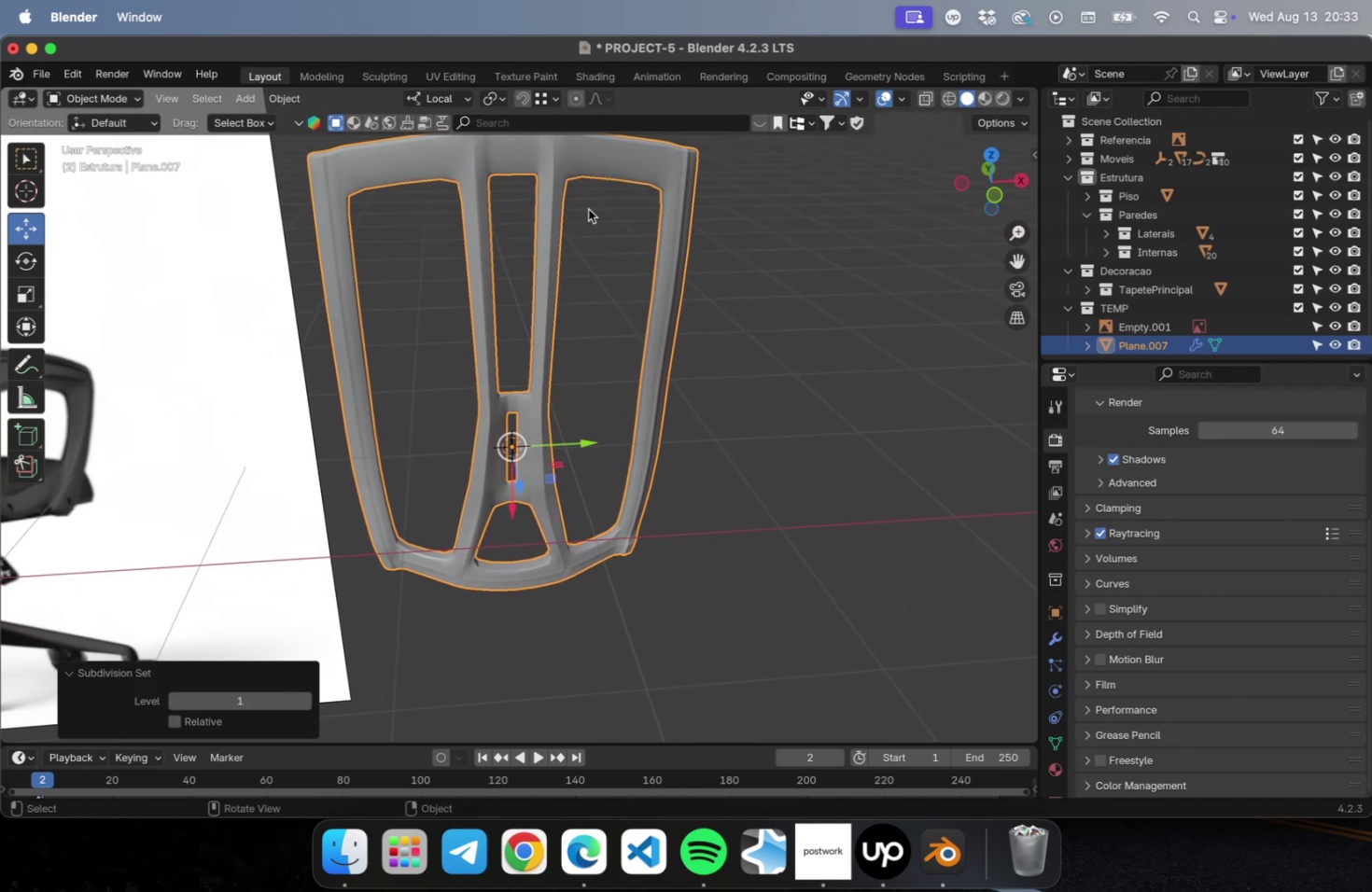 
hold_key(key=ShiftLeft, duration=0.34)
 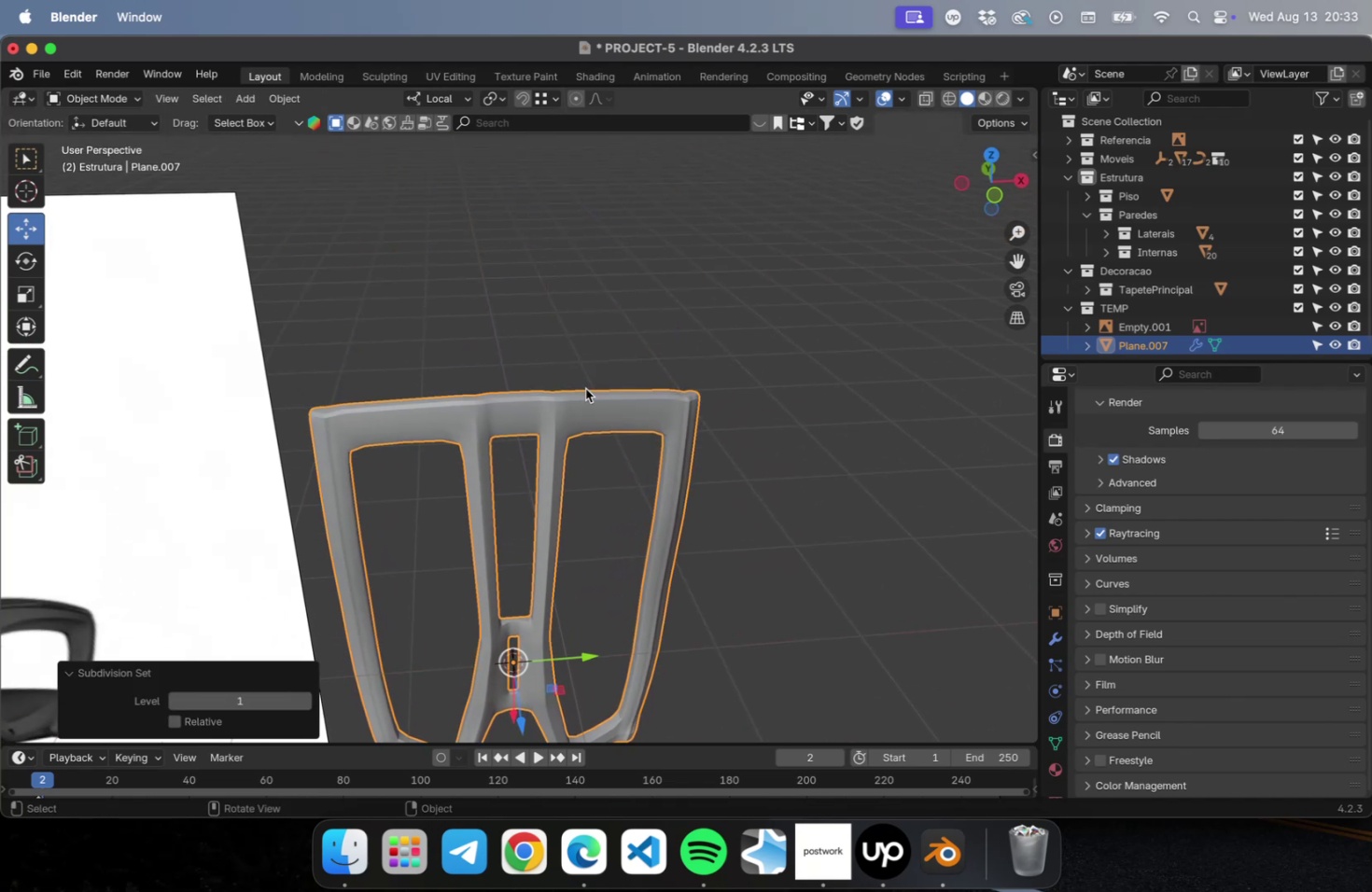 
key(Meta+2)
 